 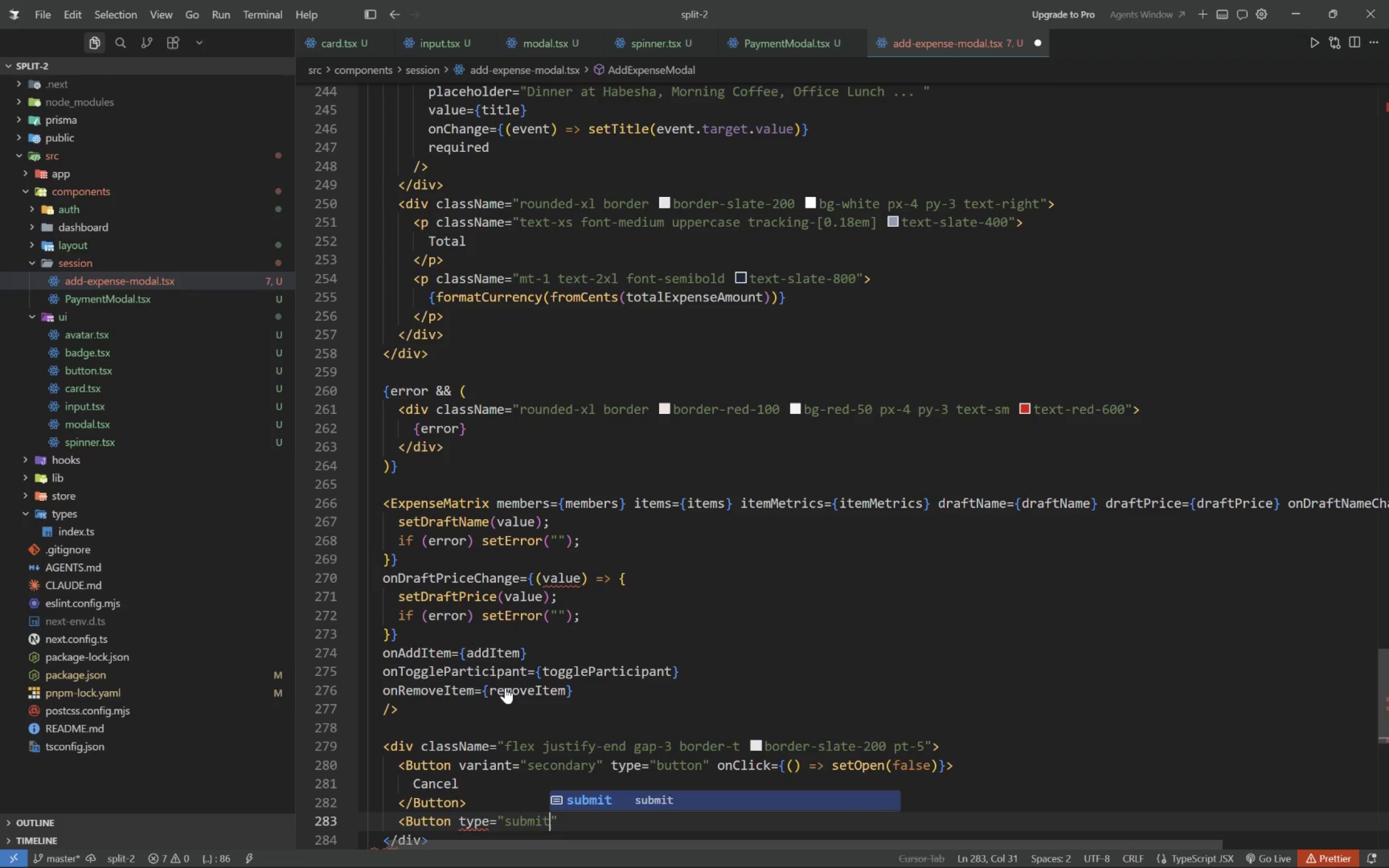 
key(ArrowRight)
 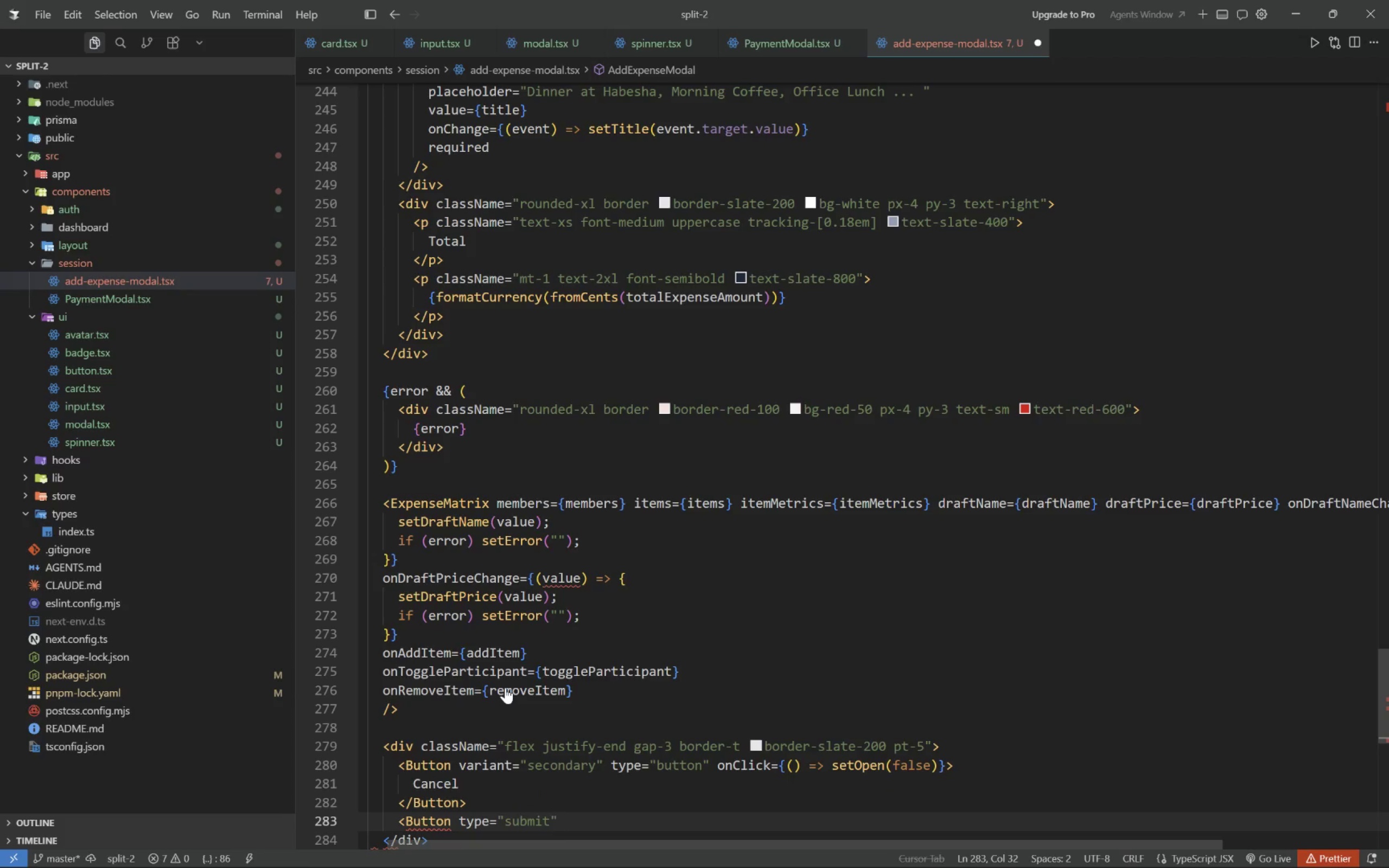 
type( loading={addExpense.isPending)
 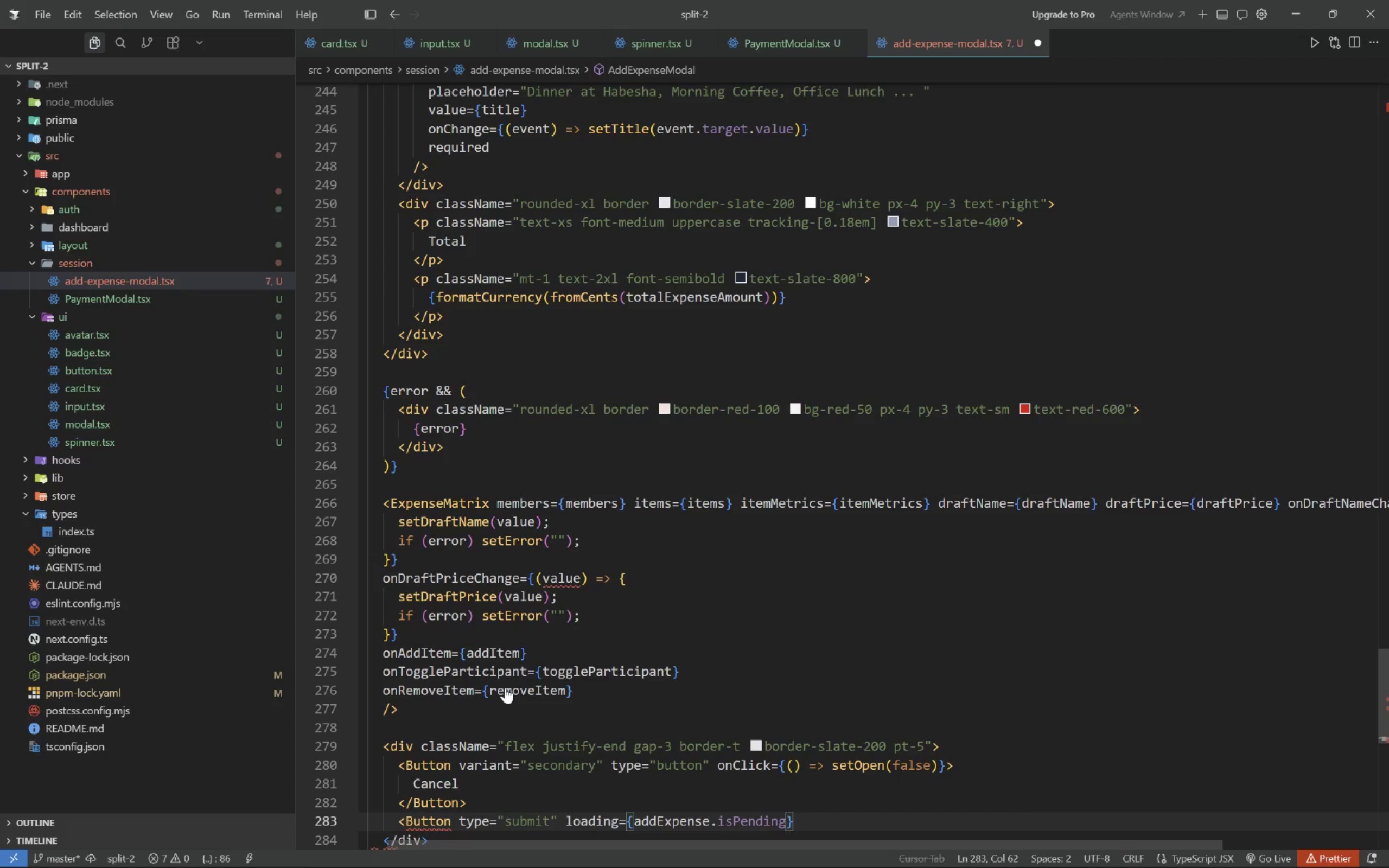 
key(ArrowRight)
 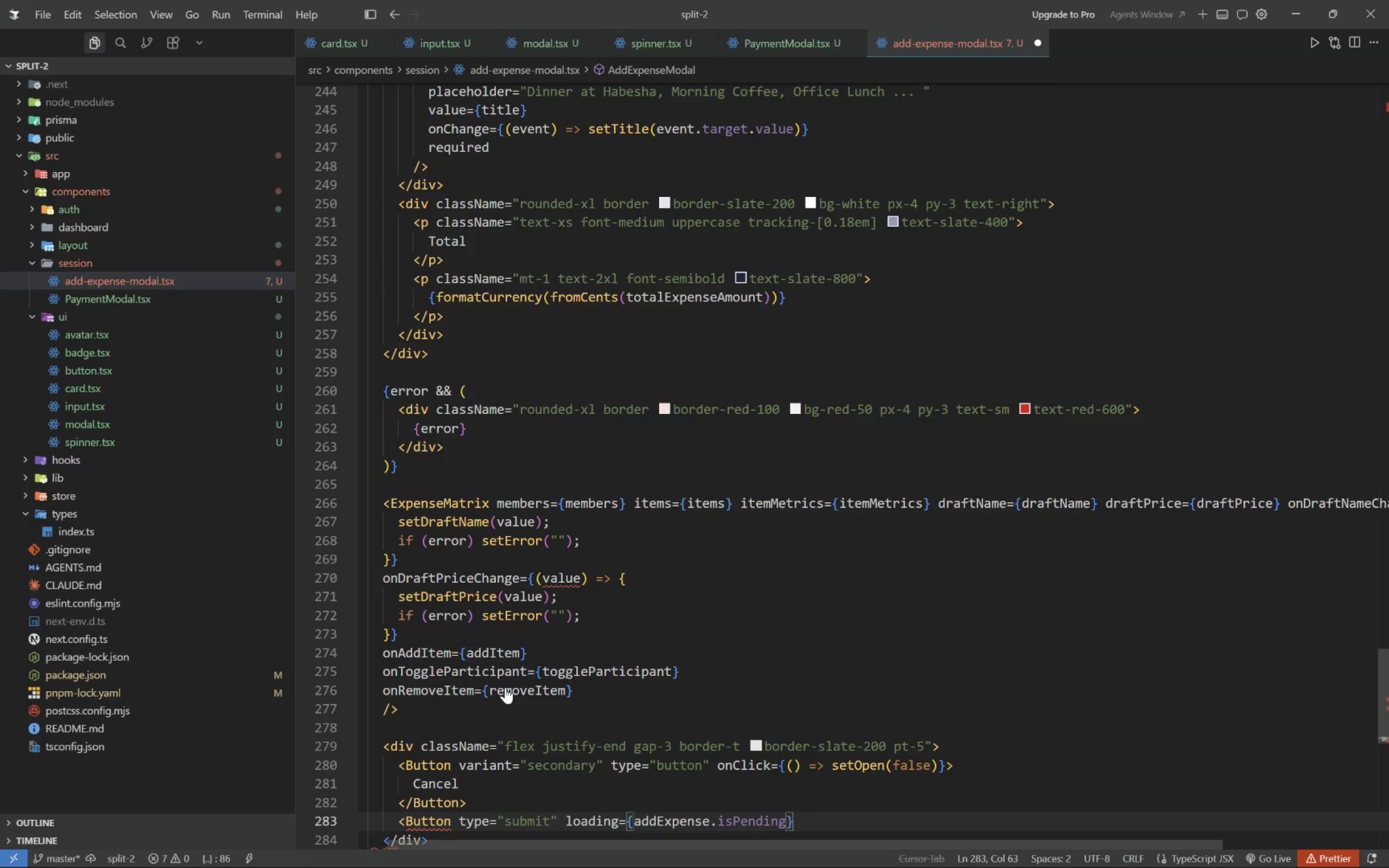 
key(Shift+Period)
 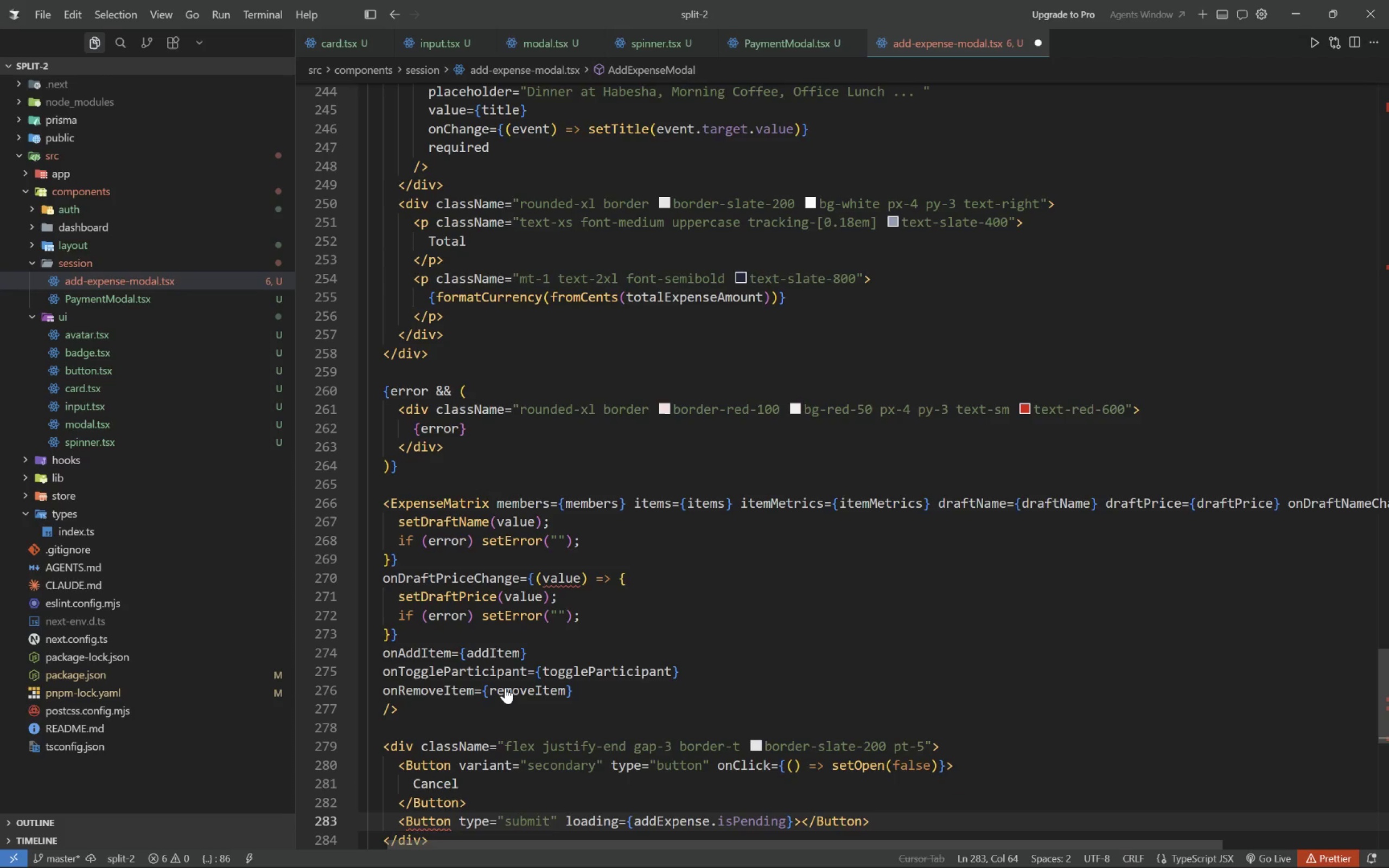 
key(Enter)
 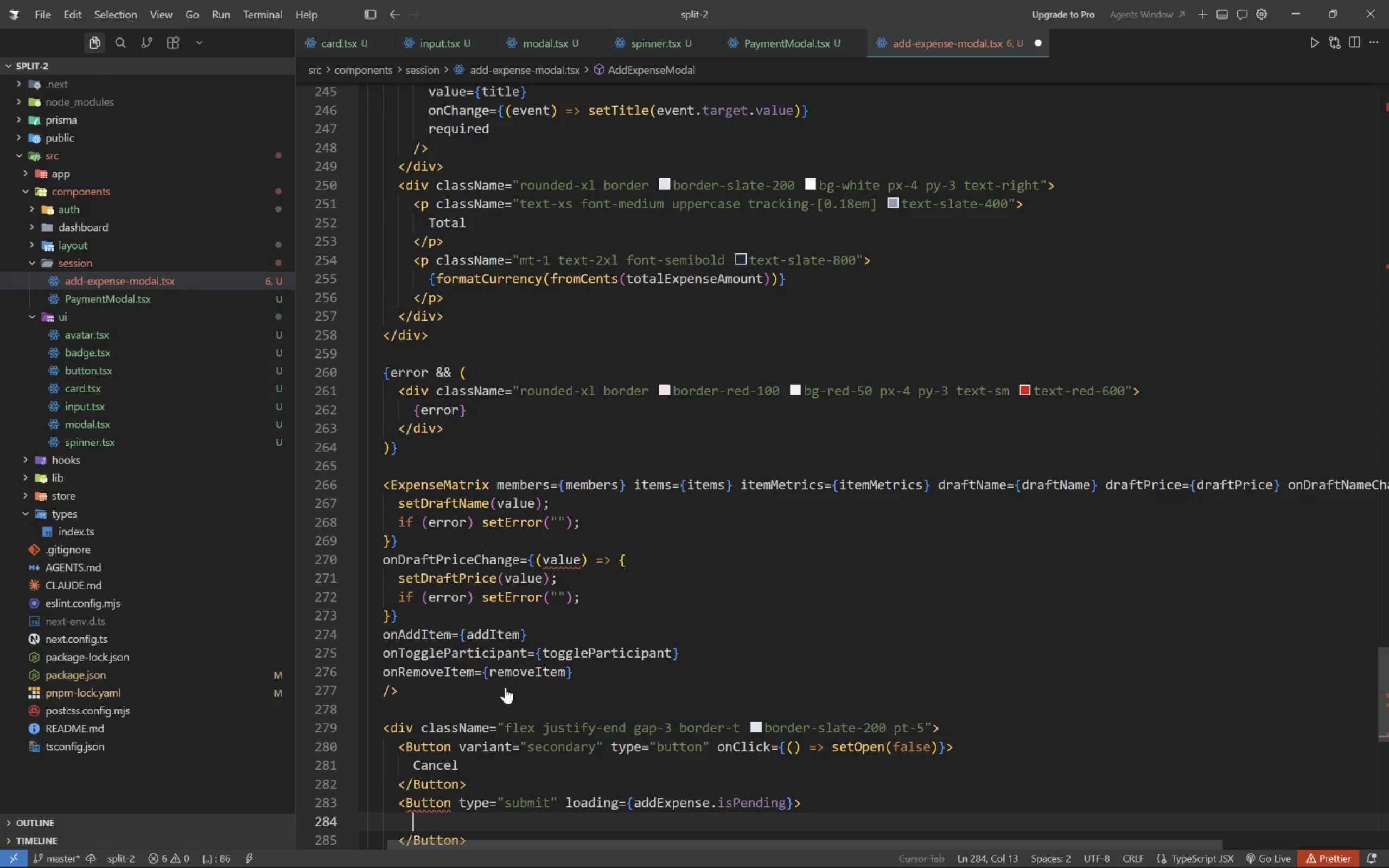 
type(Save Expense)
 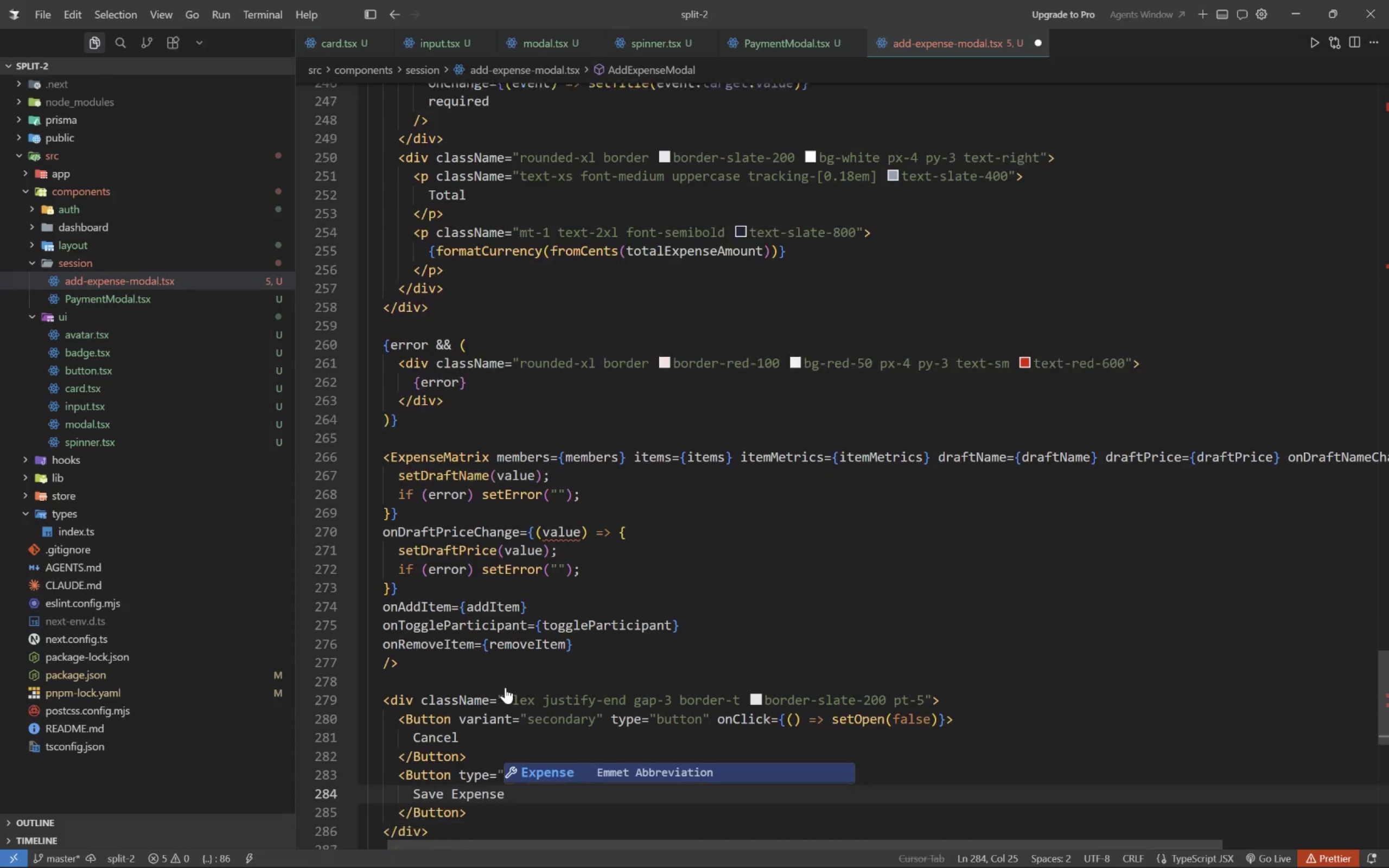 
key(ArrowDown)
 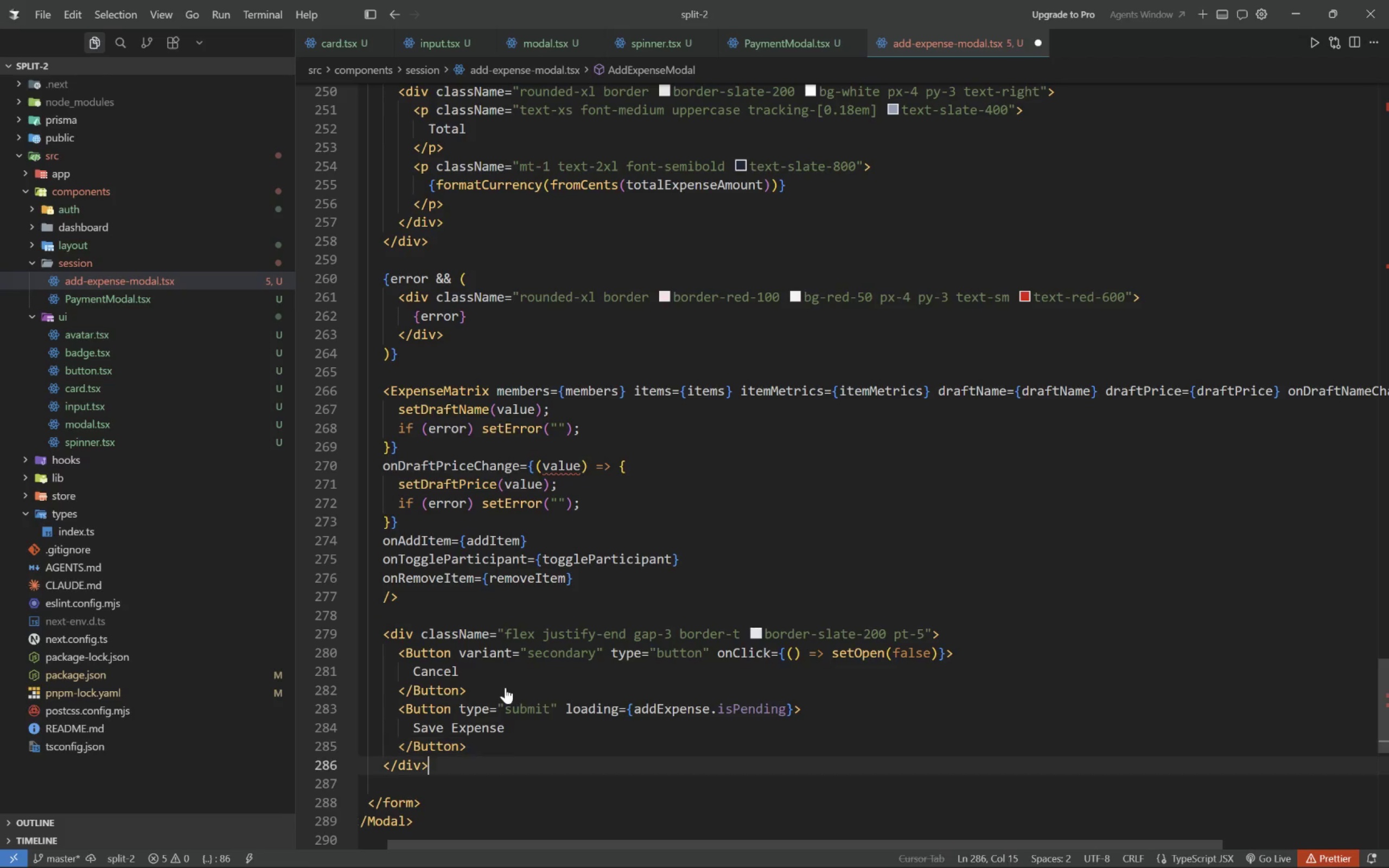 
key(ArrowDown)
 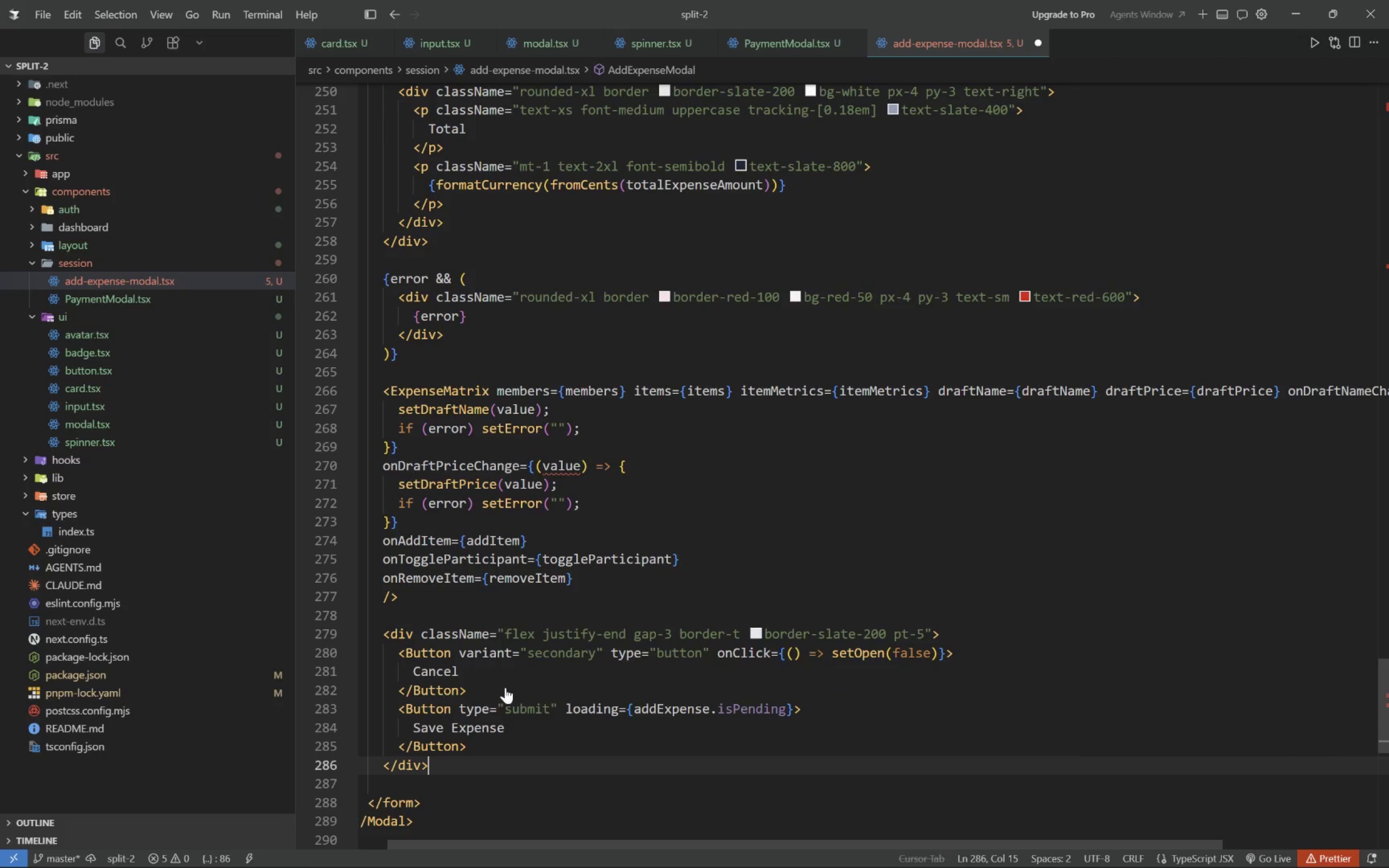 
key(ArrowDown)
 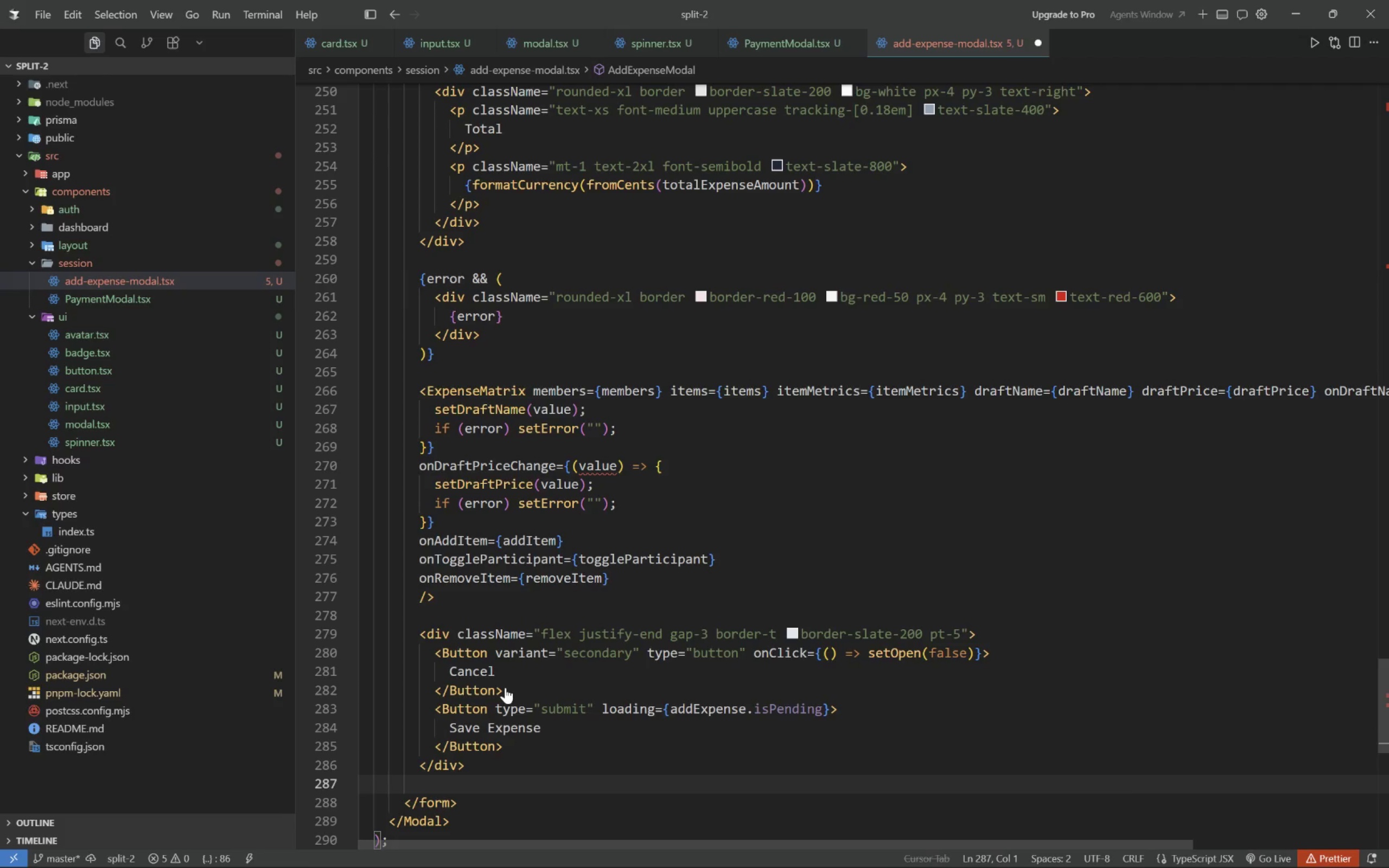 
key(Backspace)
 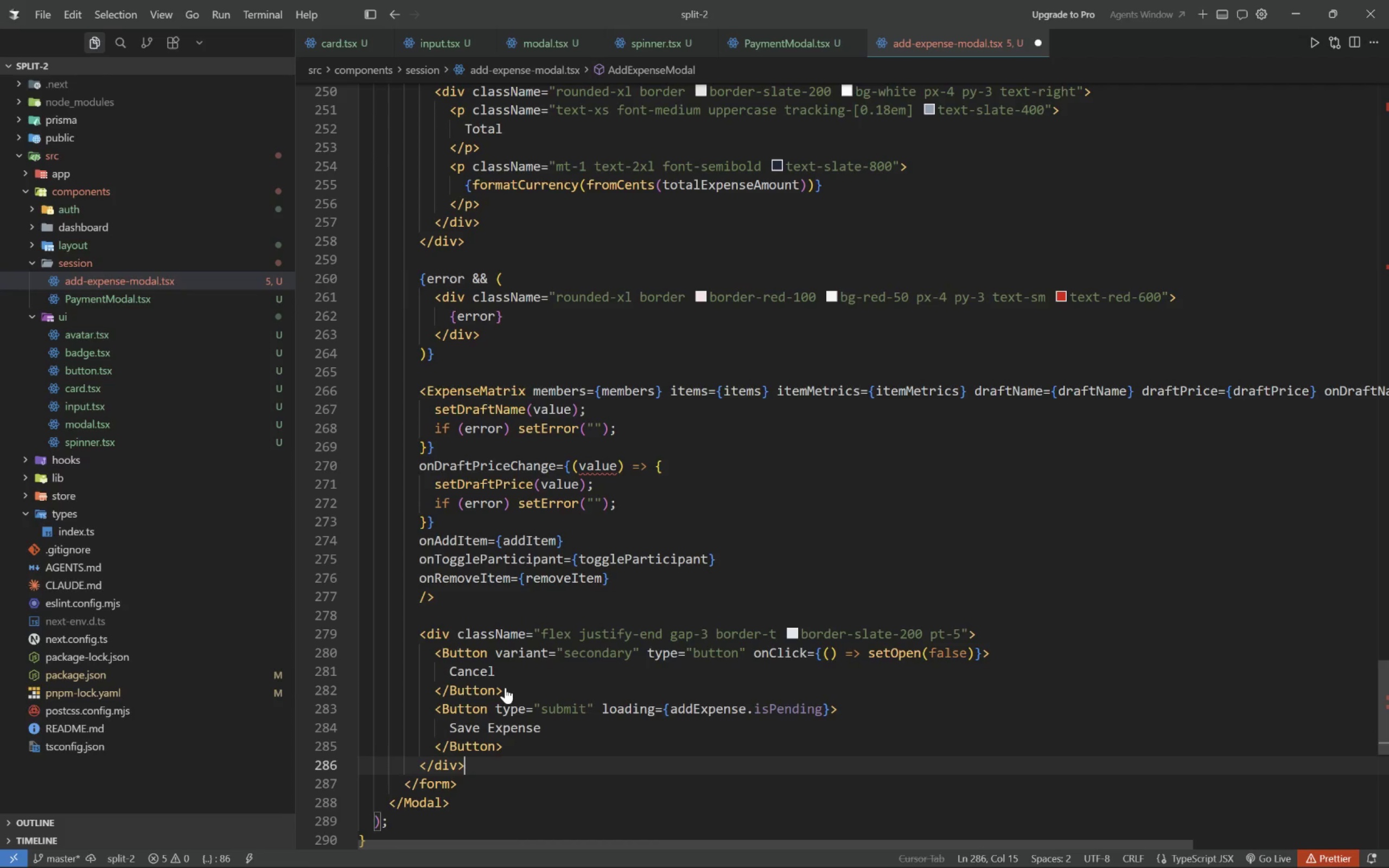 
key(Control+ControlLeft)
 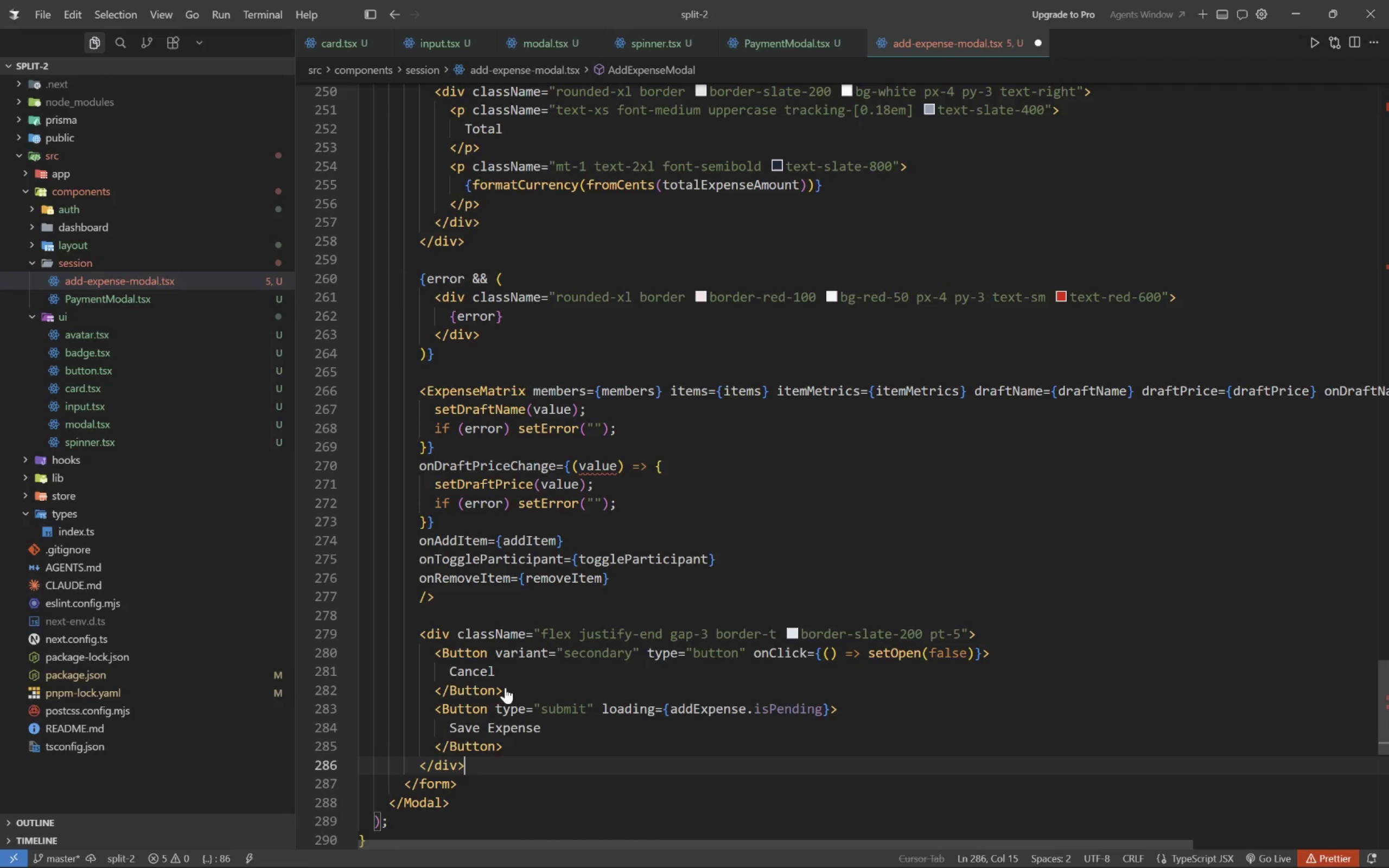 
key(Control+S)
 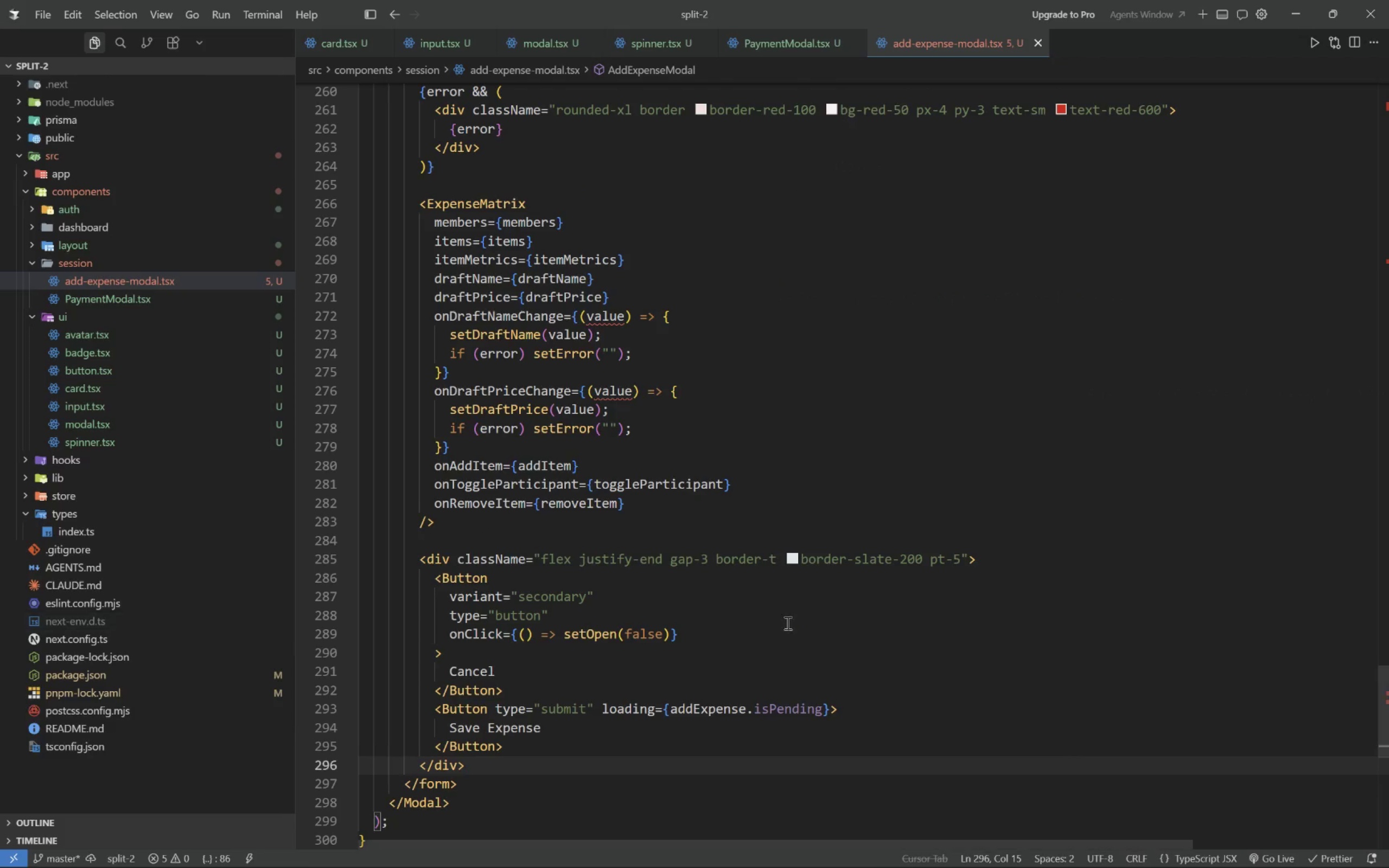 
scroll: coordinate [808, 539], scroll_direction: up, amount: 4.0
 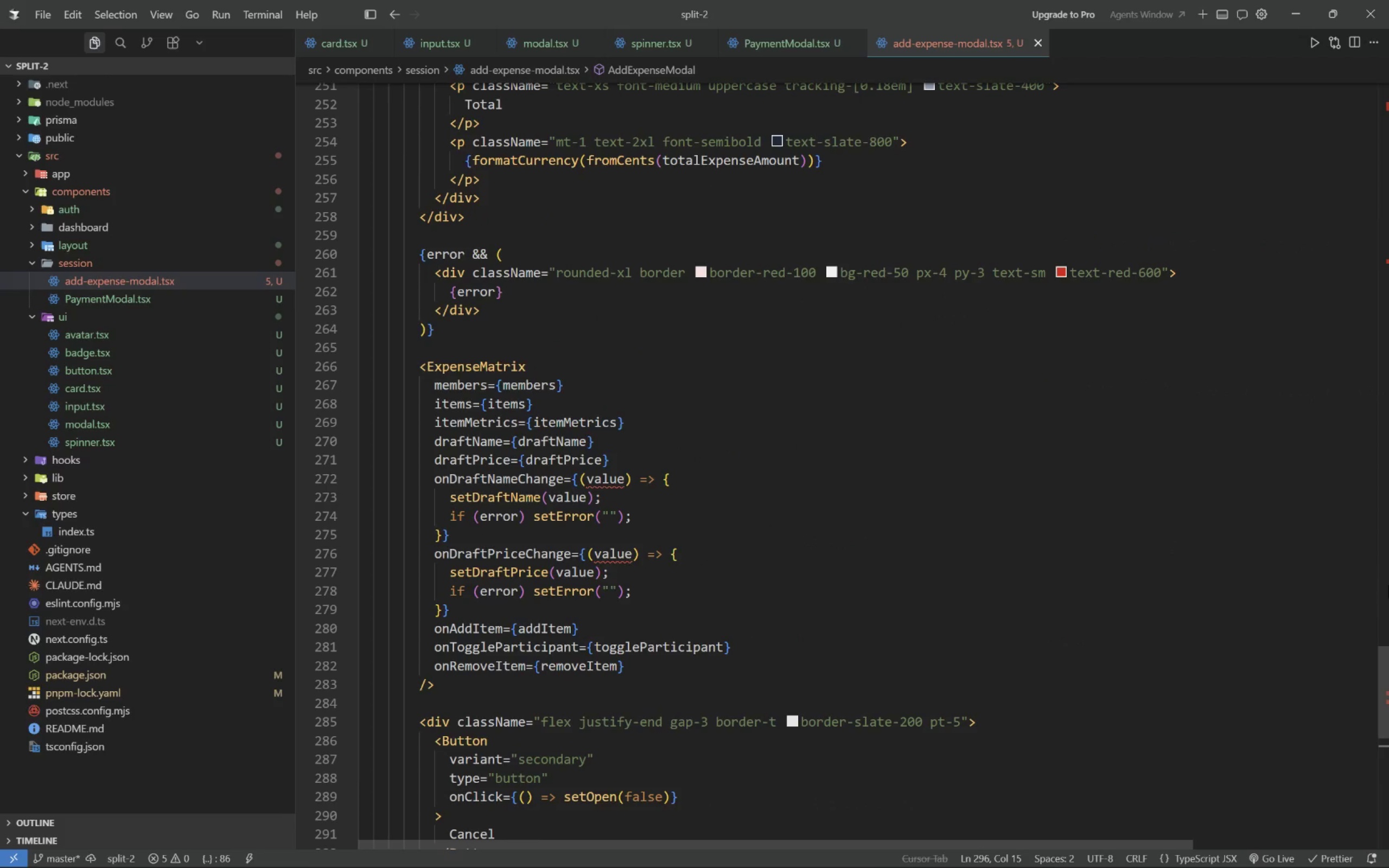 
left_click_drag(start_coordinate=[1388, 669], to_coordinate=[1368, 45])
 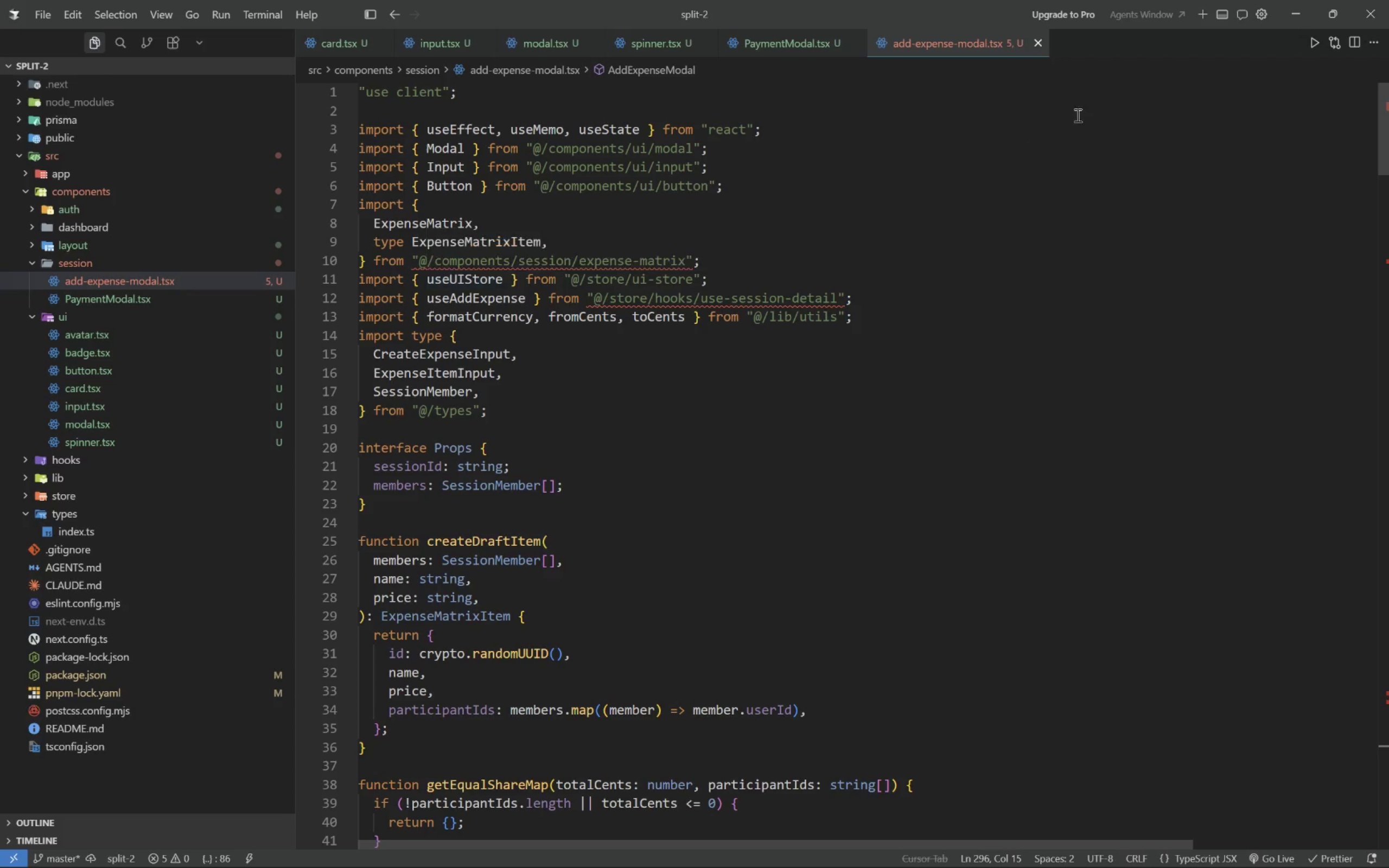 
wait(5.3)
 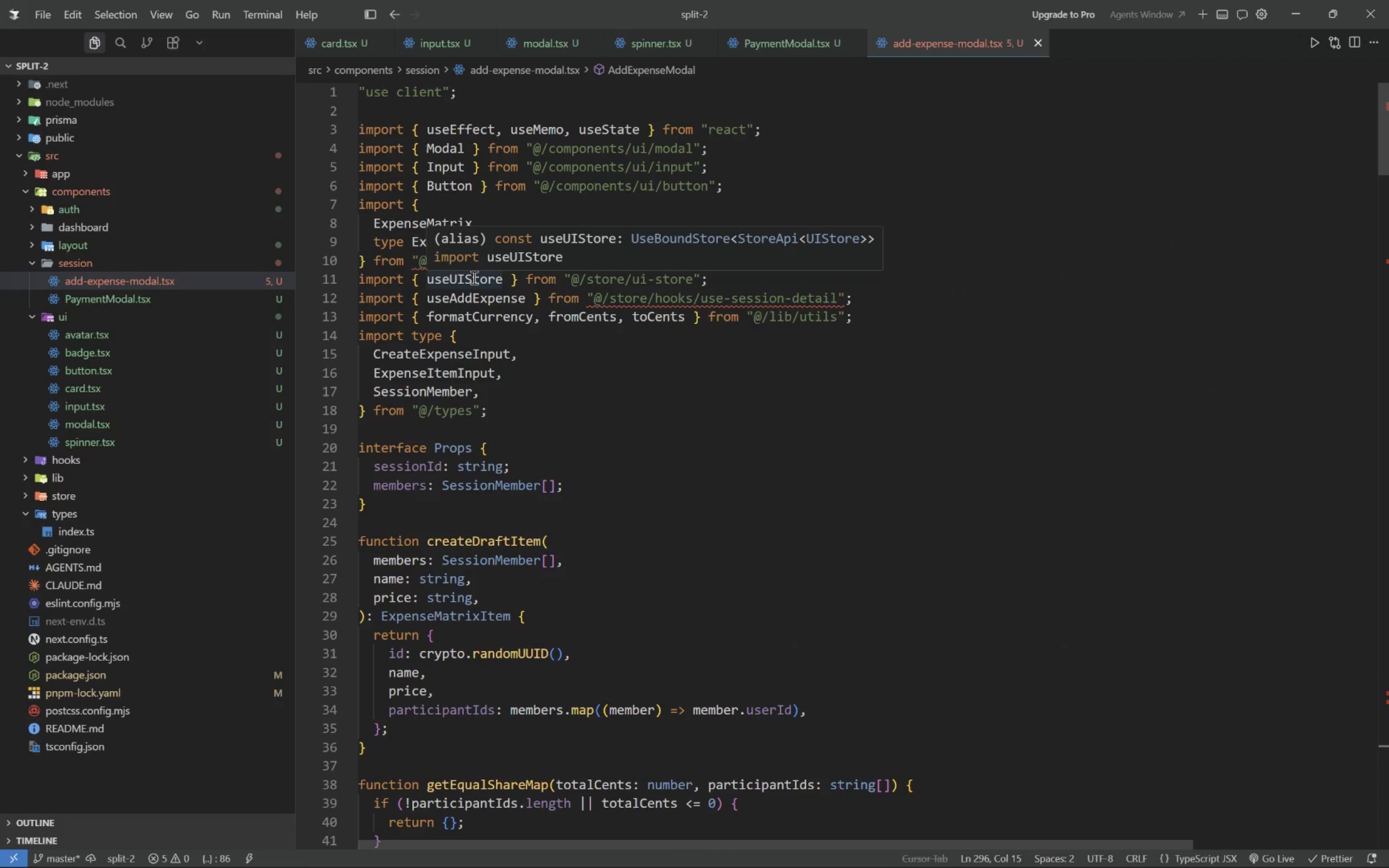 
left_click_drag(start_coordinate=[1387, 124], to_coordinate=[1388, 706])
 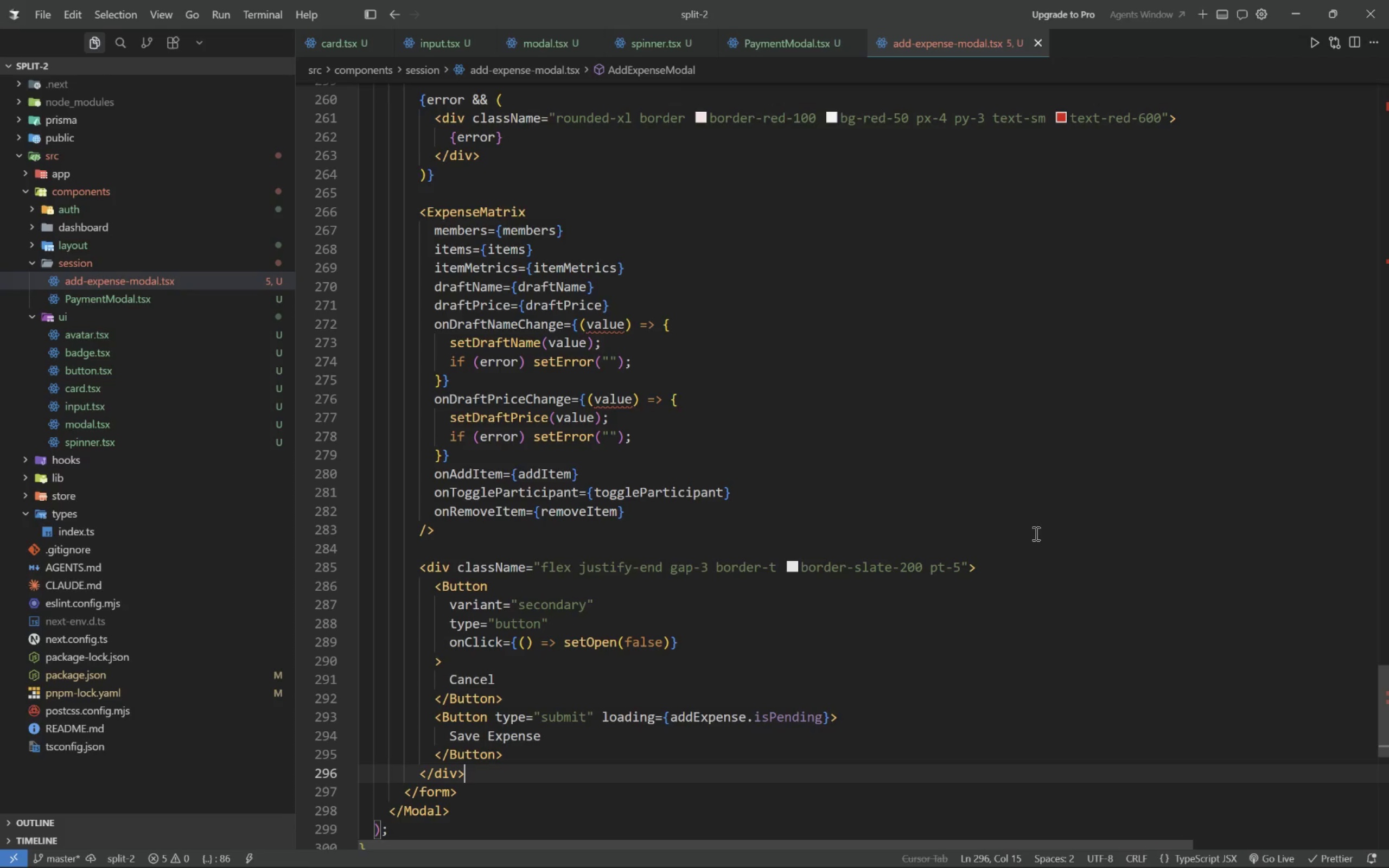 
wait(38.51)
 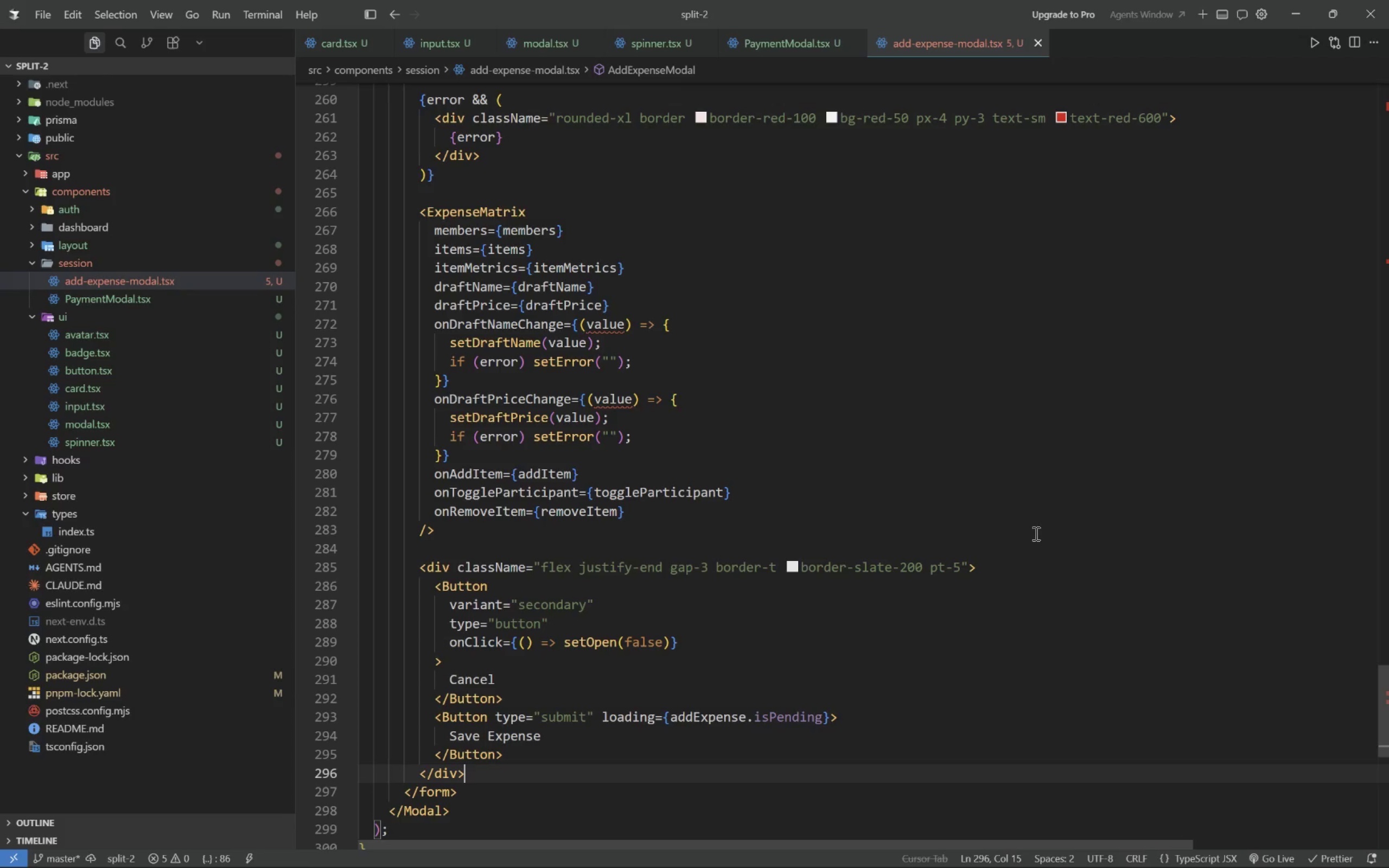 
left_click([109, 258])
 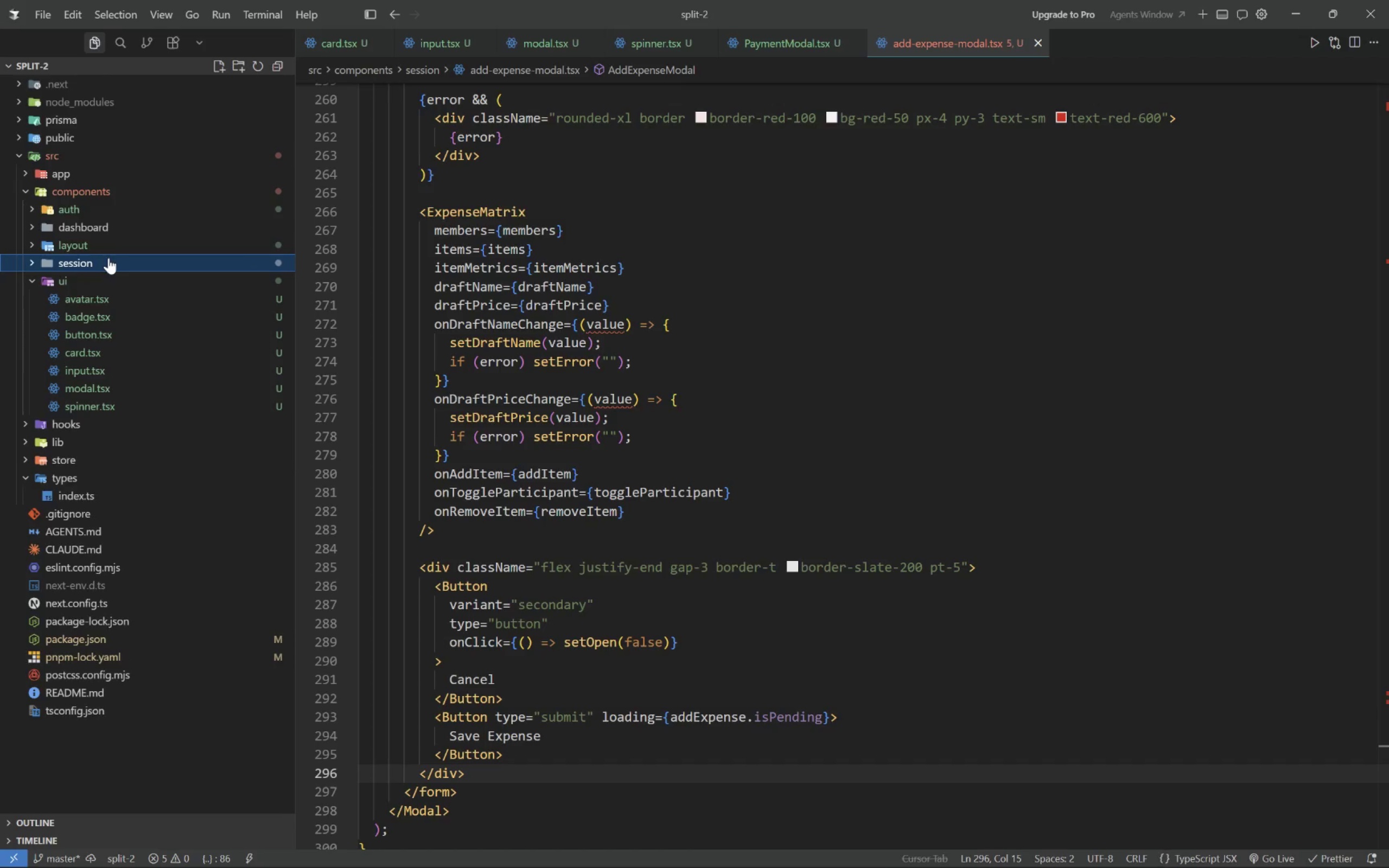 
double_click([109, 258])
 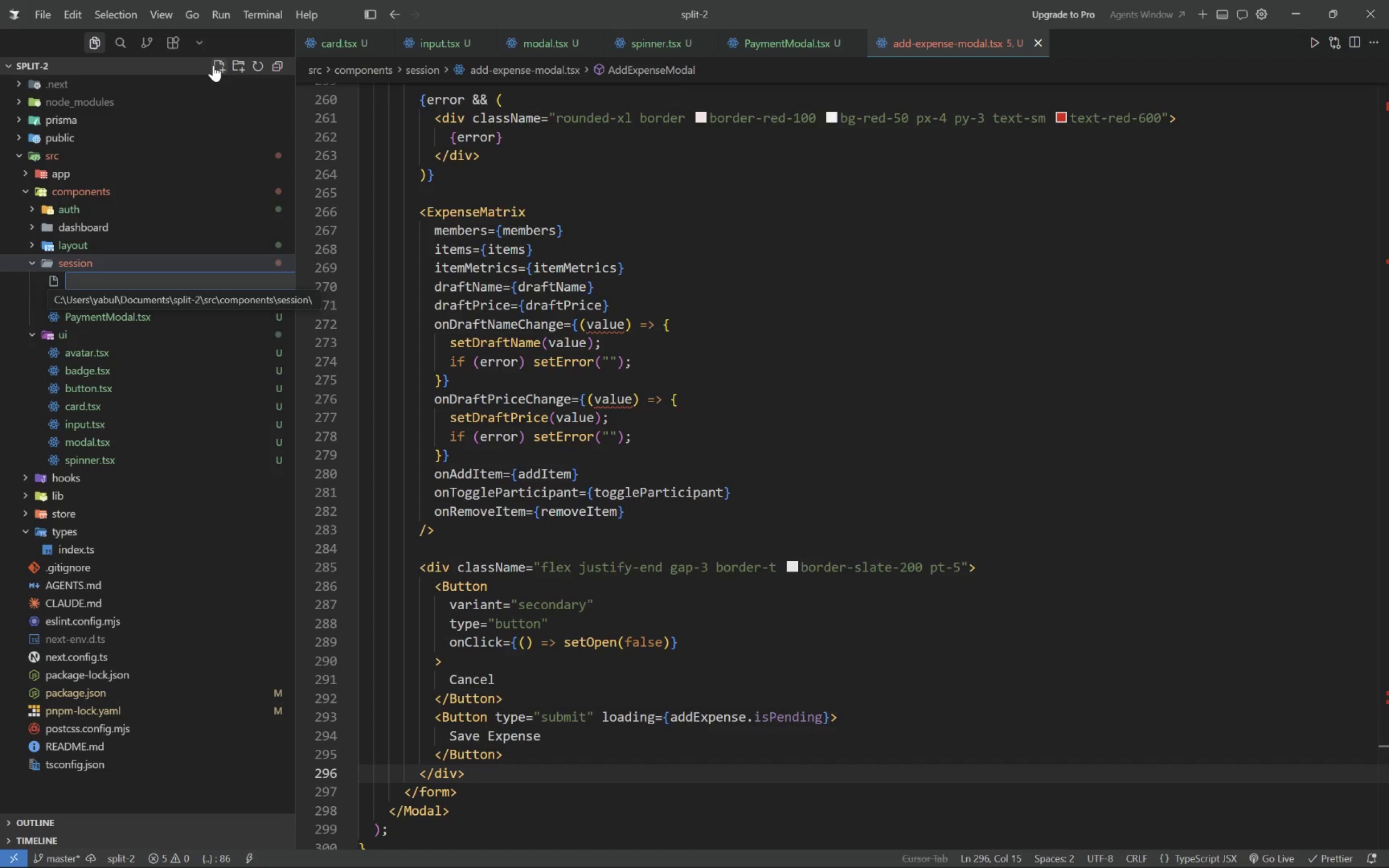 
wait(10.82)
 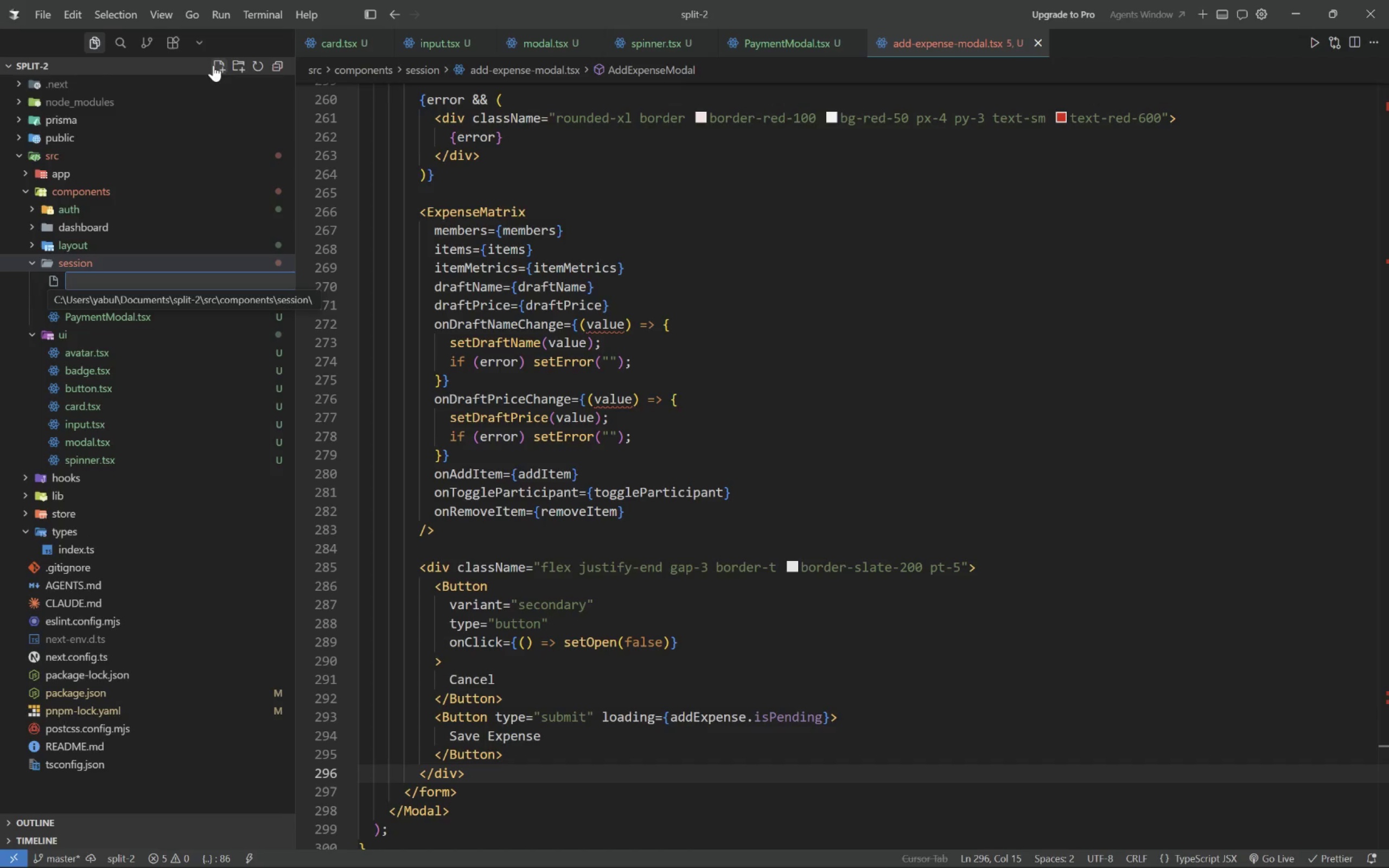 
key(Control+A)
 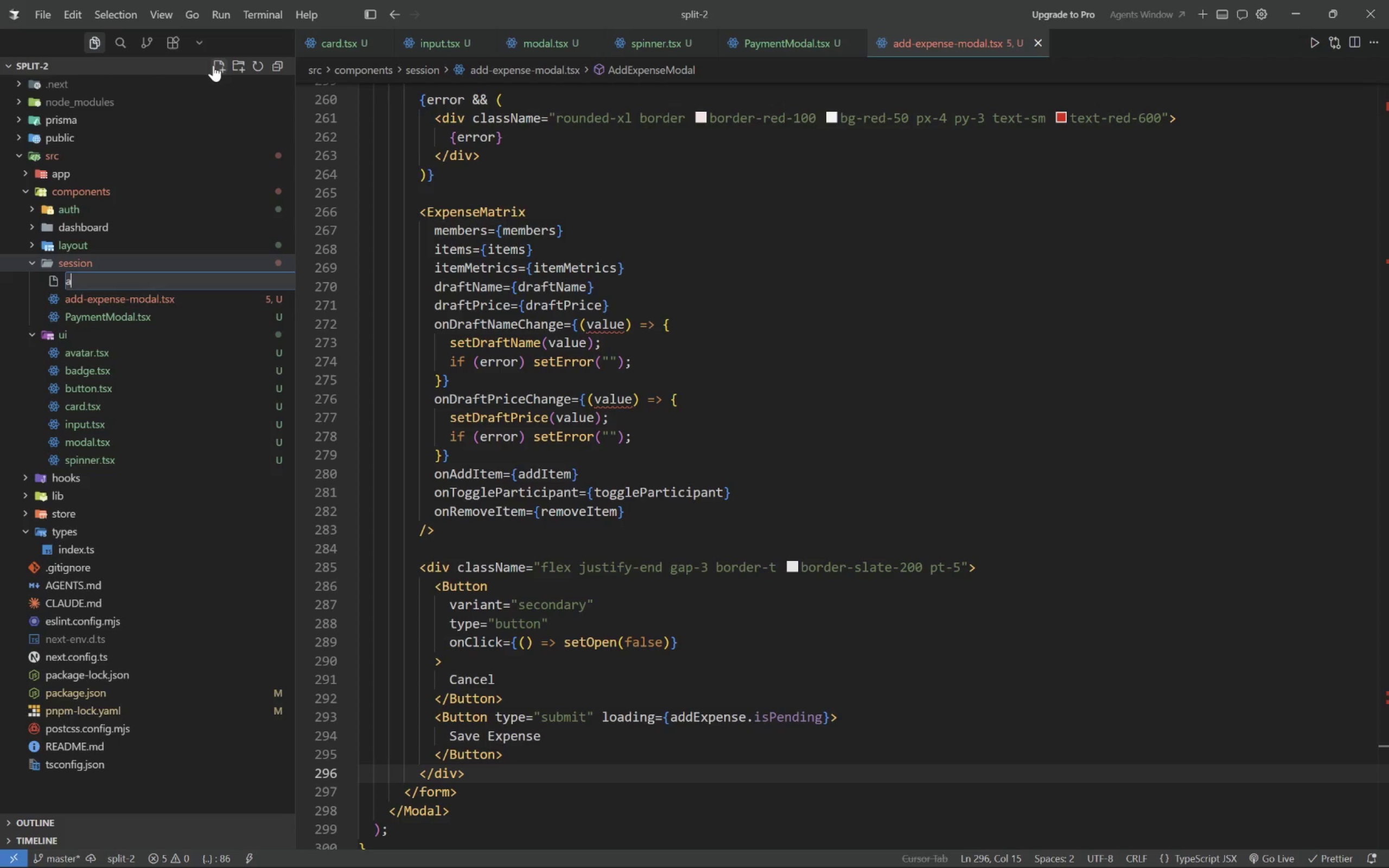 
key(Control+D)
 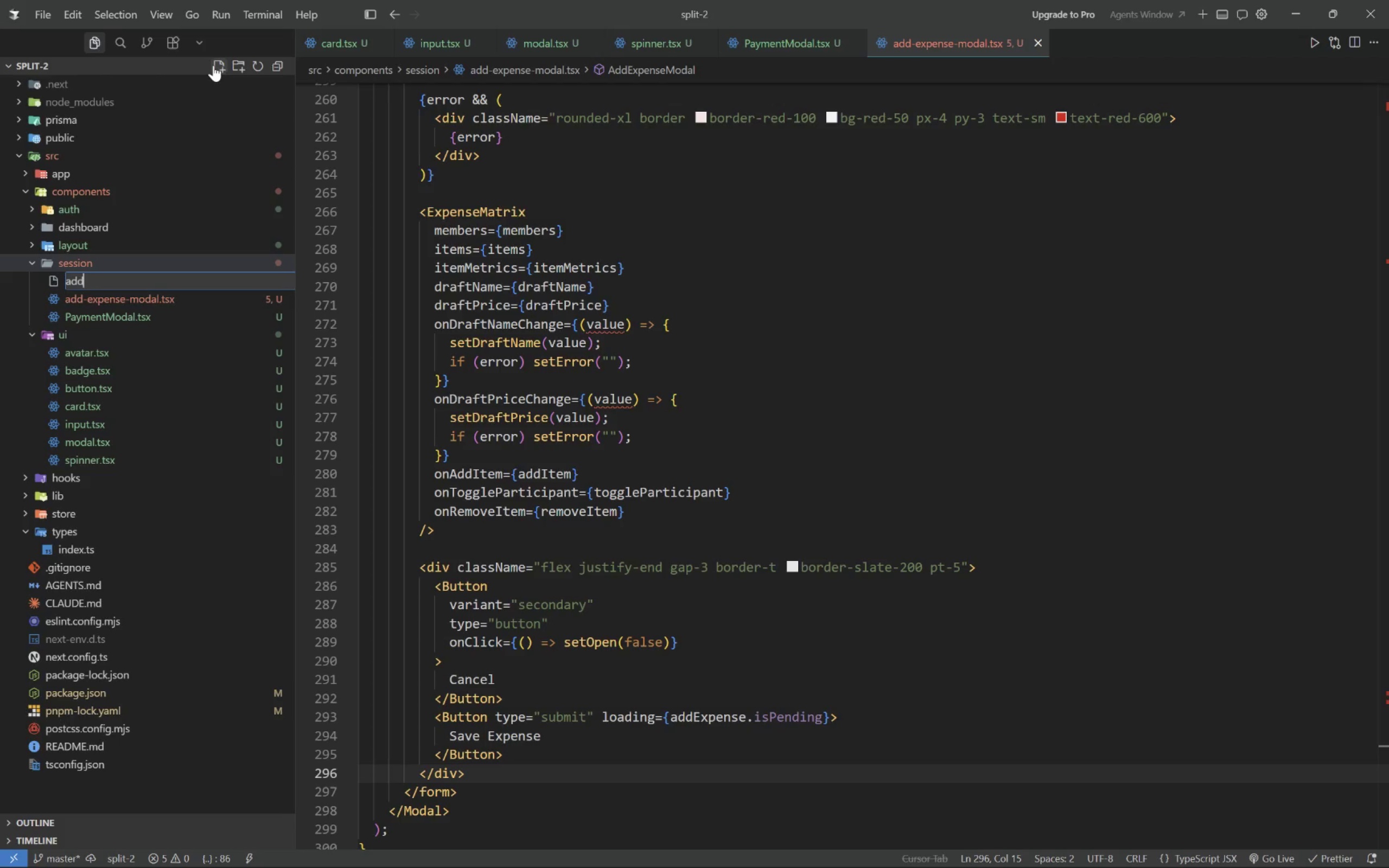 
key(Control+D)
 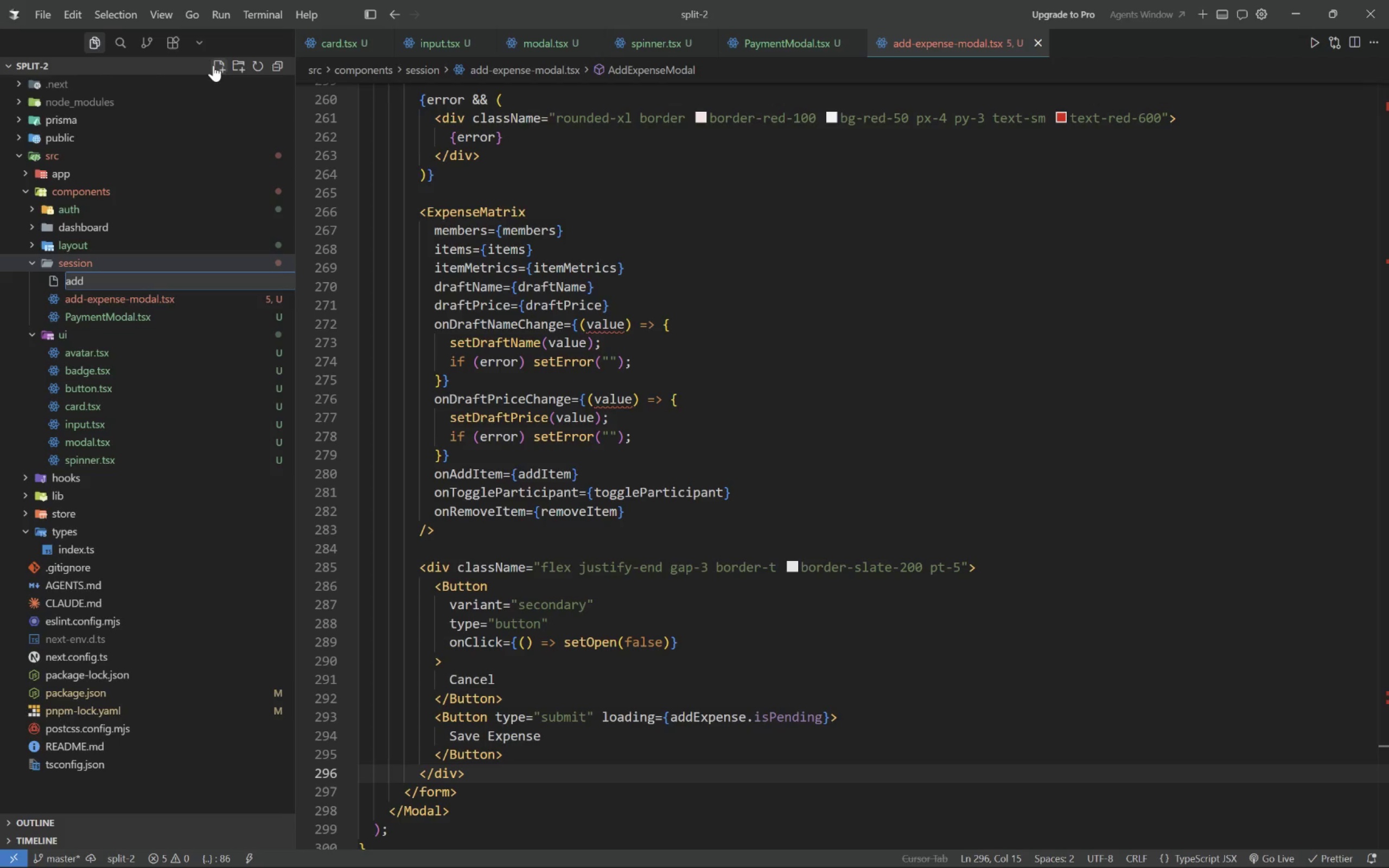 
key(Control+Minus)
 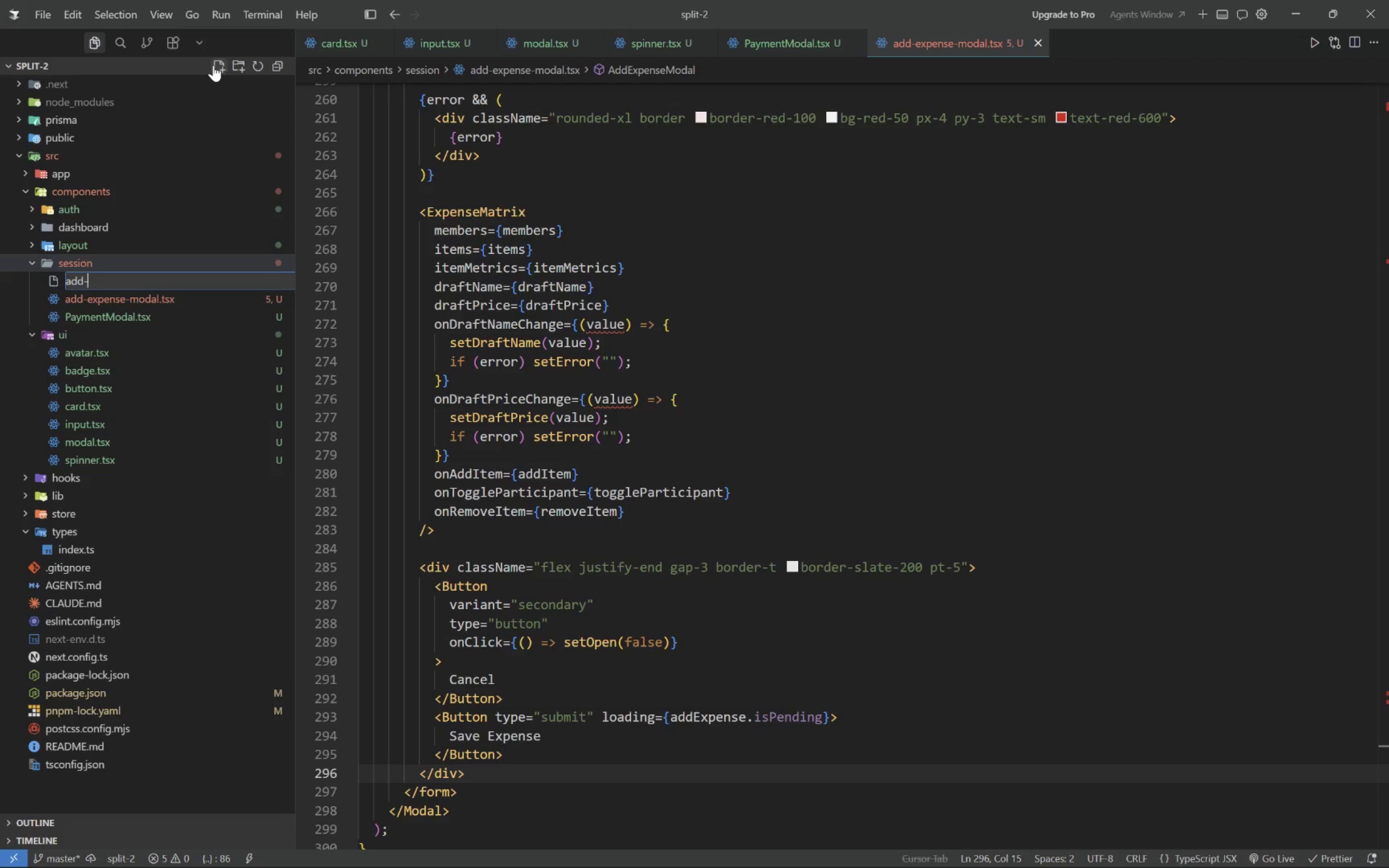 
key(Control+M)
 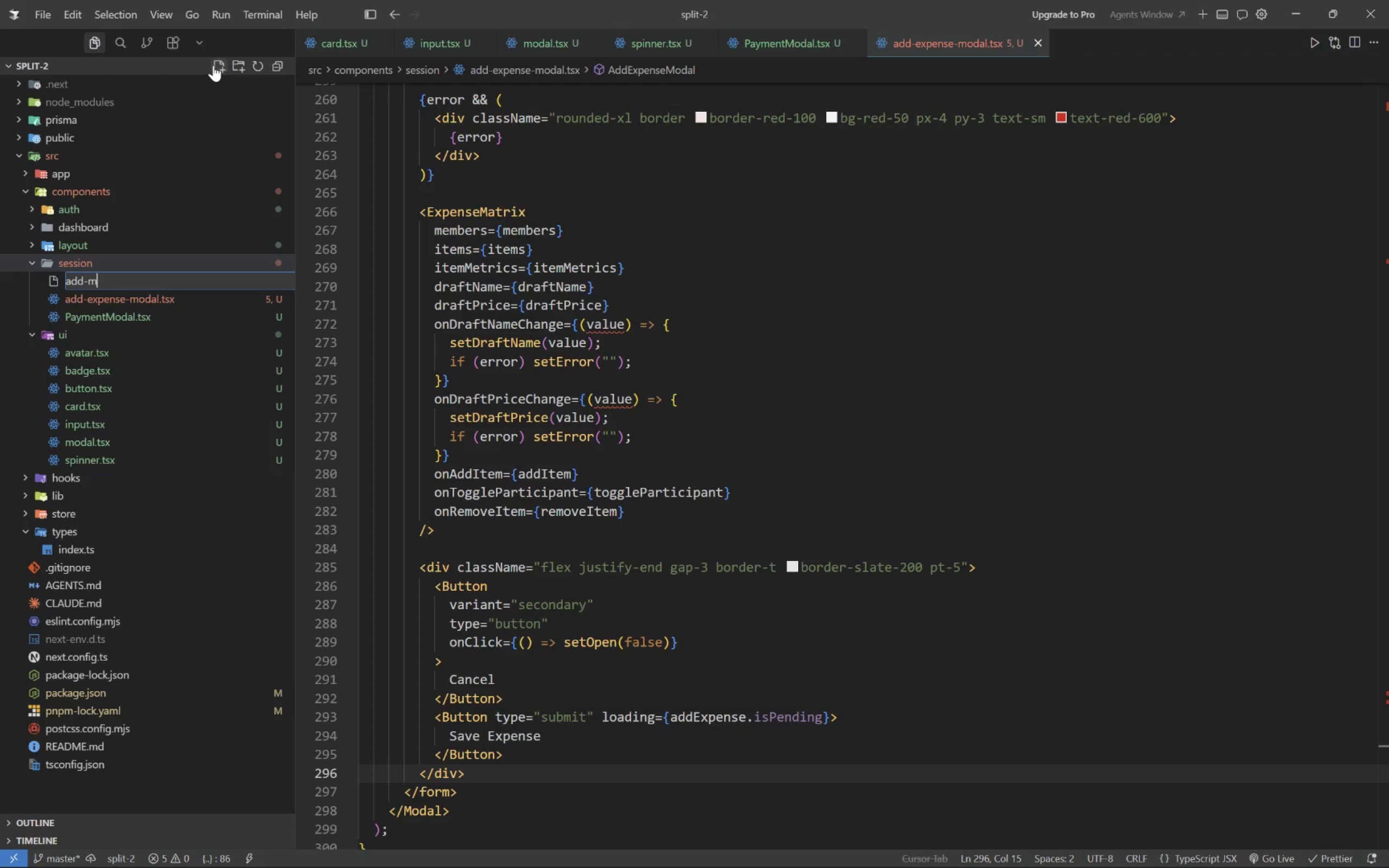 
key(Control+E)
 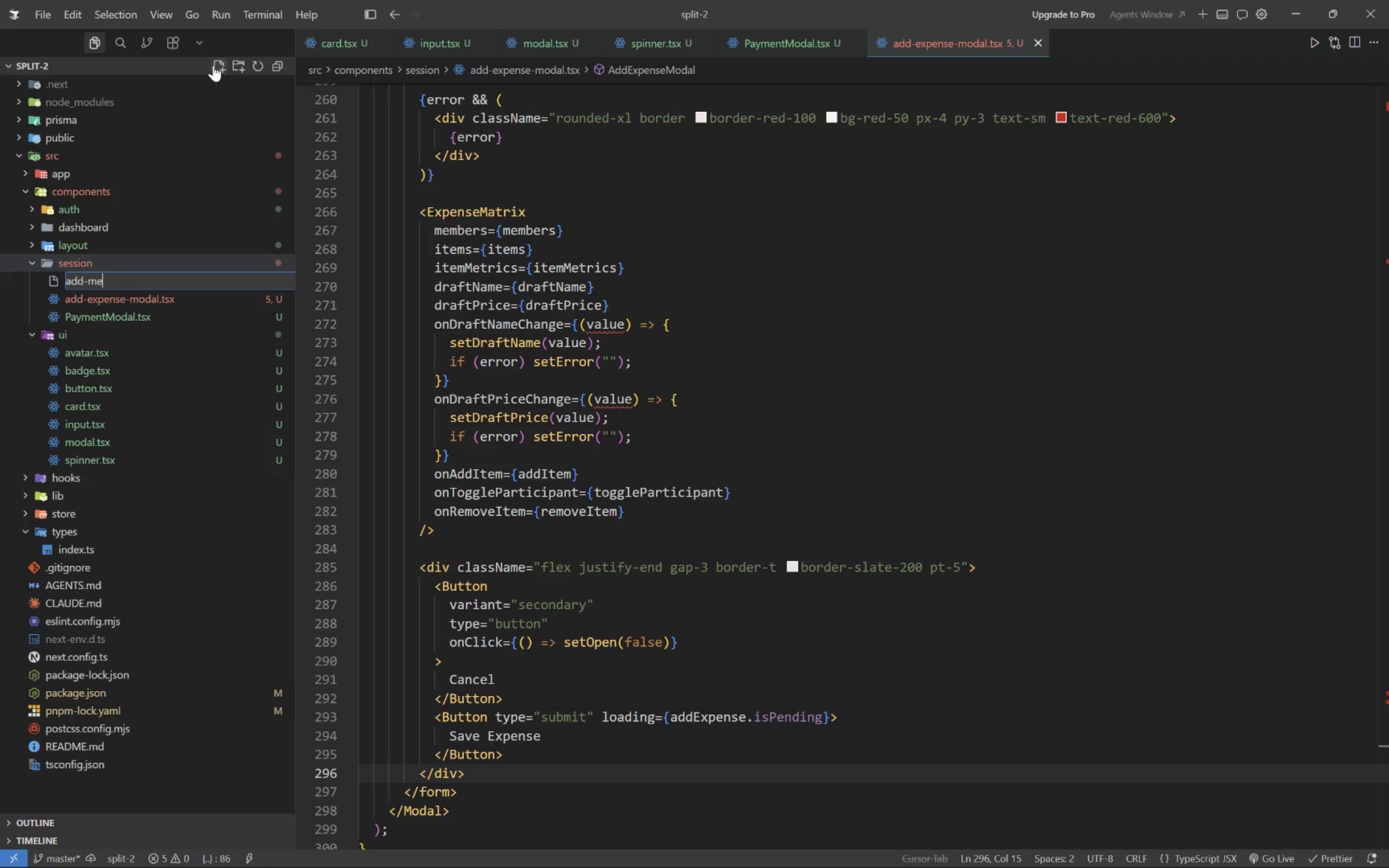 
key(Control+M)
 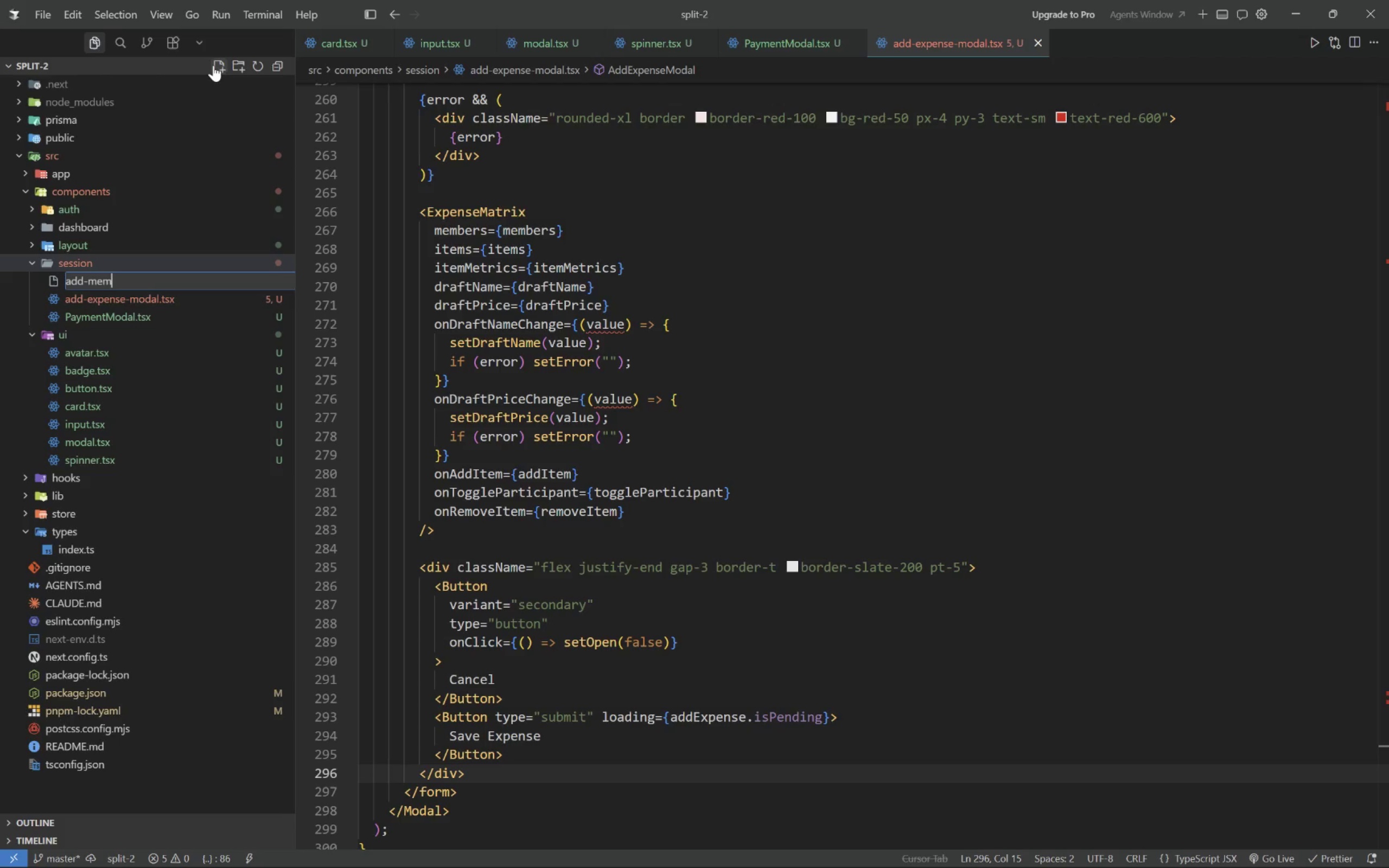 
key(Control+B)
 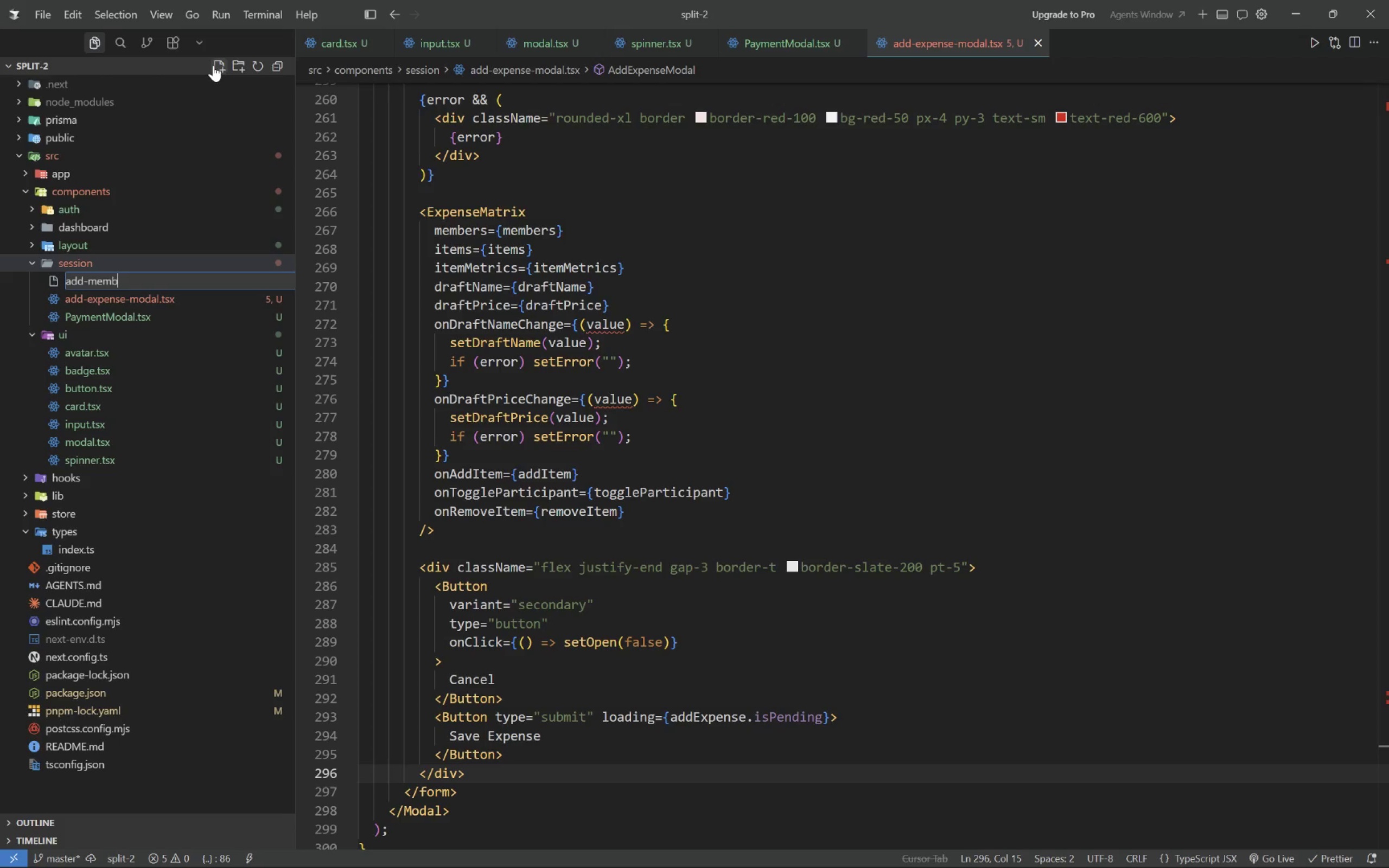 
key(Control+E)
 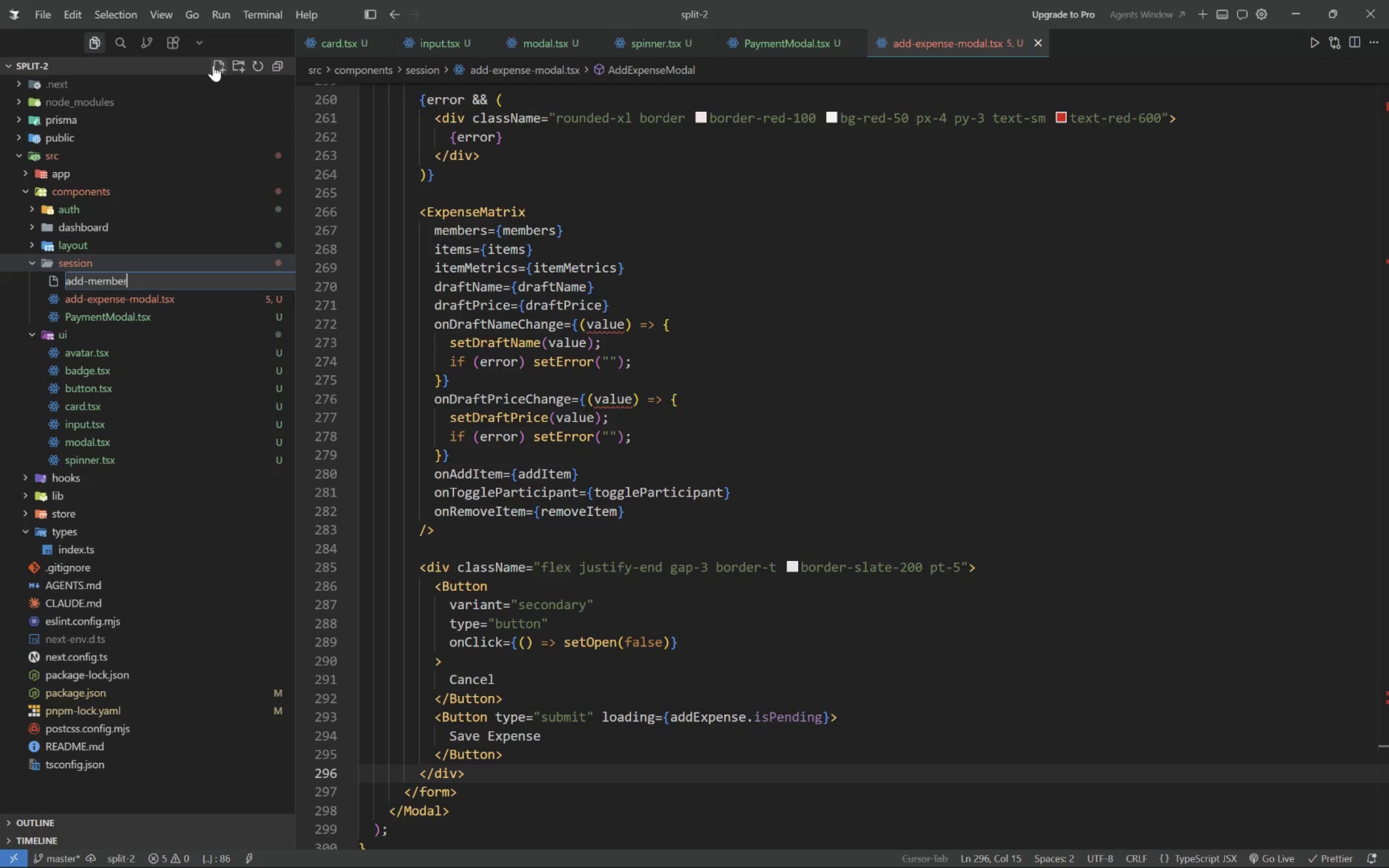 
key(Control+R)
 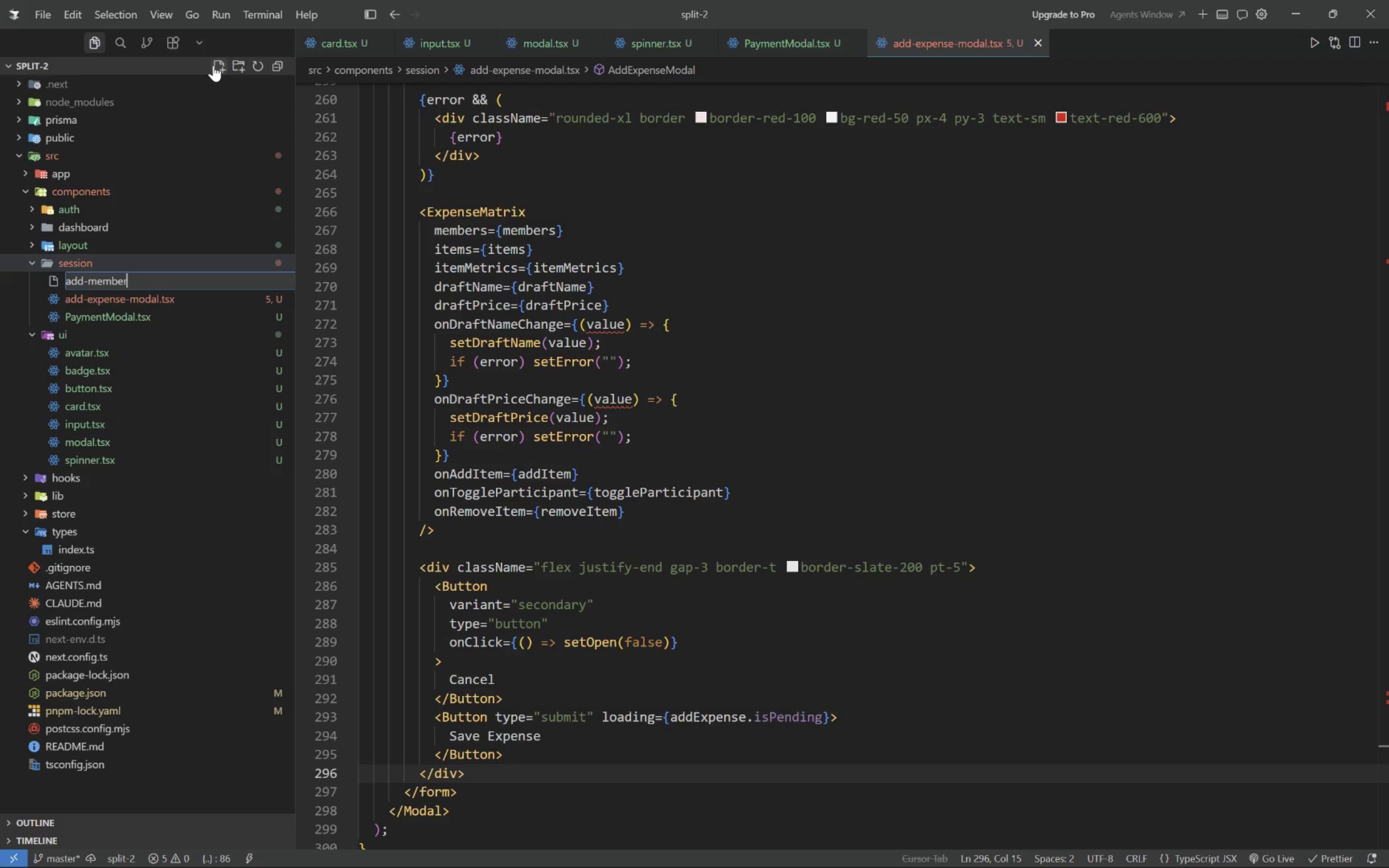 
key(Control+Minus)
 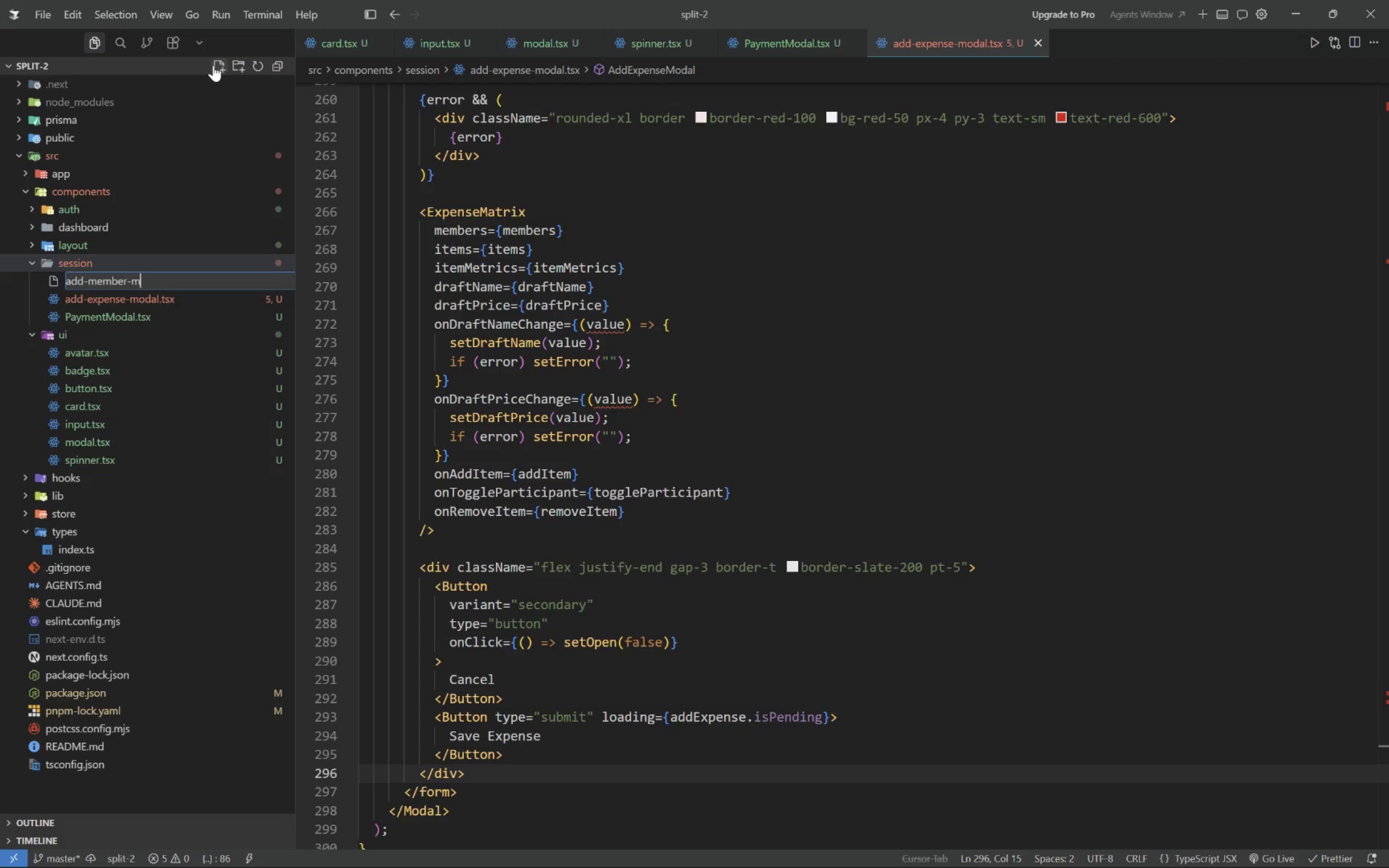 
key(Control+M)
 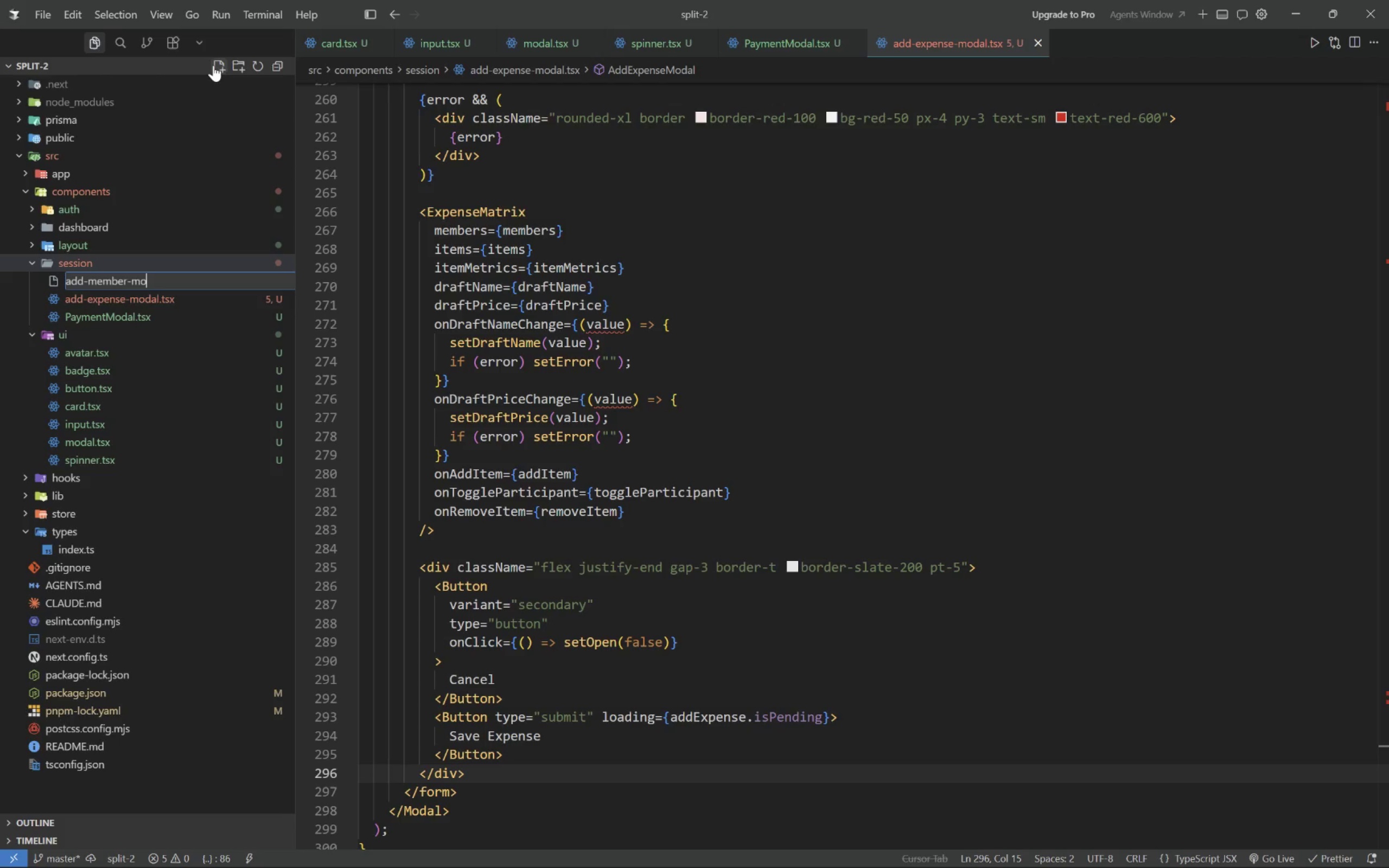 
key(Control+O)
 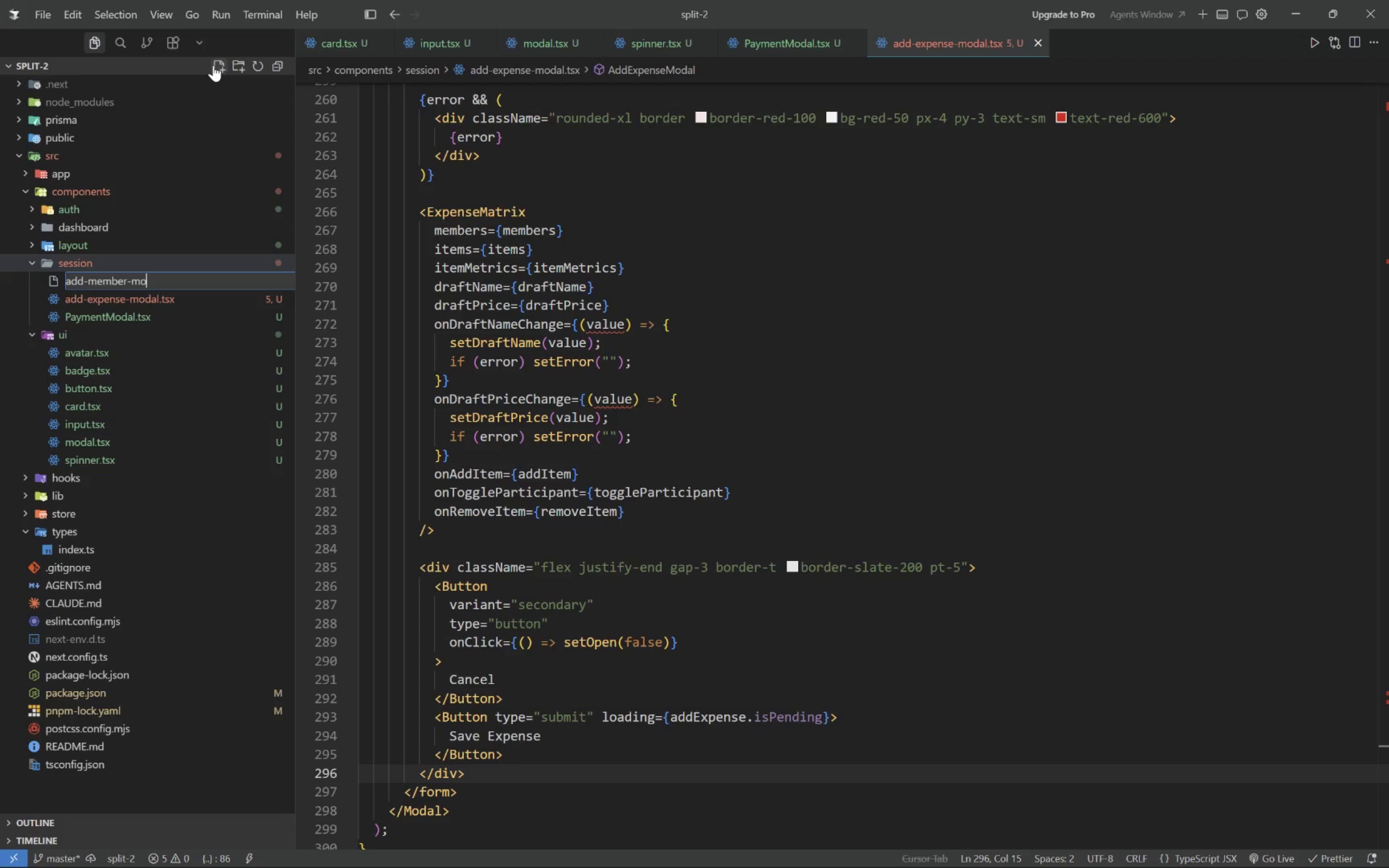 
key(Control+D)
 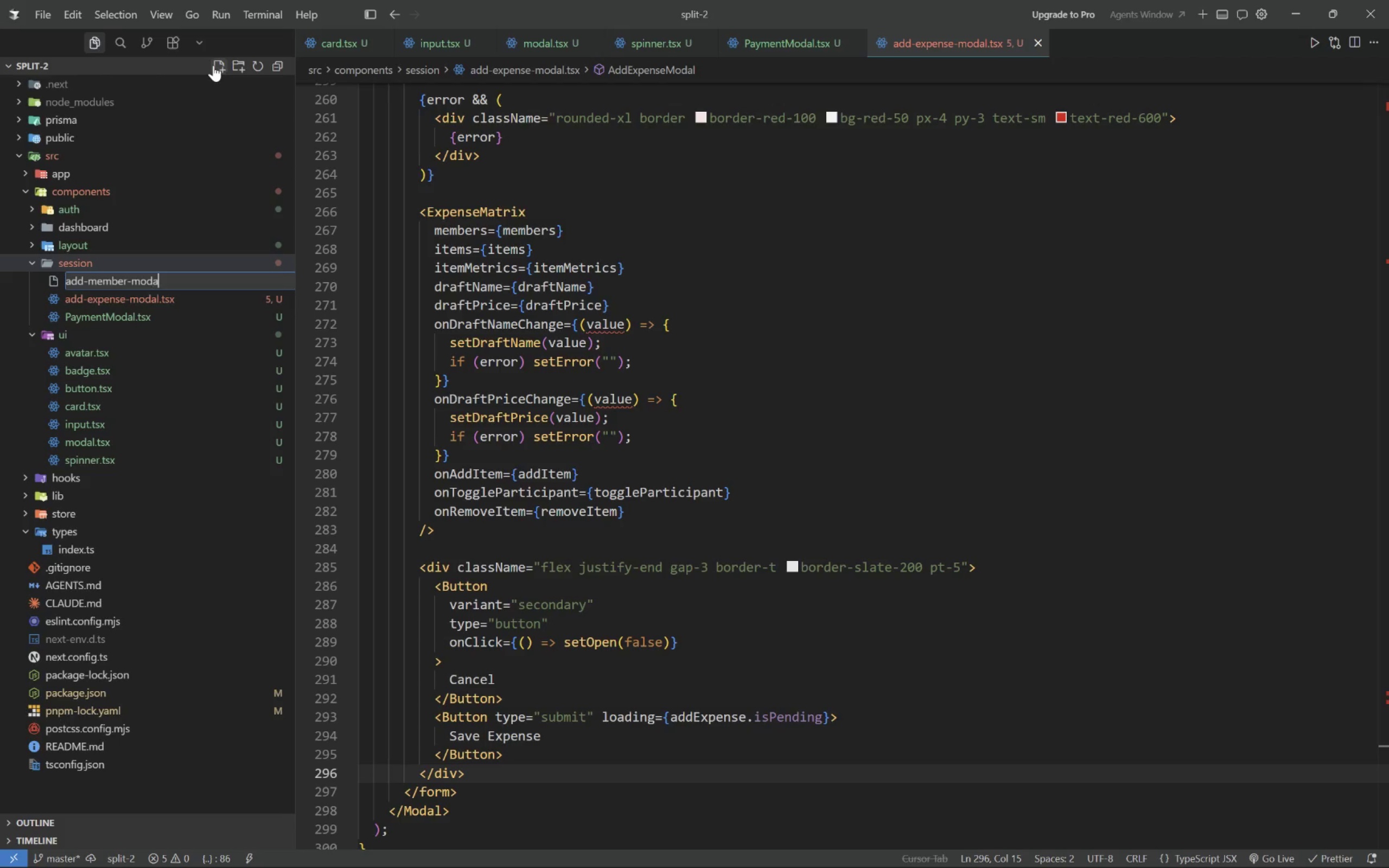 
key(Control+A)
 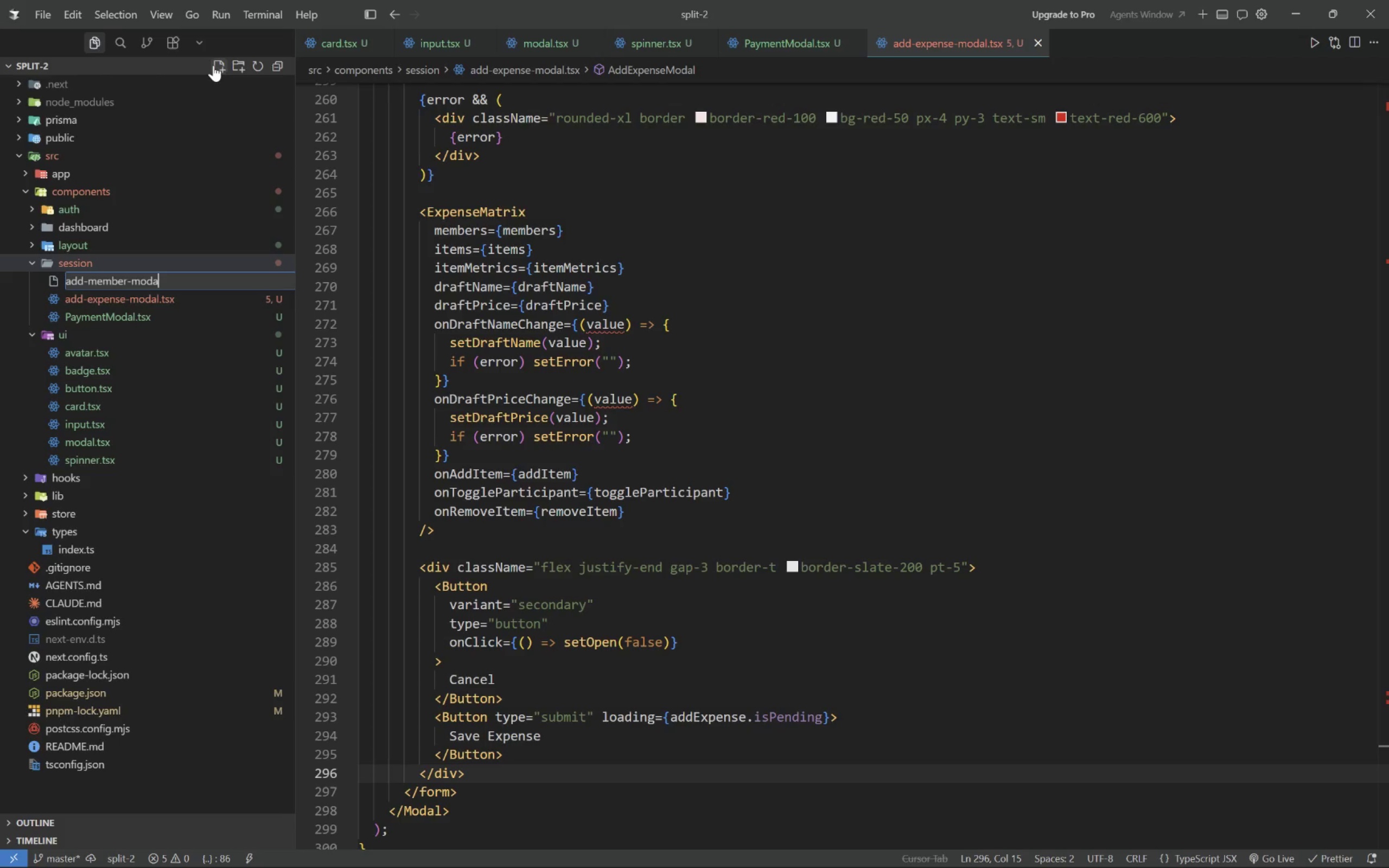 
key(Control+L)
 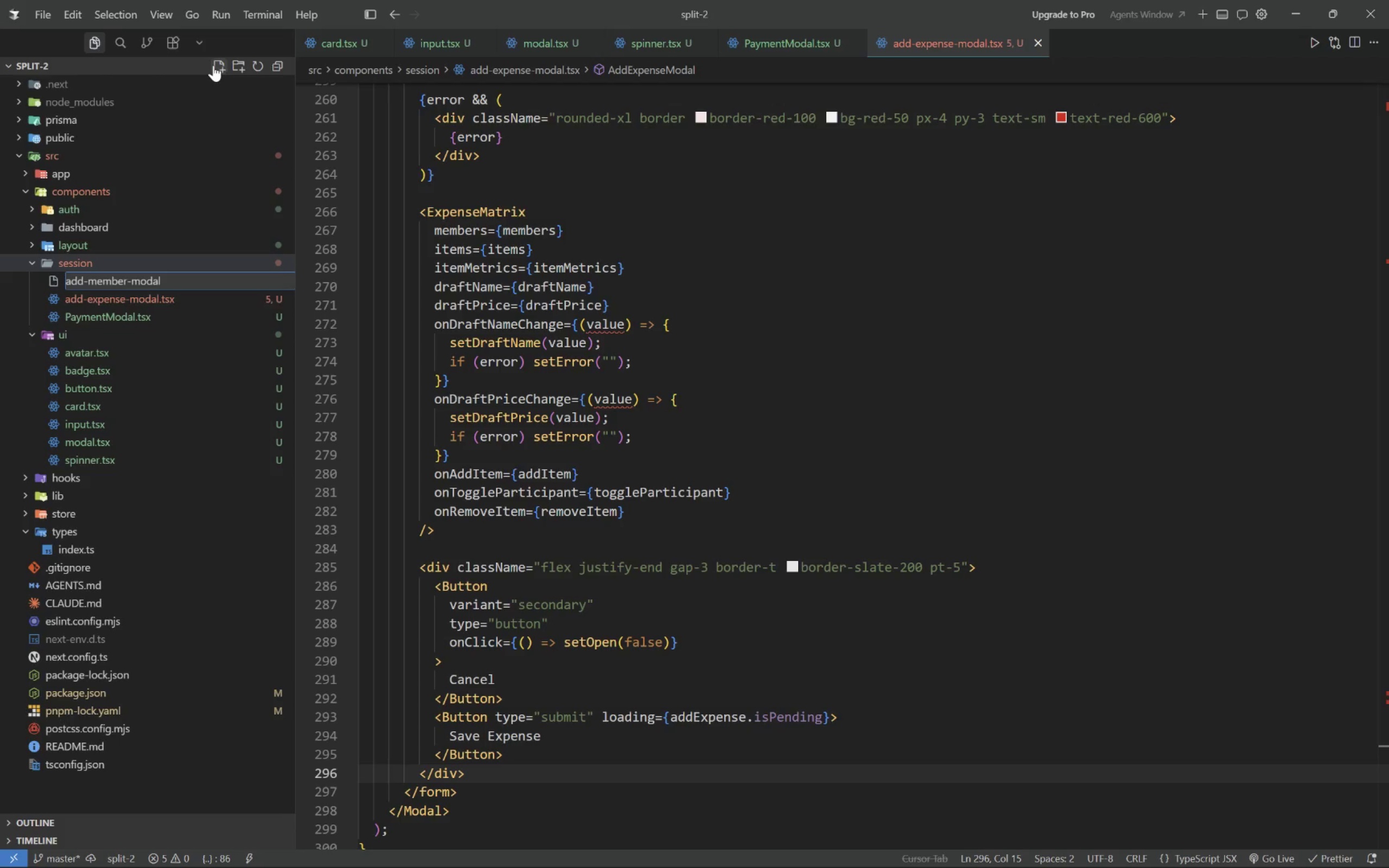 
key(Control+Period)
 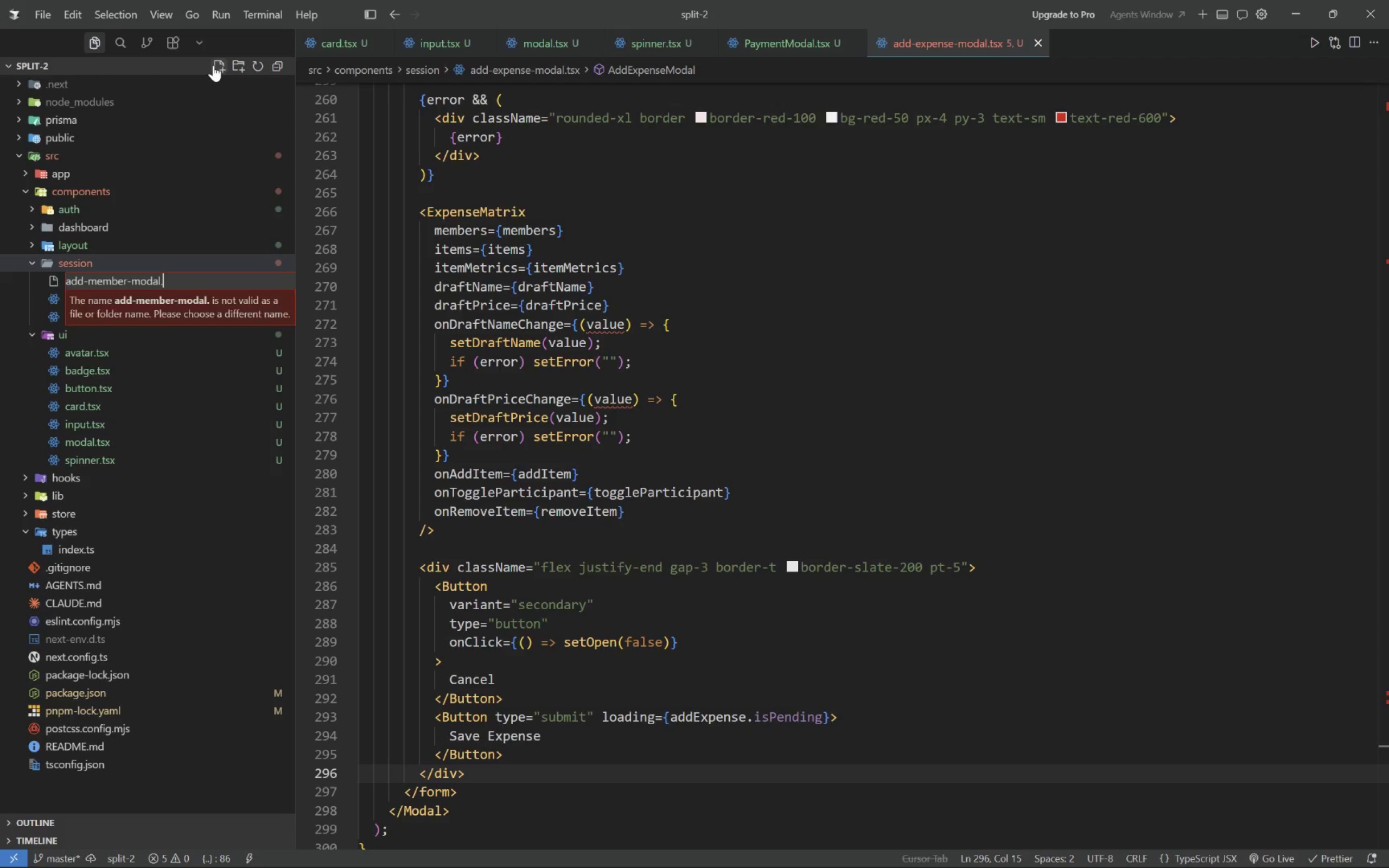 
key(Control+T)
 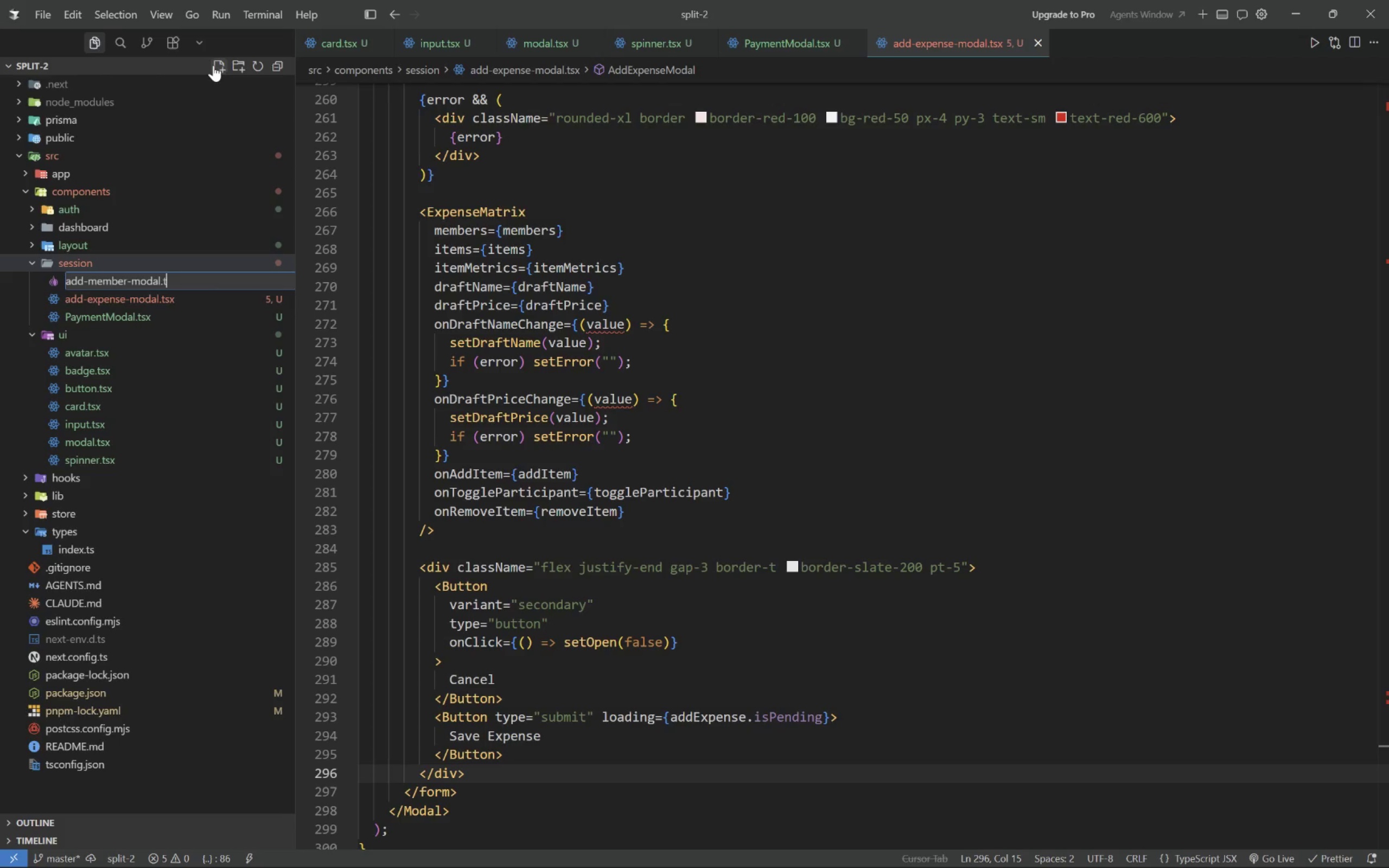 
key(Control+S)
 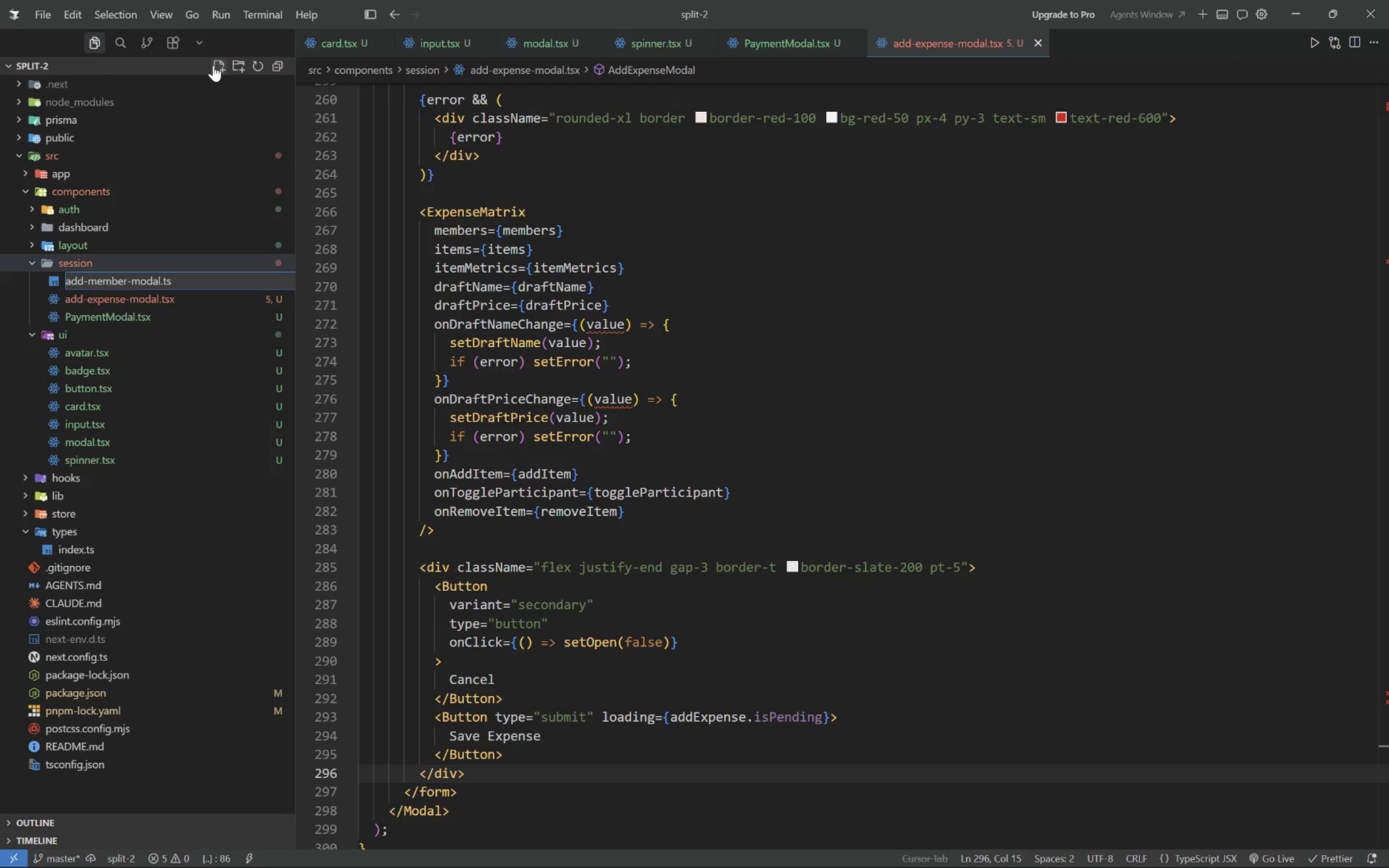 
key(Control+X)
 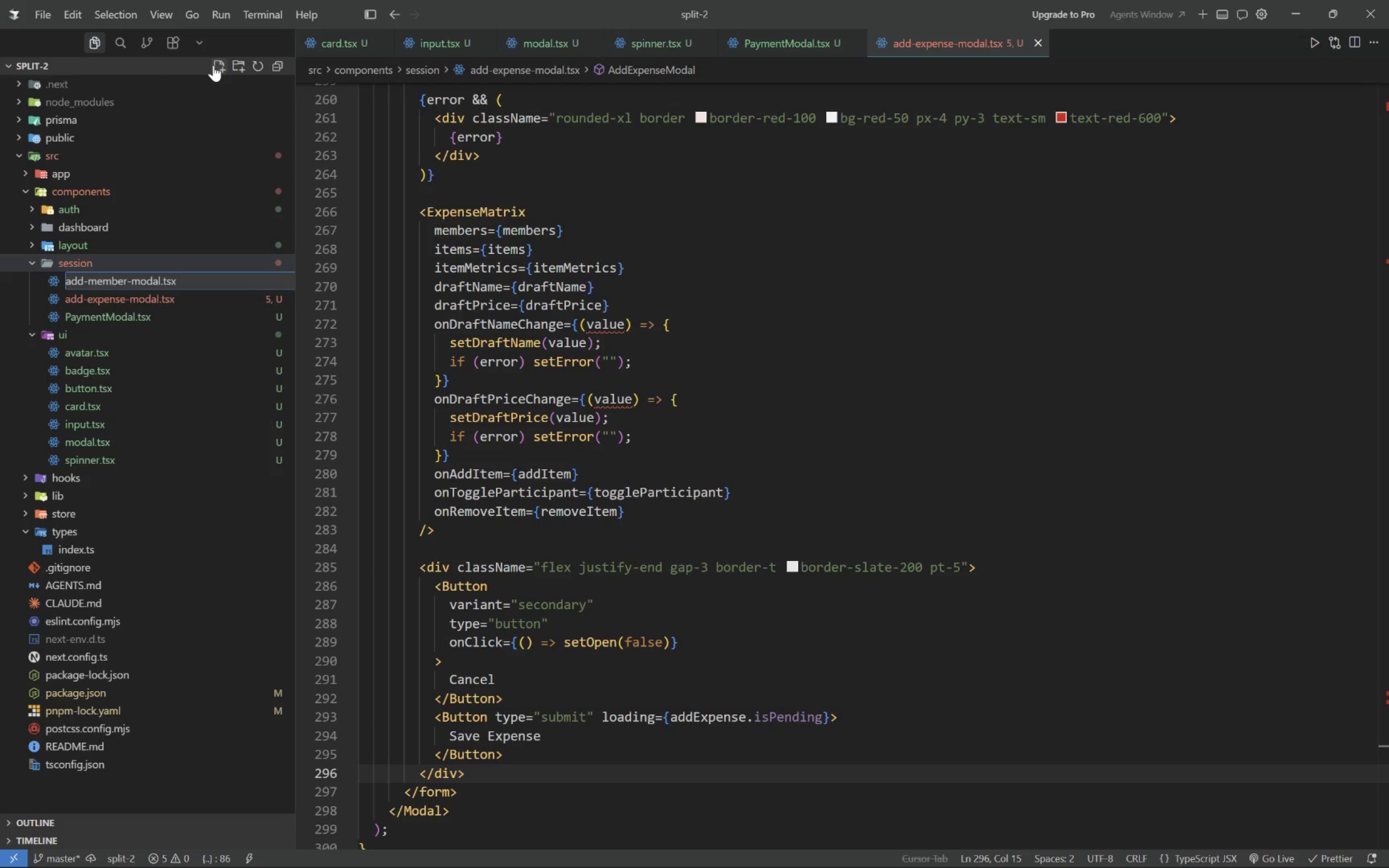 
key(Control+Enter)
 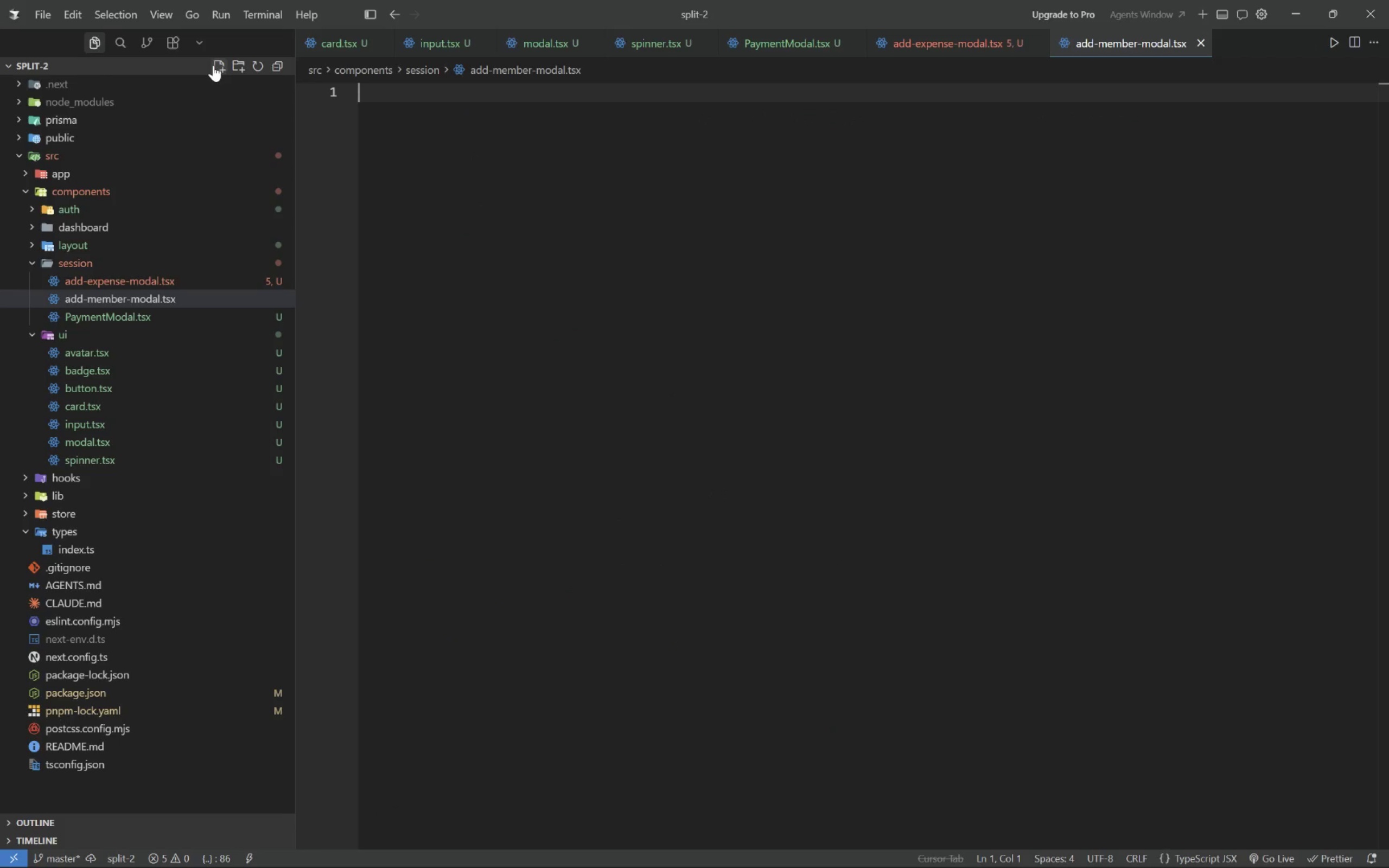 
type("use client)
key(Tab)
type(;)
 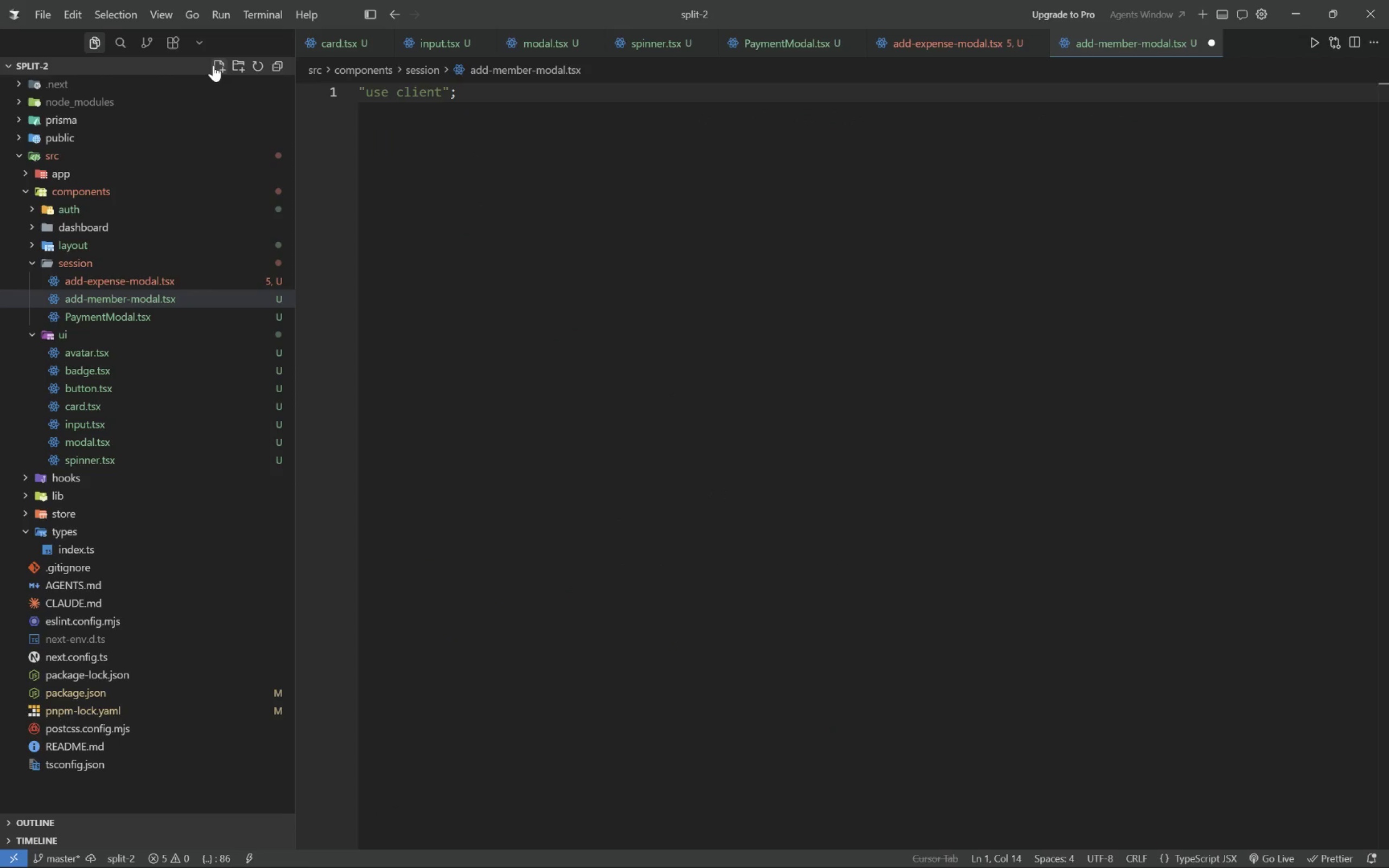 
key(Enter)
 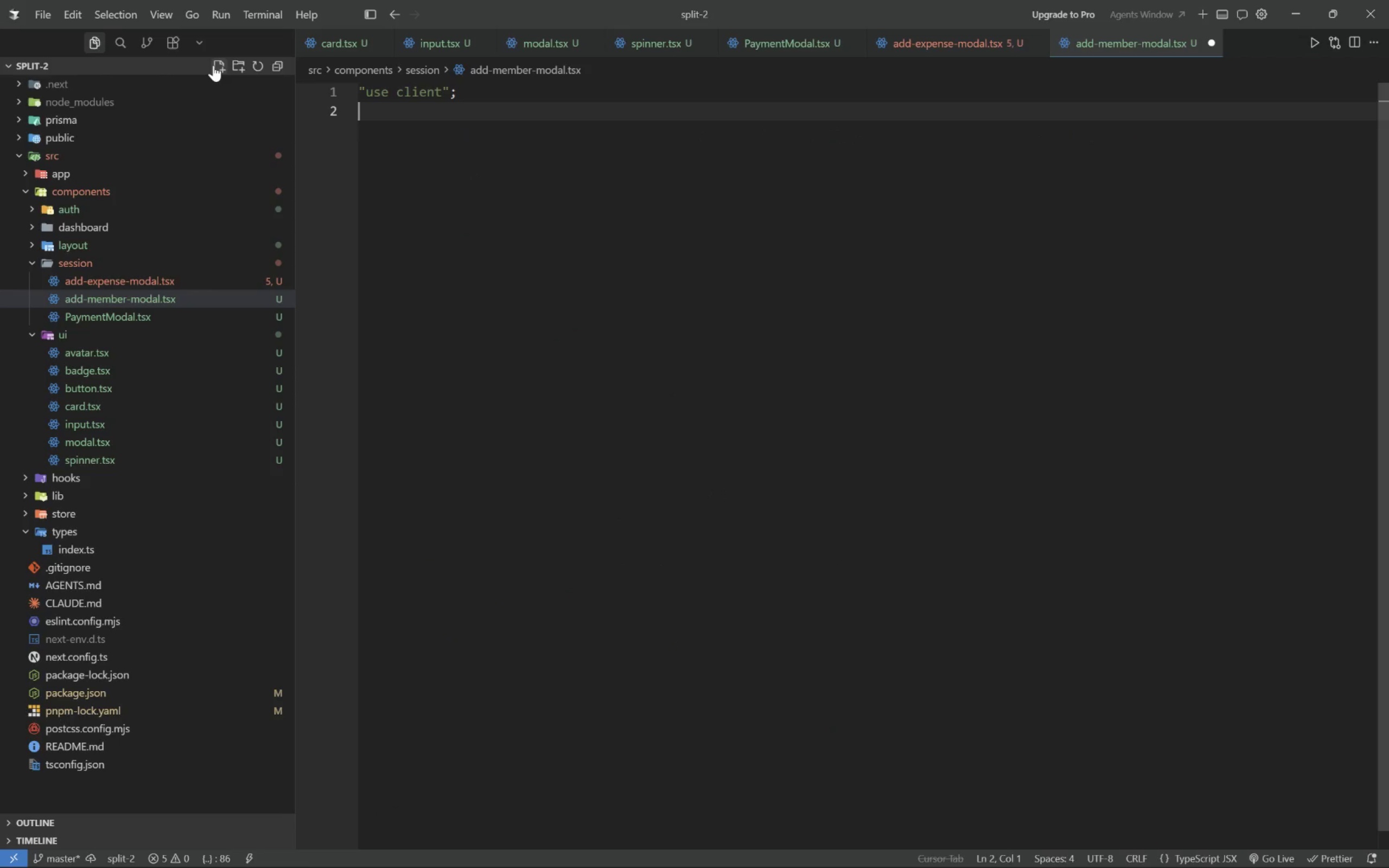 
key(Enter)
 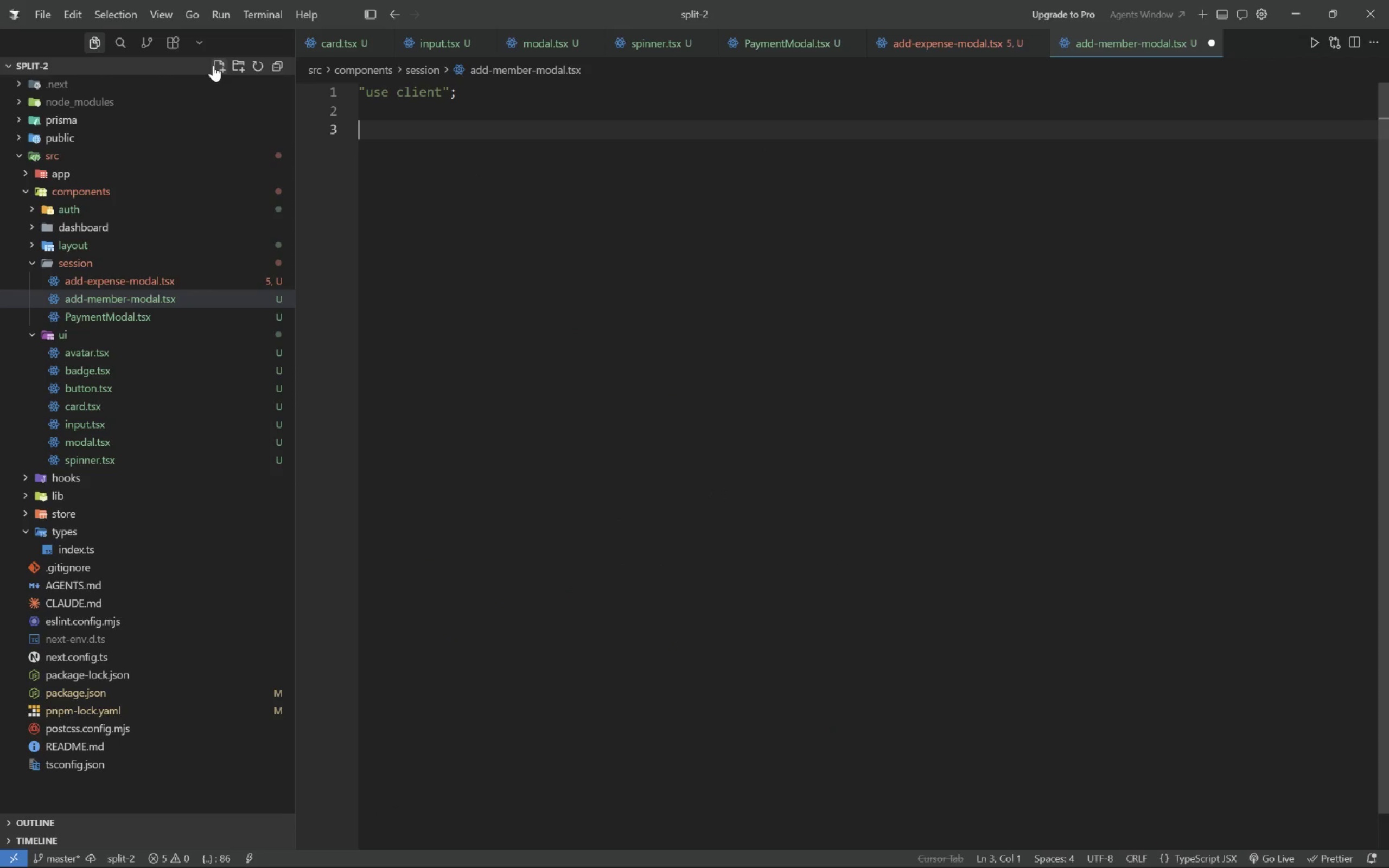 
type(import {)
key(Tab)
 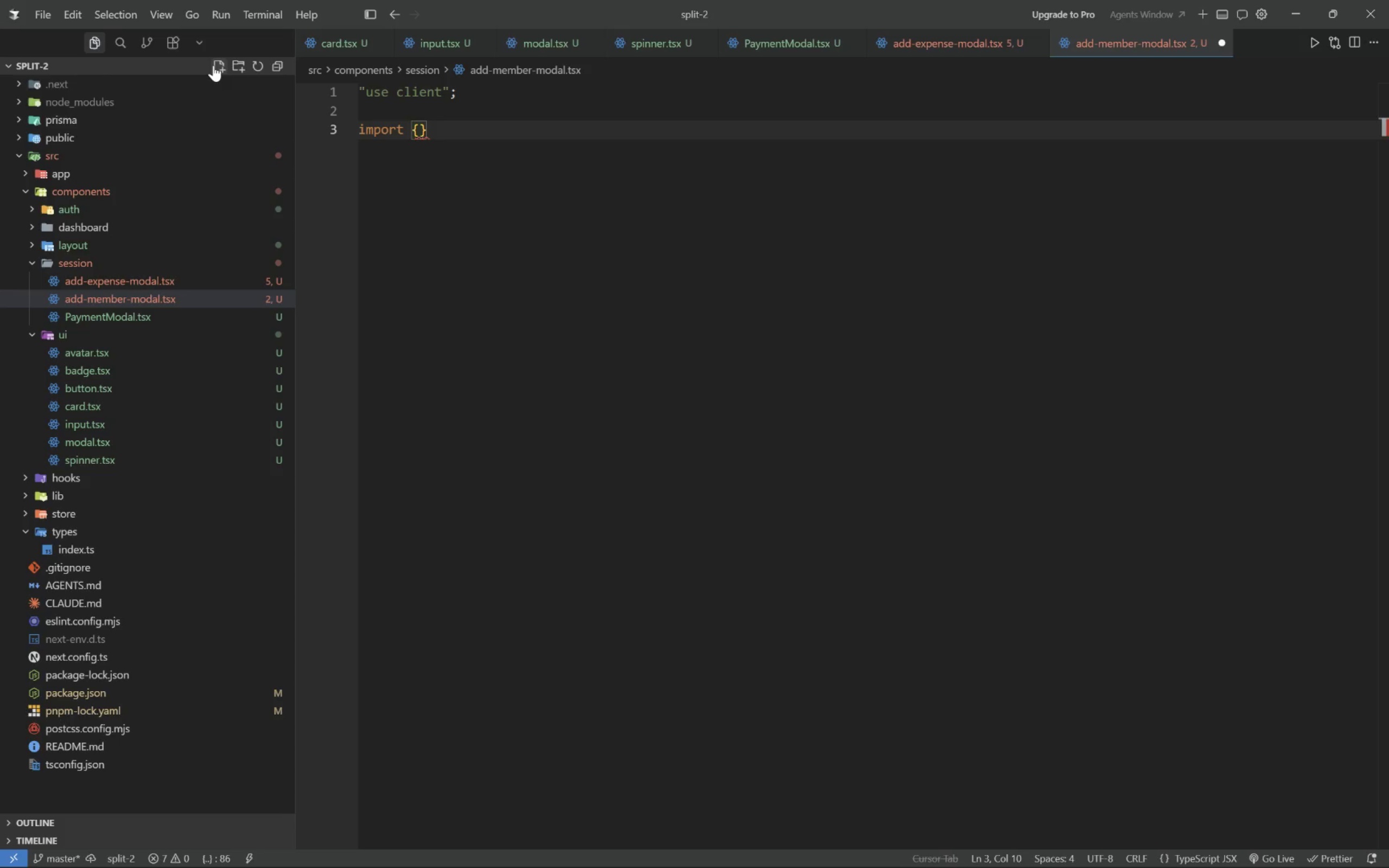 
key(Enter)
 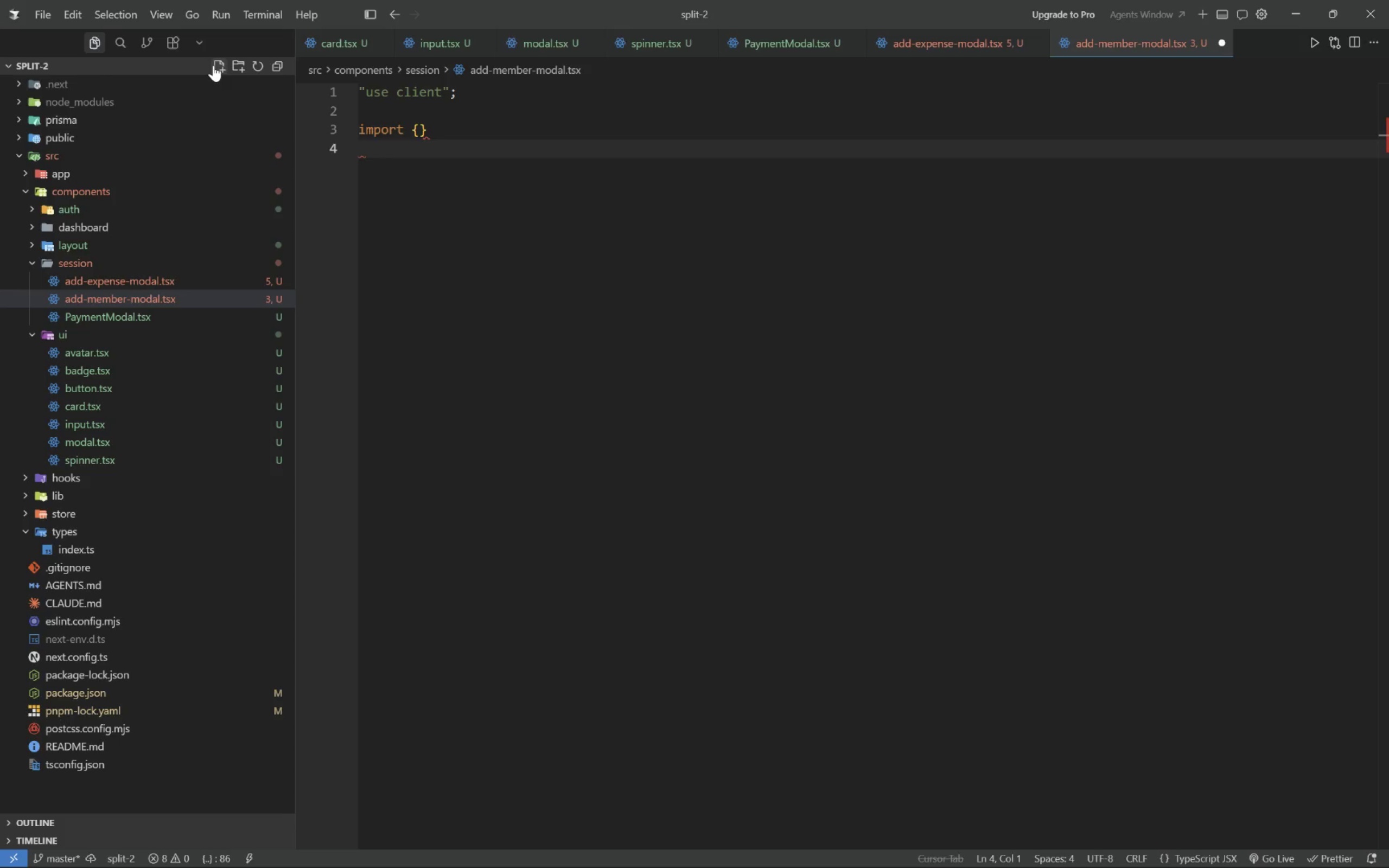 
key(ArrowUp)
 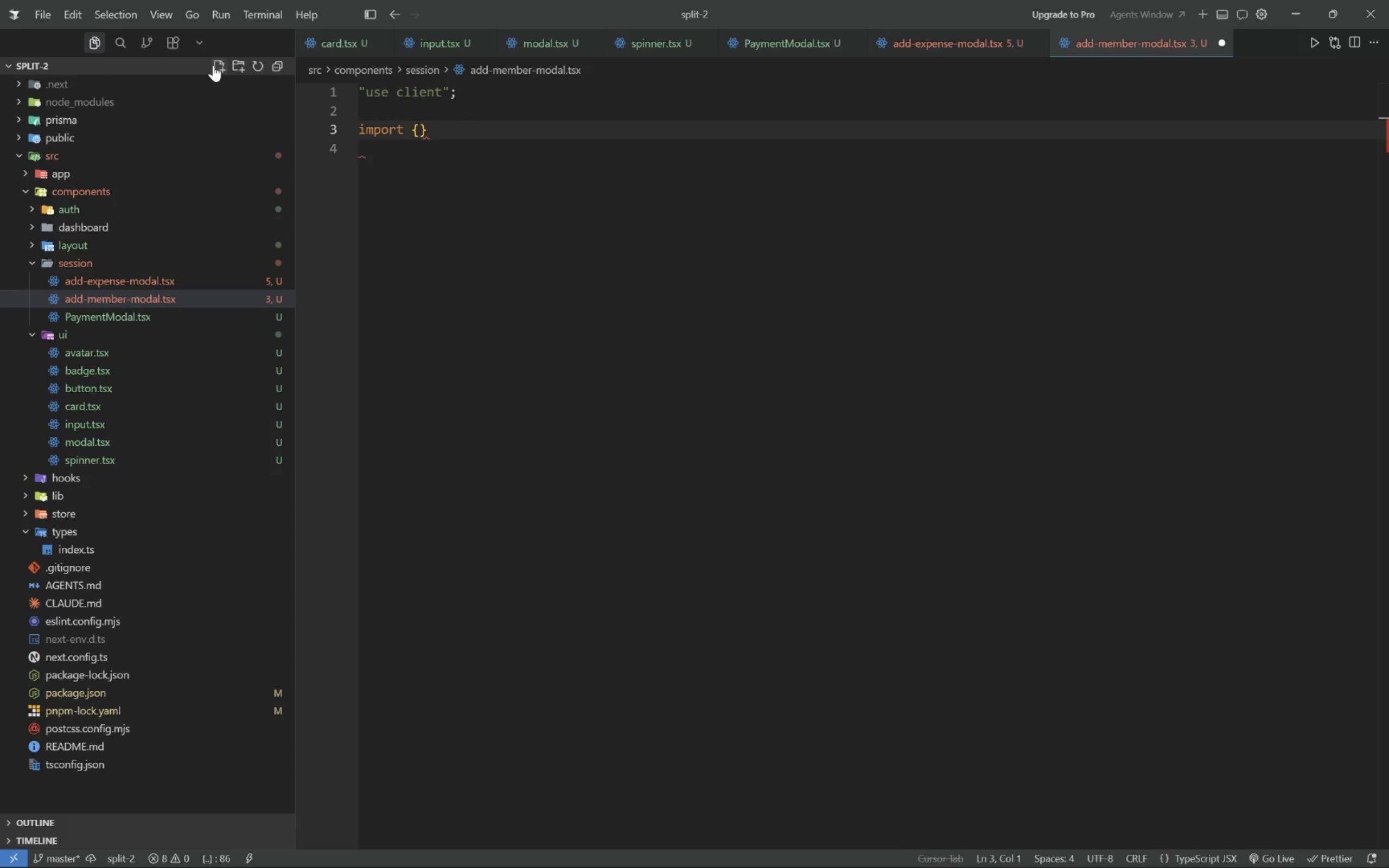 
key(End)
 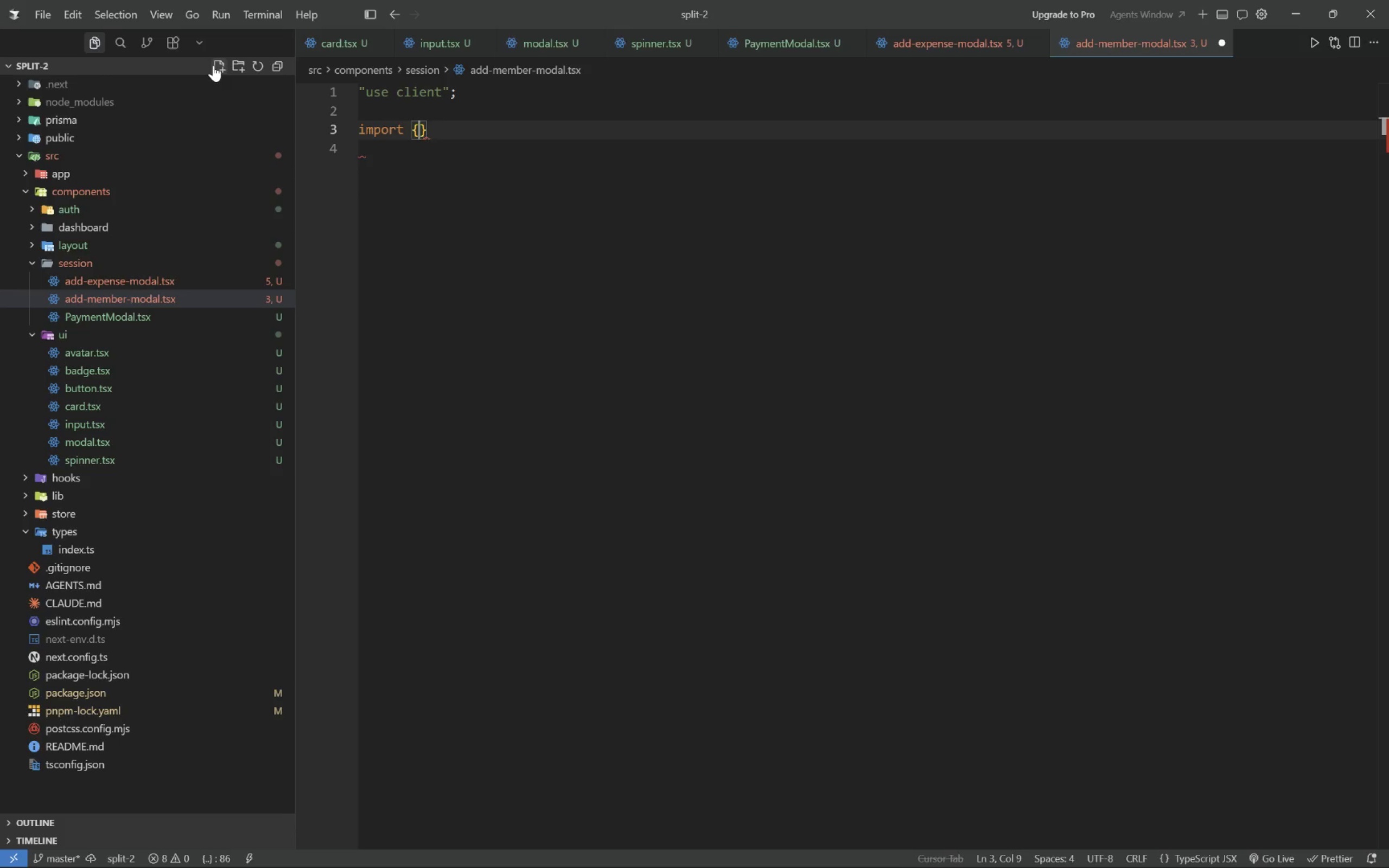 
key(ArrowLeft)
 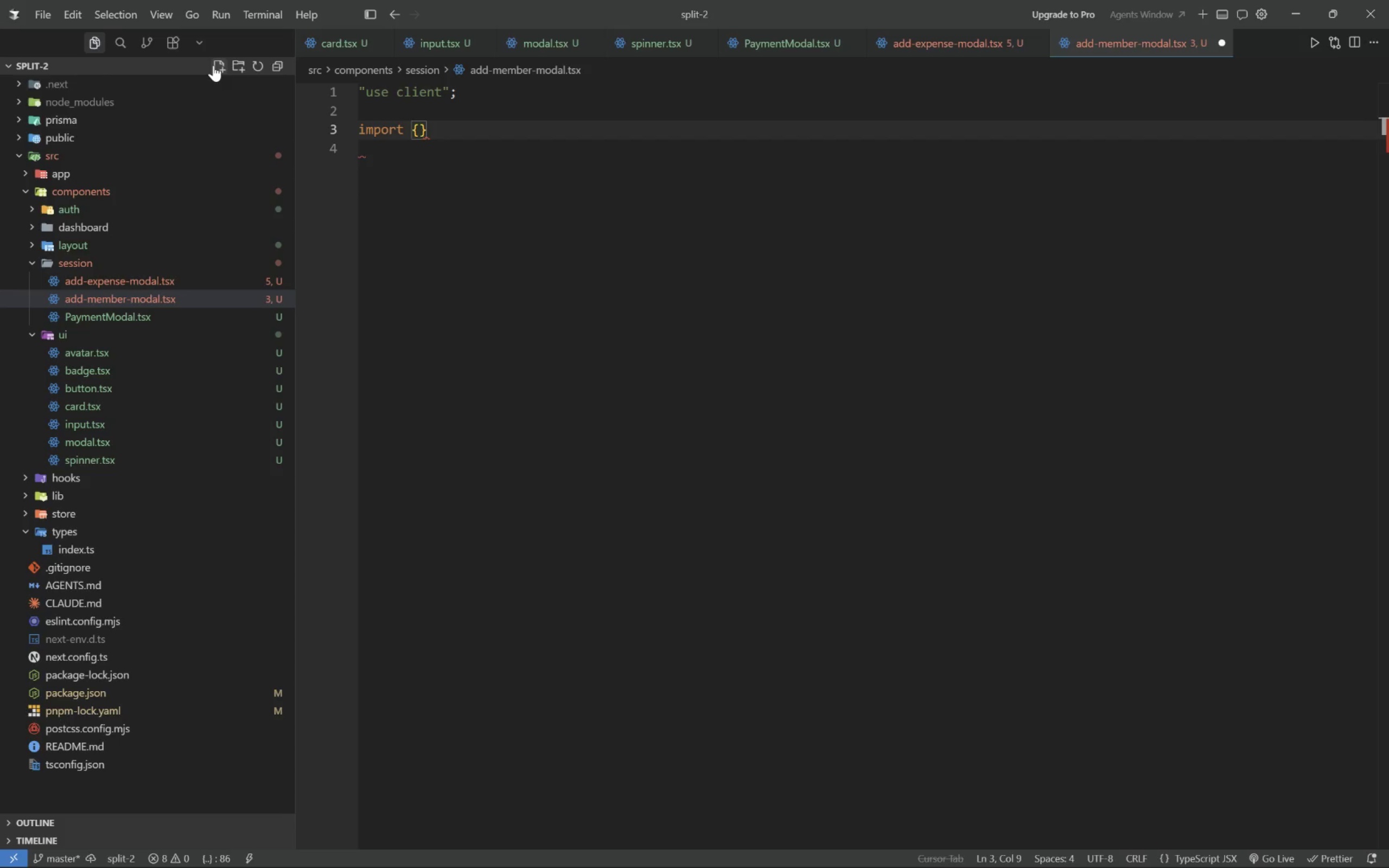 
type( useState )
key(Tab)
type( from "react)
key(Tab)
key(Tab)
type(;)
 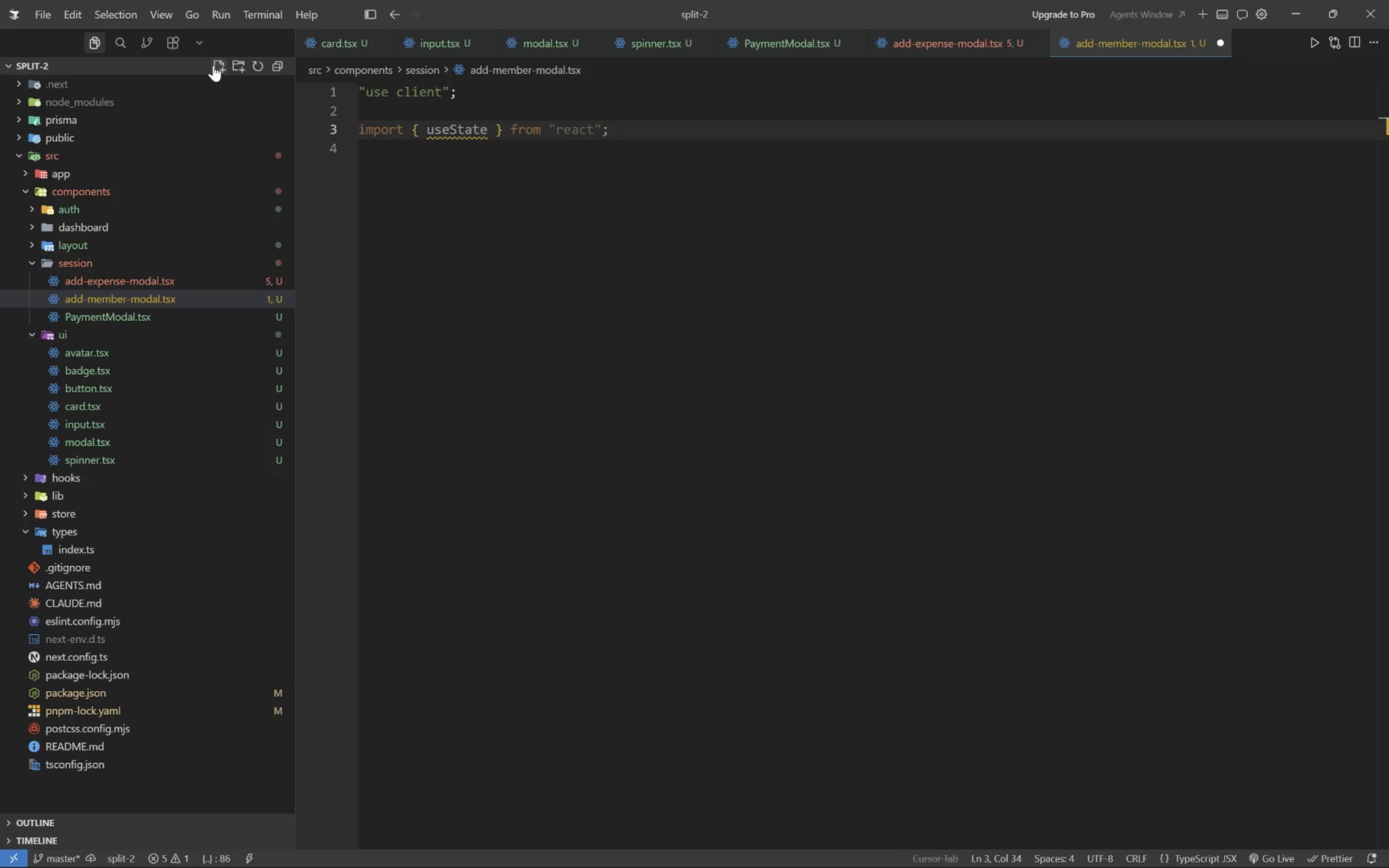 
key(Enter)
 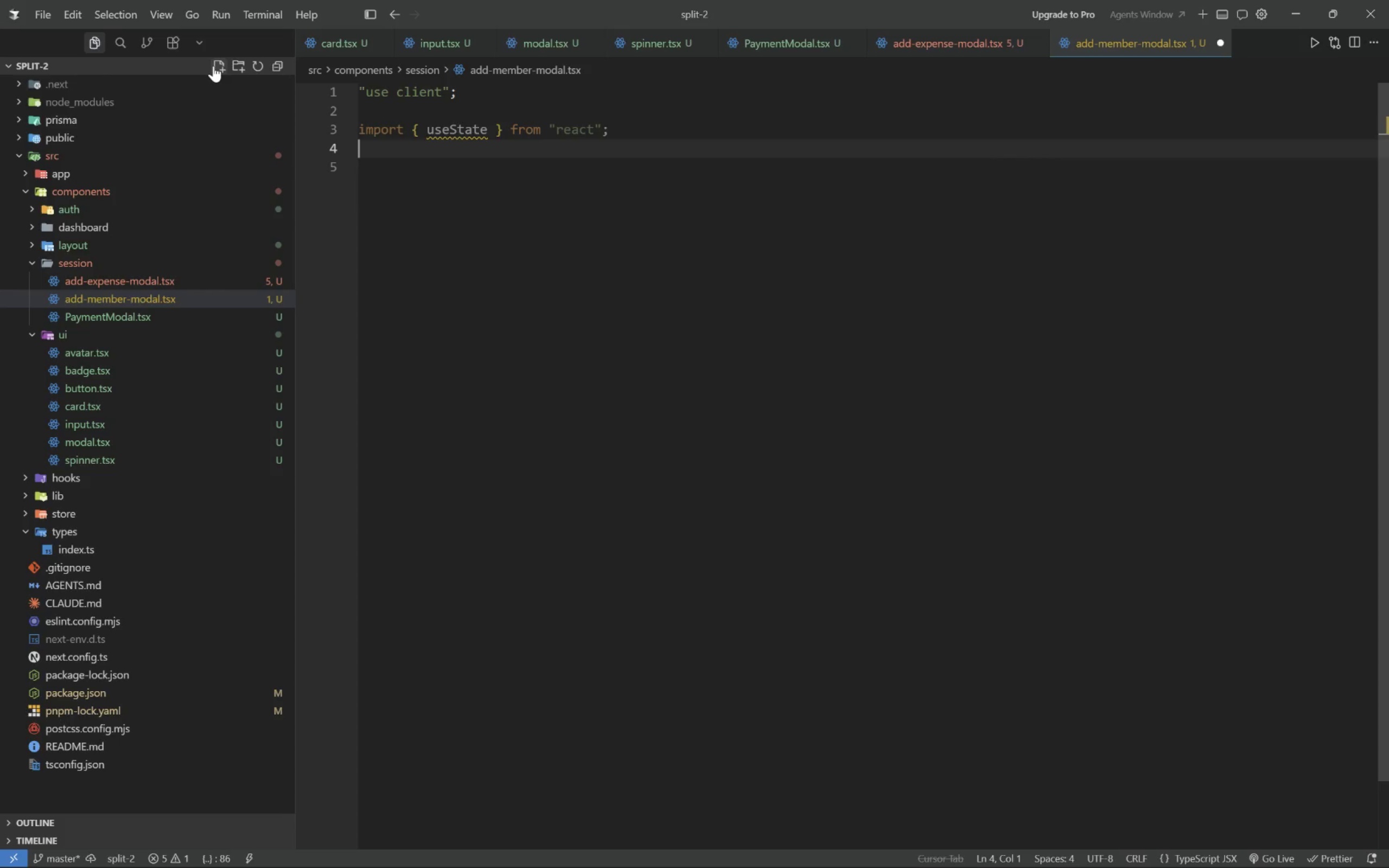 
type(import {Modal)
key(Tab)
key(Tab)
key(Backspace)
key(Backspace)
 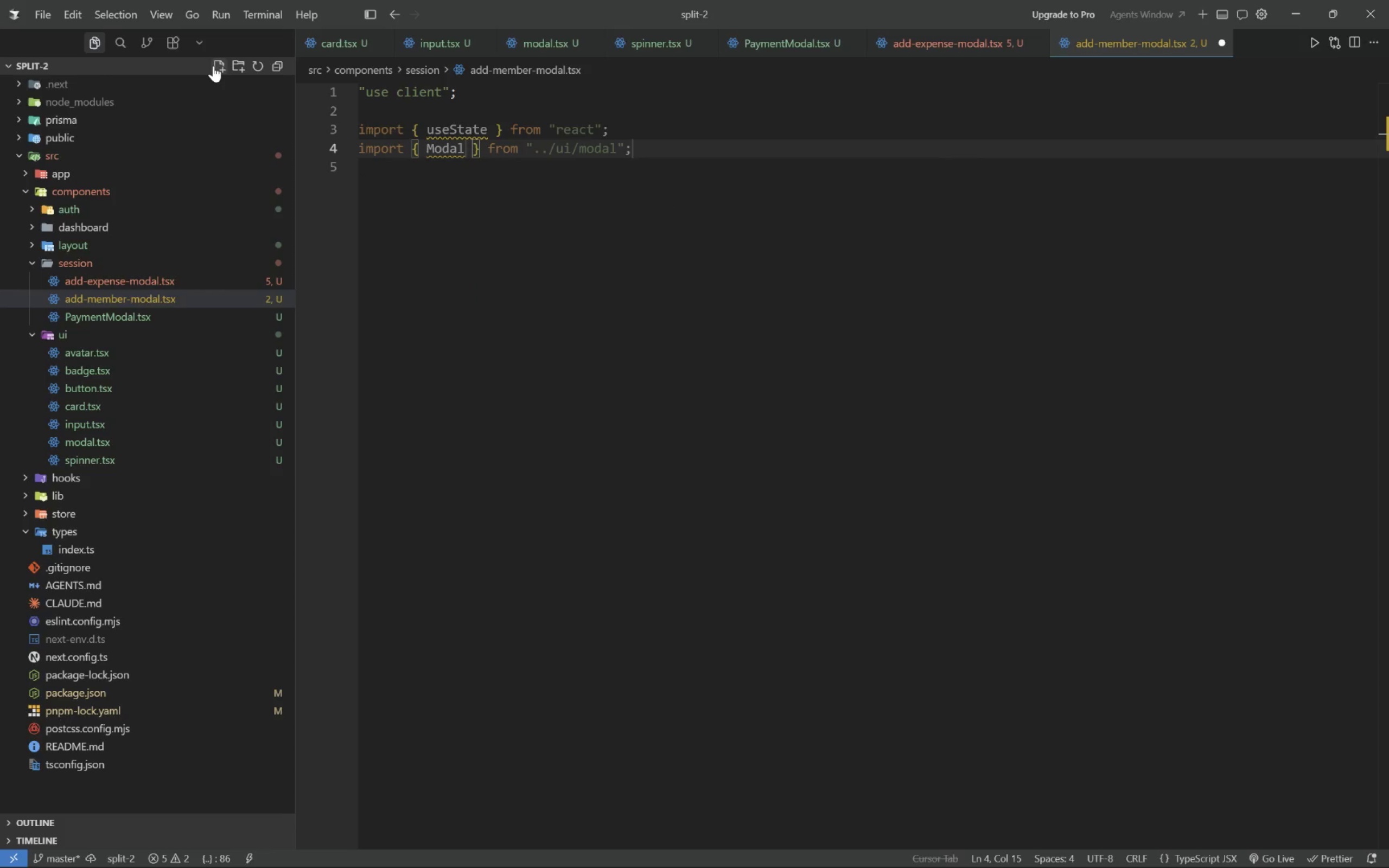 
key(ArrowRight)
 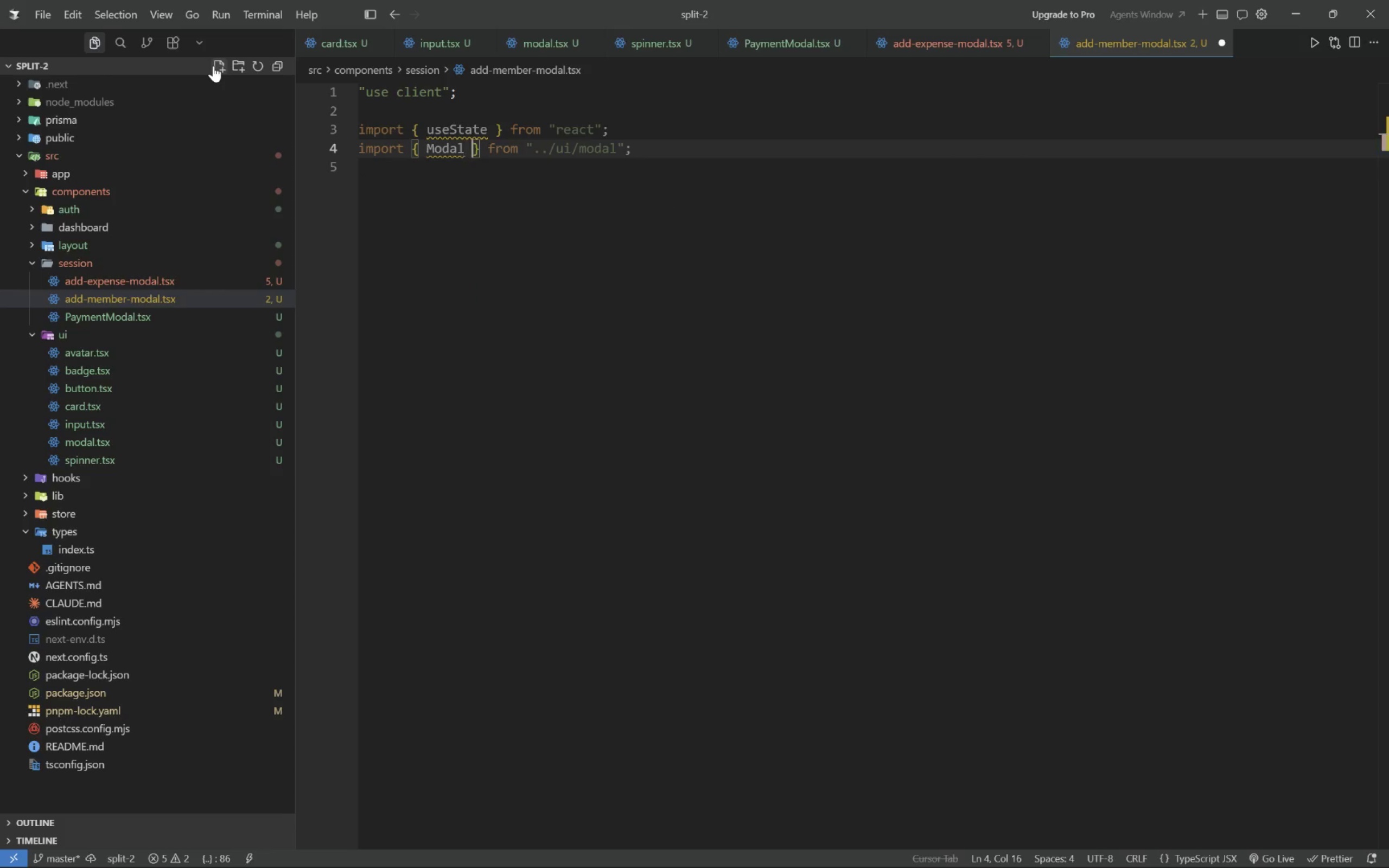 
hold_key(key=ArrowRight, duration=0.75)
 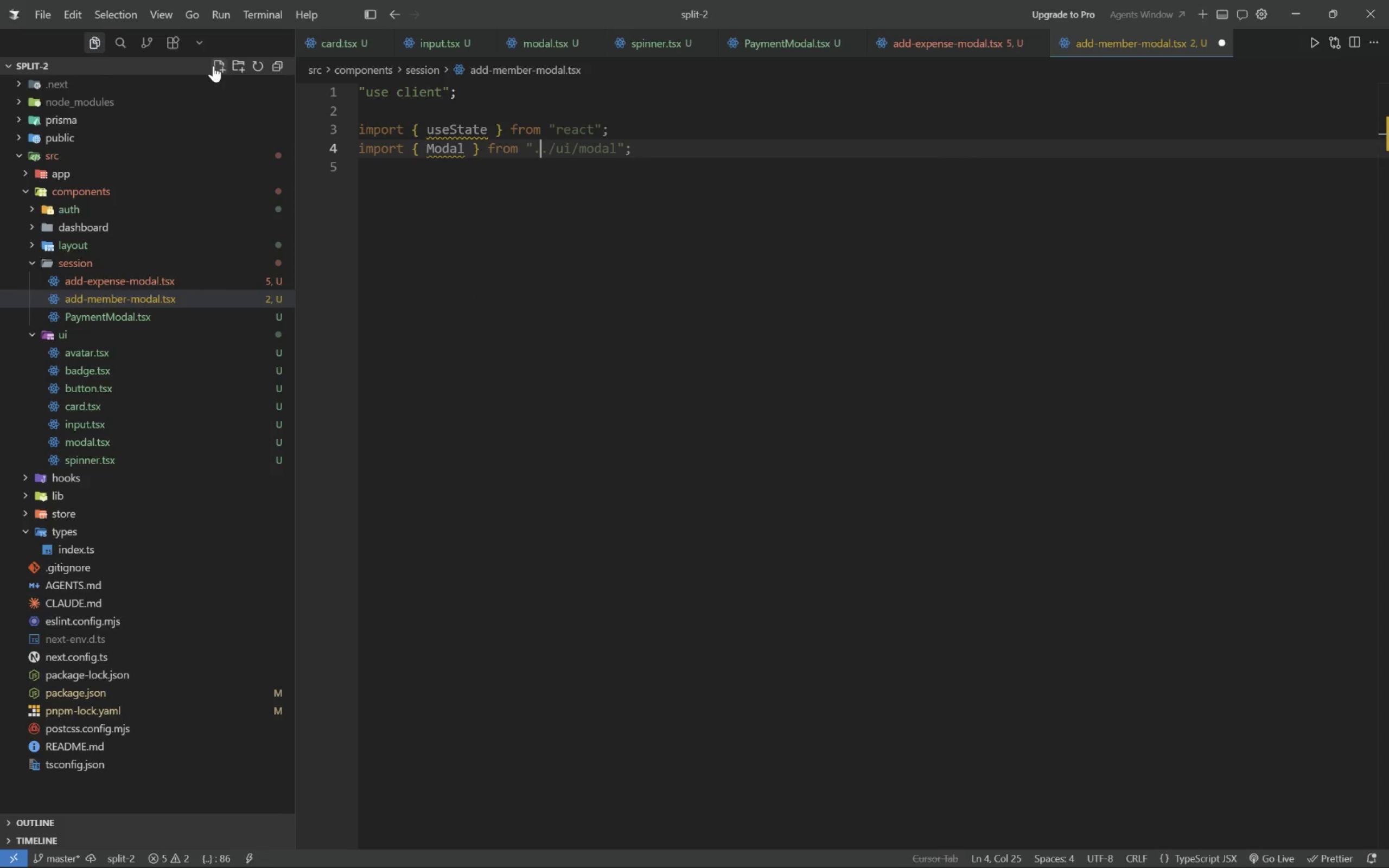 
key(ArrowRight)
 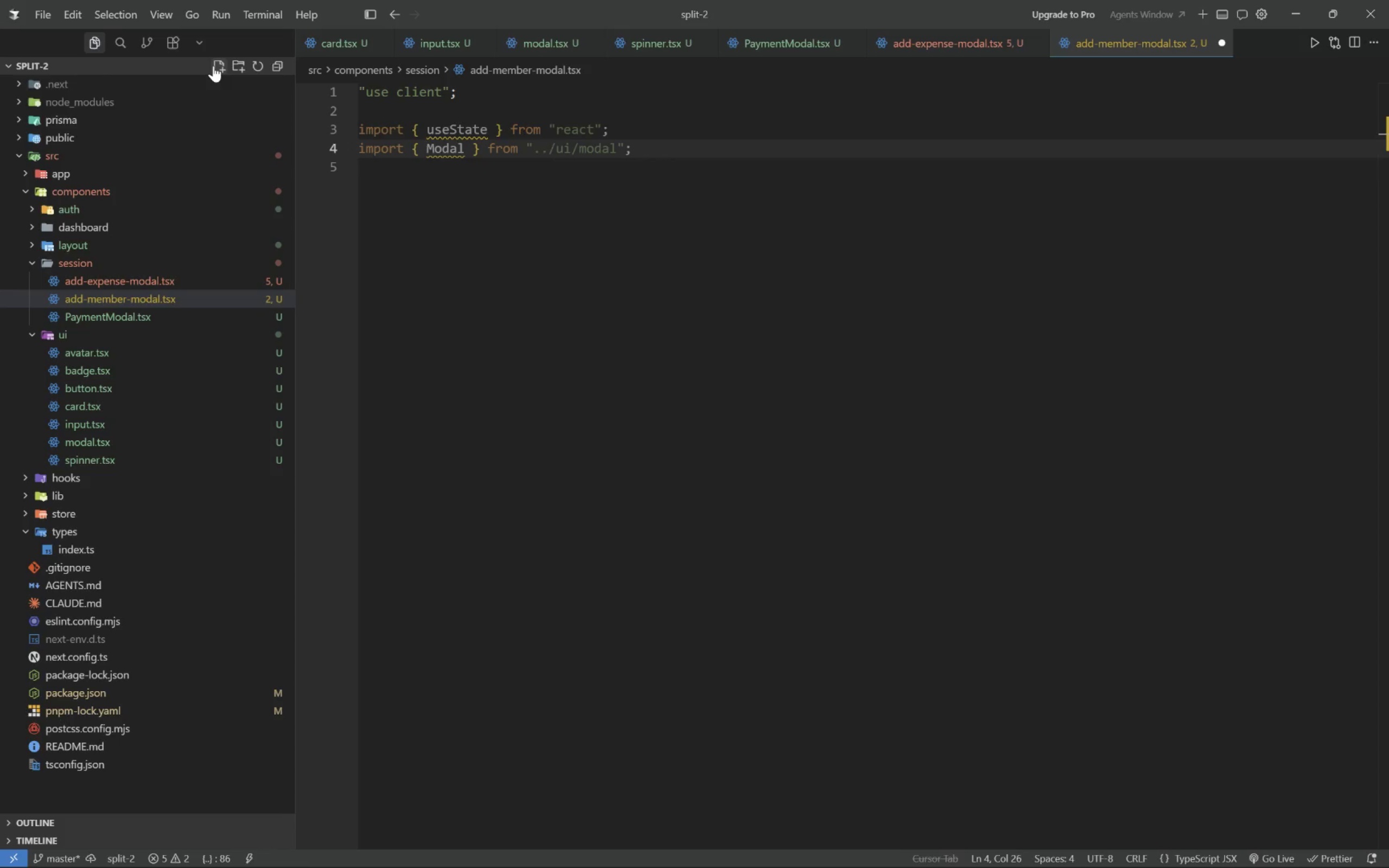 
key(Backspace)
key(Backspace)
type(@/compo)
key(Tab)
key(Tab)
key(Backspace)
type([End])
 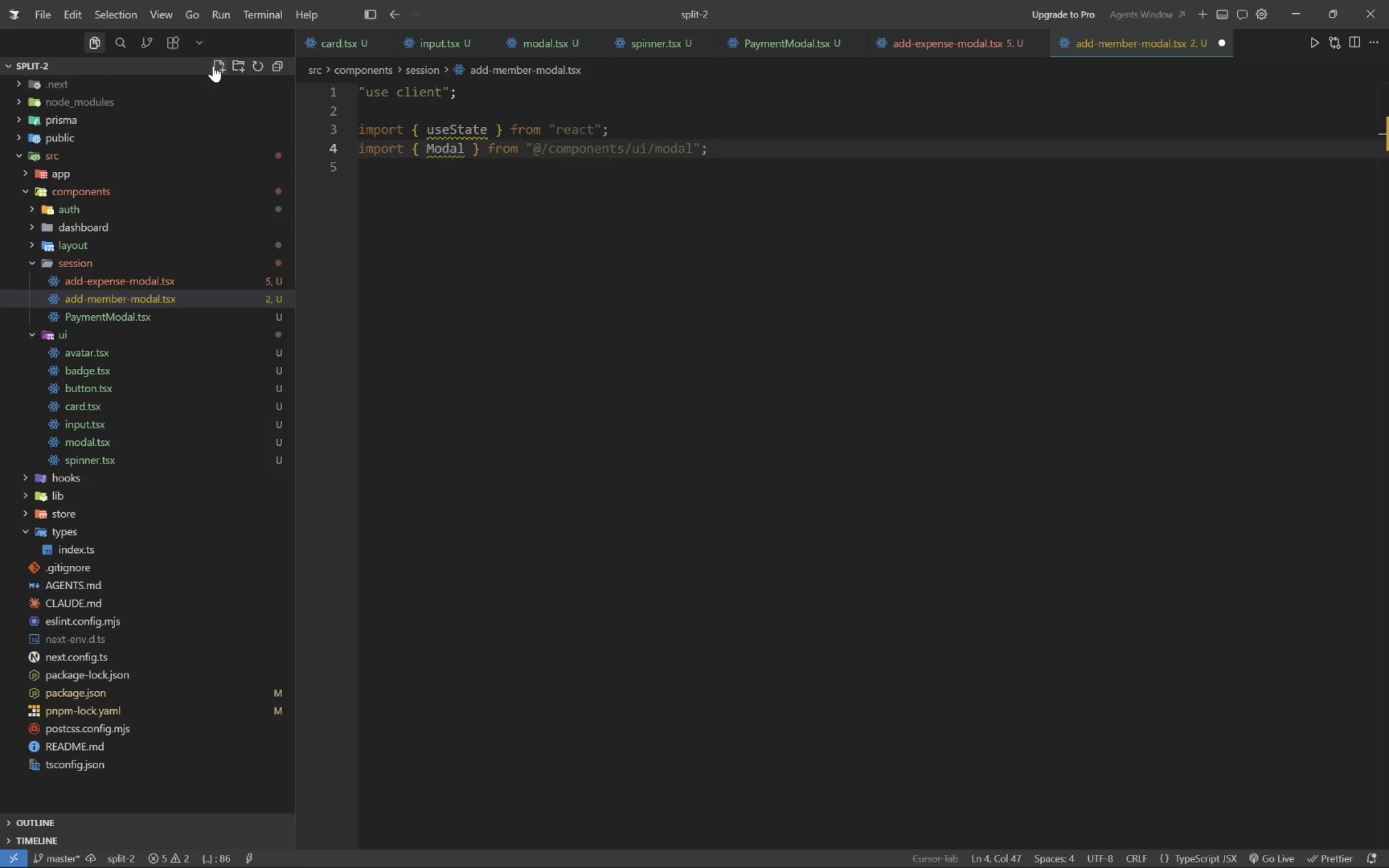 
key(Enter)
 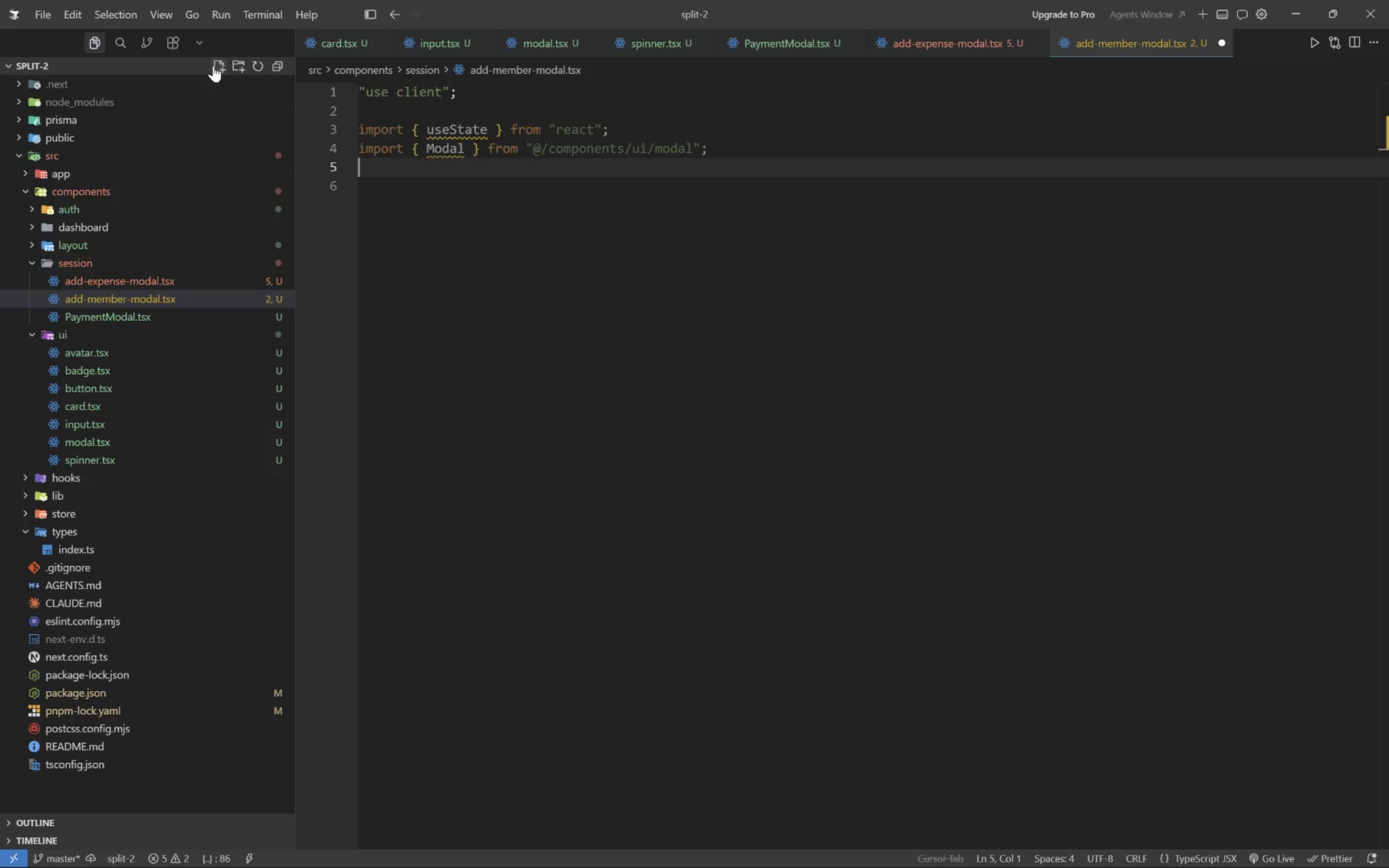 
type(import {Input)
 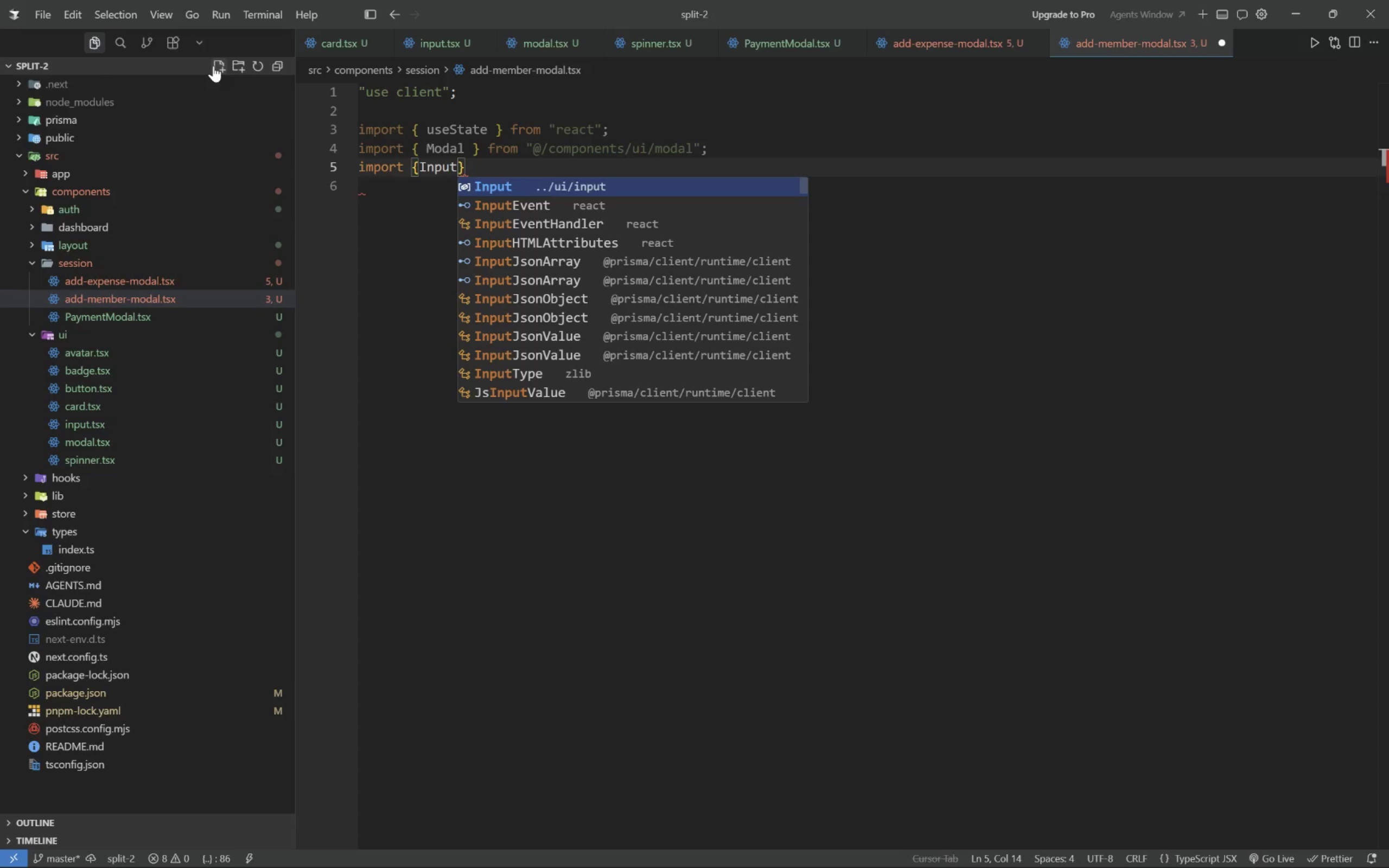 
key(ArrowRight)
 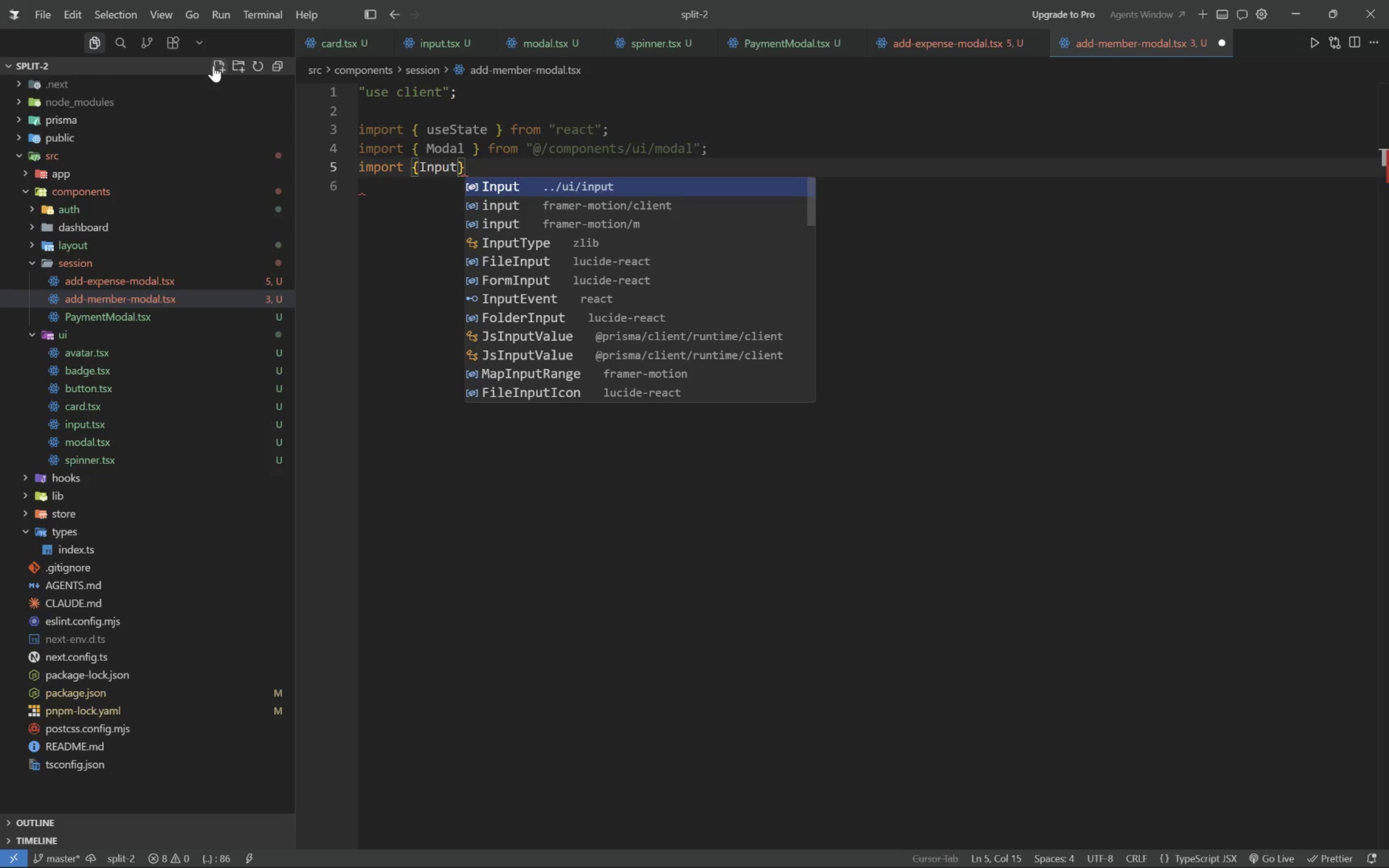 
type( from "@/compnents/ui/modal)
key(Tab)
type(;)
key(Backspace)
key(Tab)
type(;)
 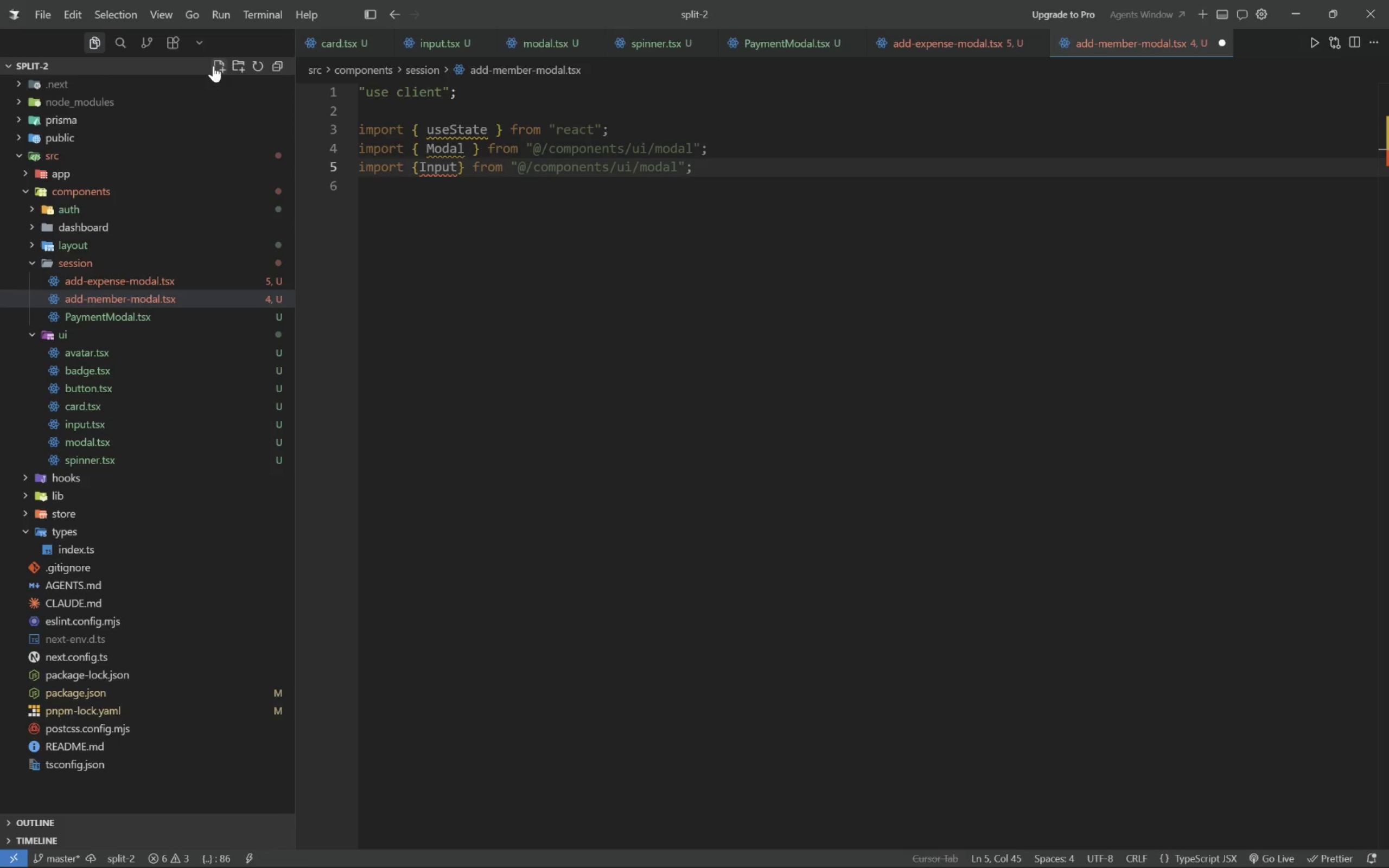 
key(Enter)
 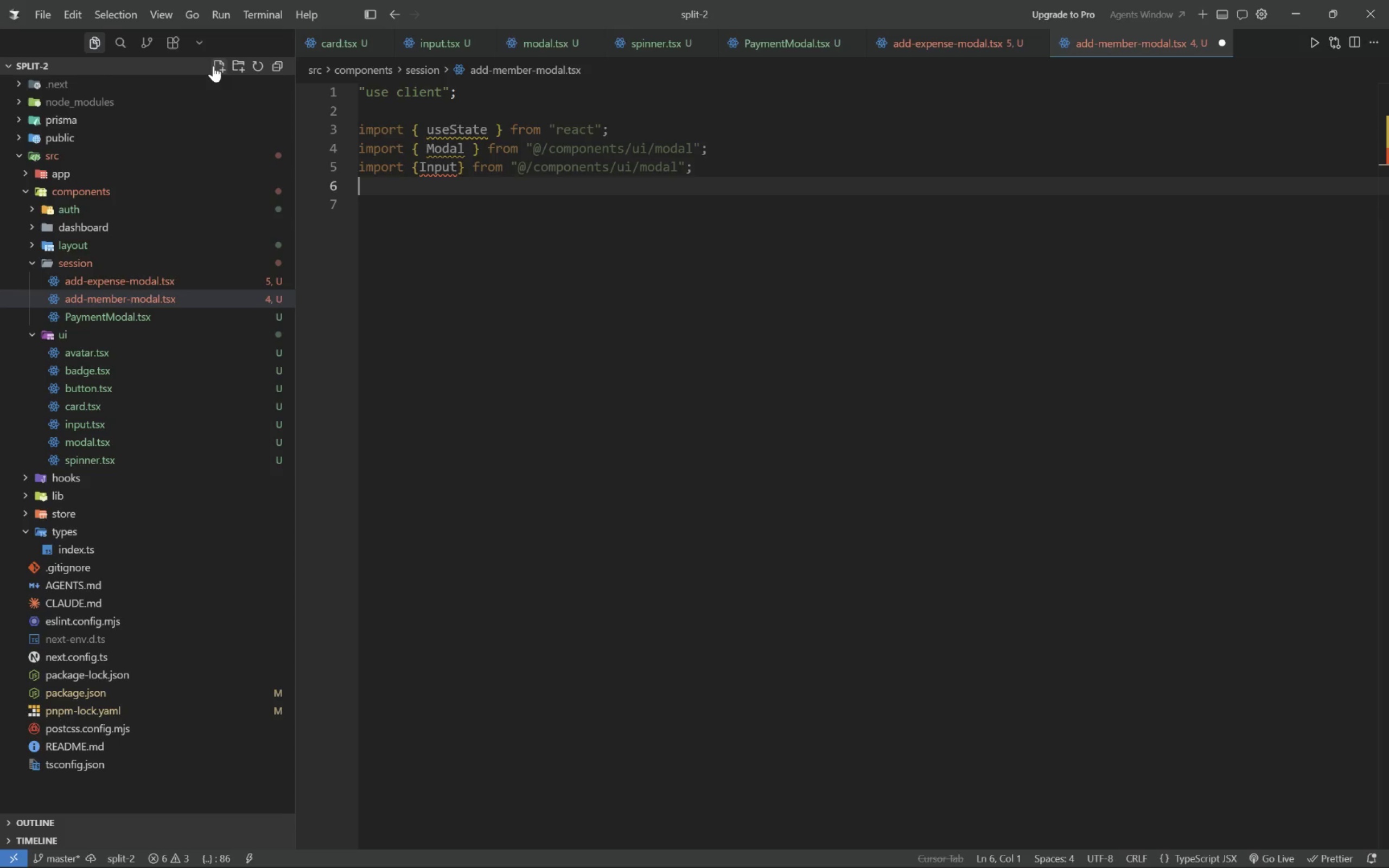 
type(import {Button)
 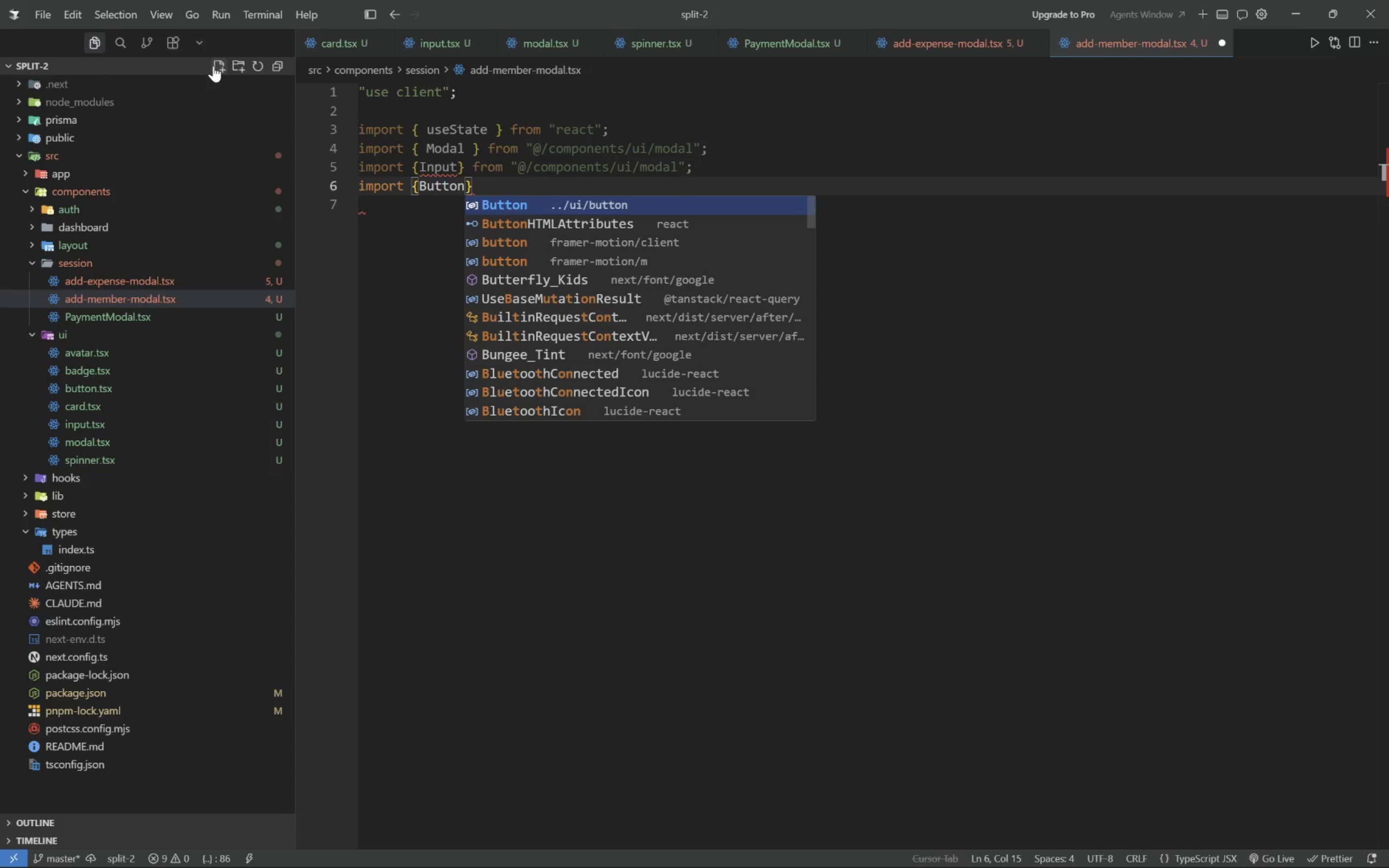 
key(ArrowRight)
 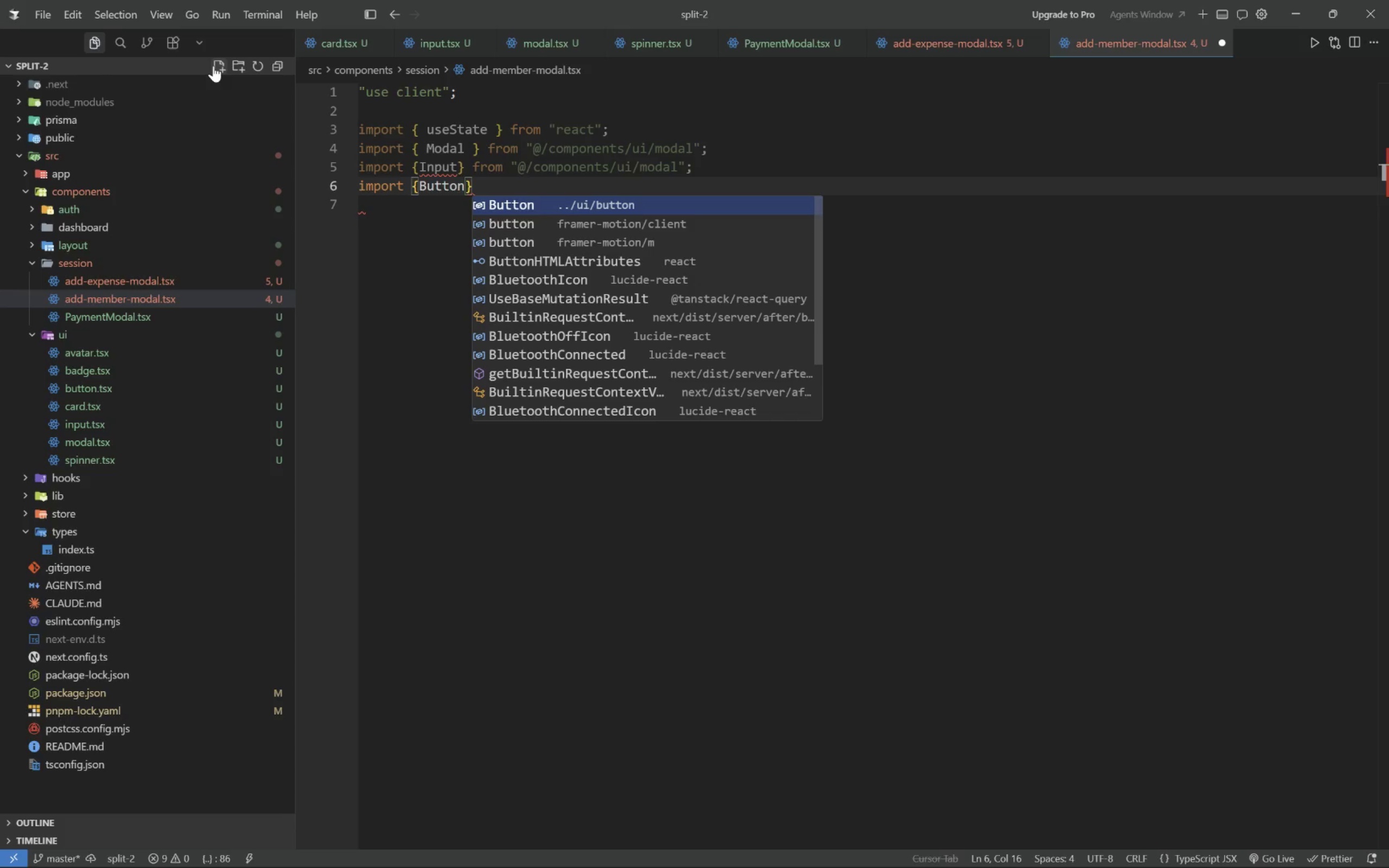 
type( from "@/components/ui/button)
key(Tab)
key(Tab)
type(;)
 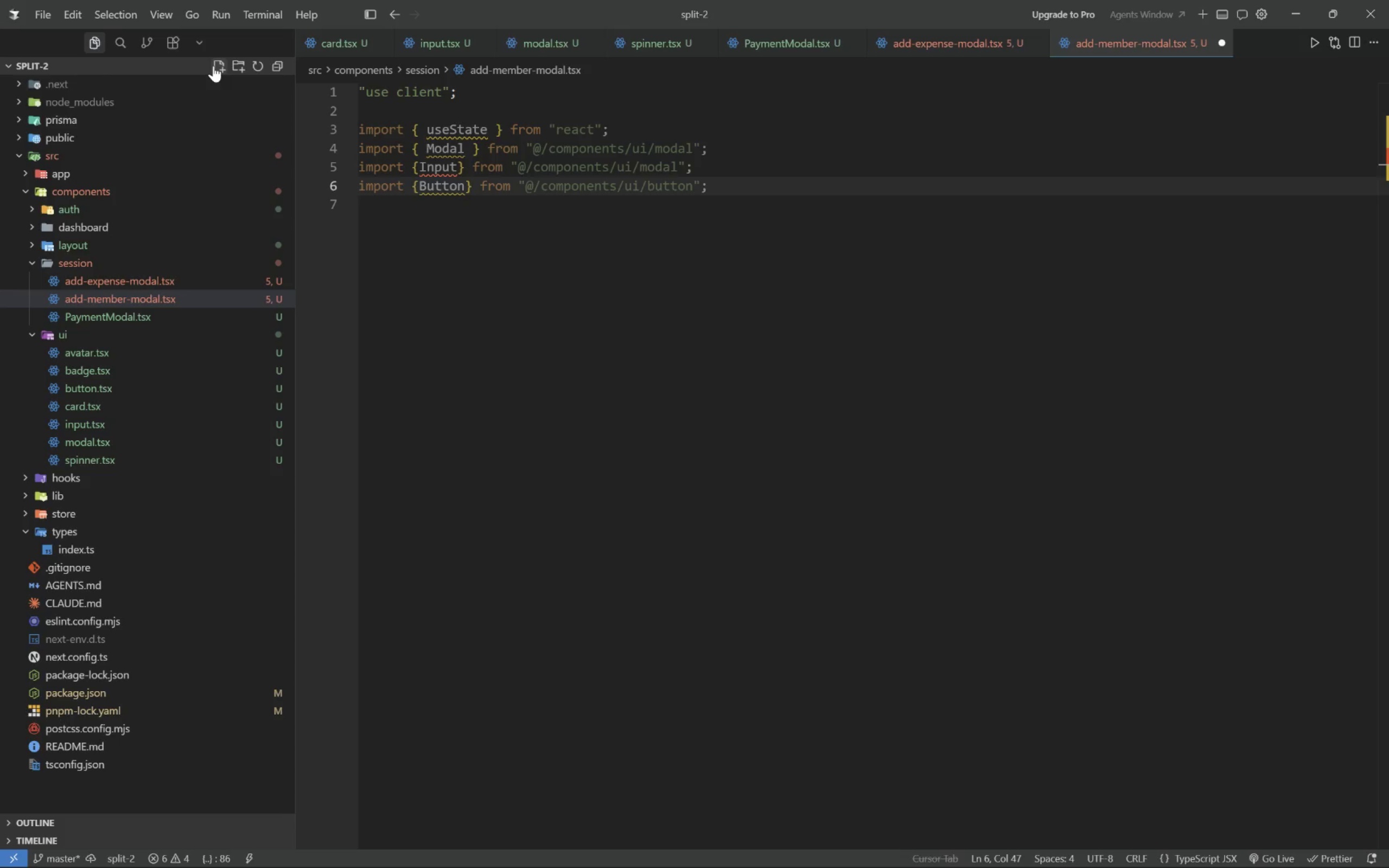 
mouse_move([462, 174])
 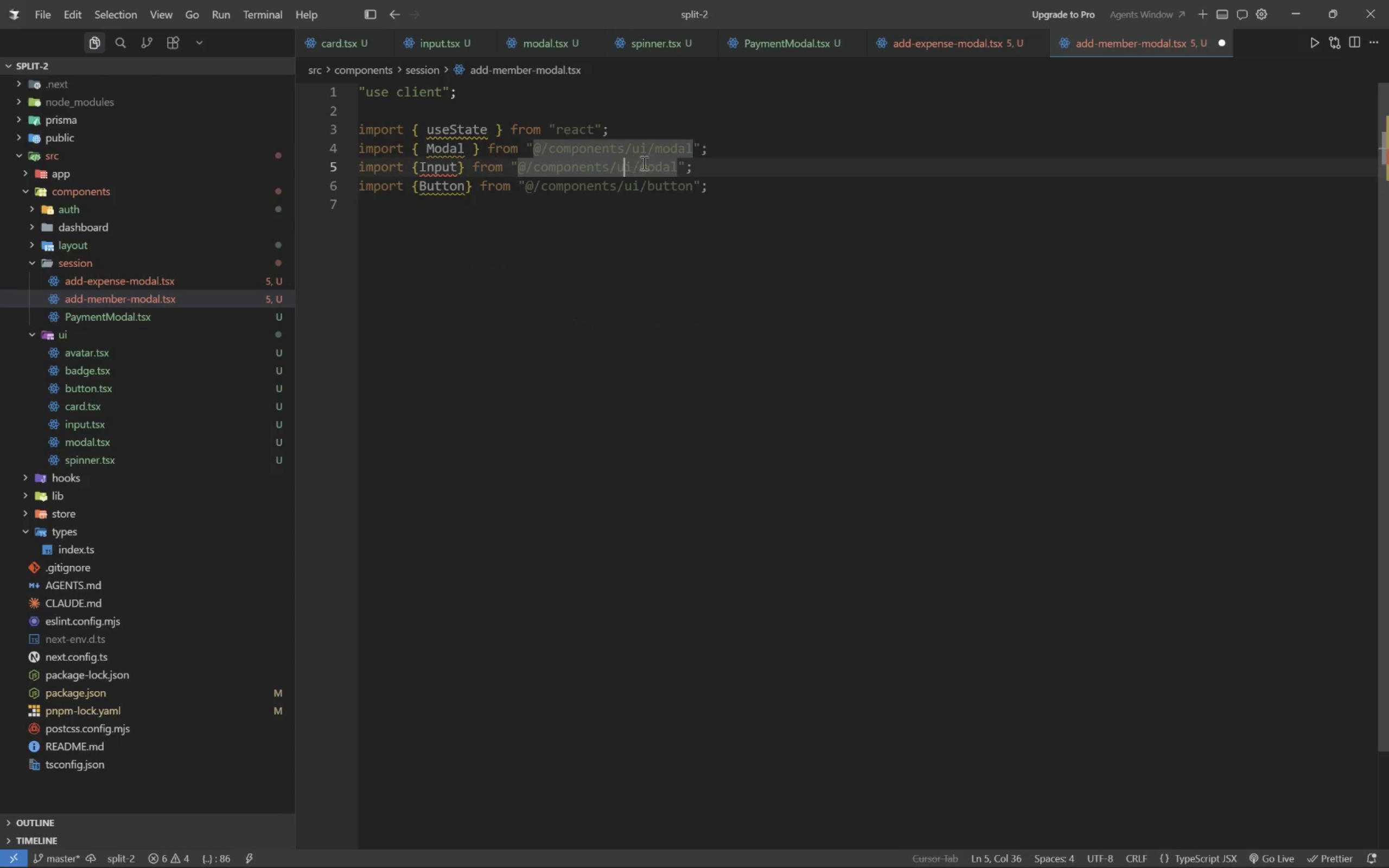 
double_click([648, 163])
 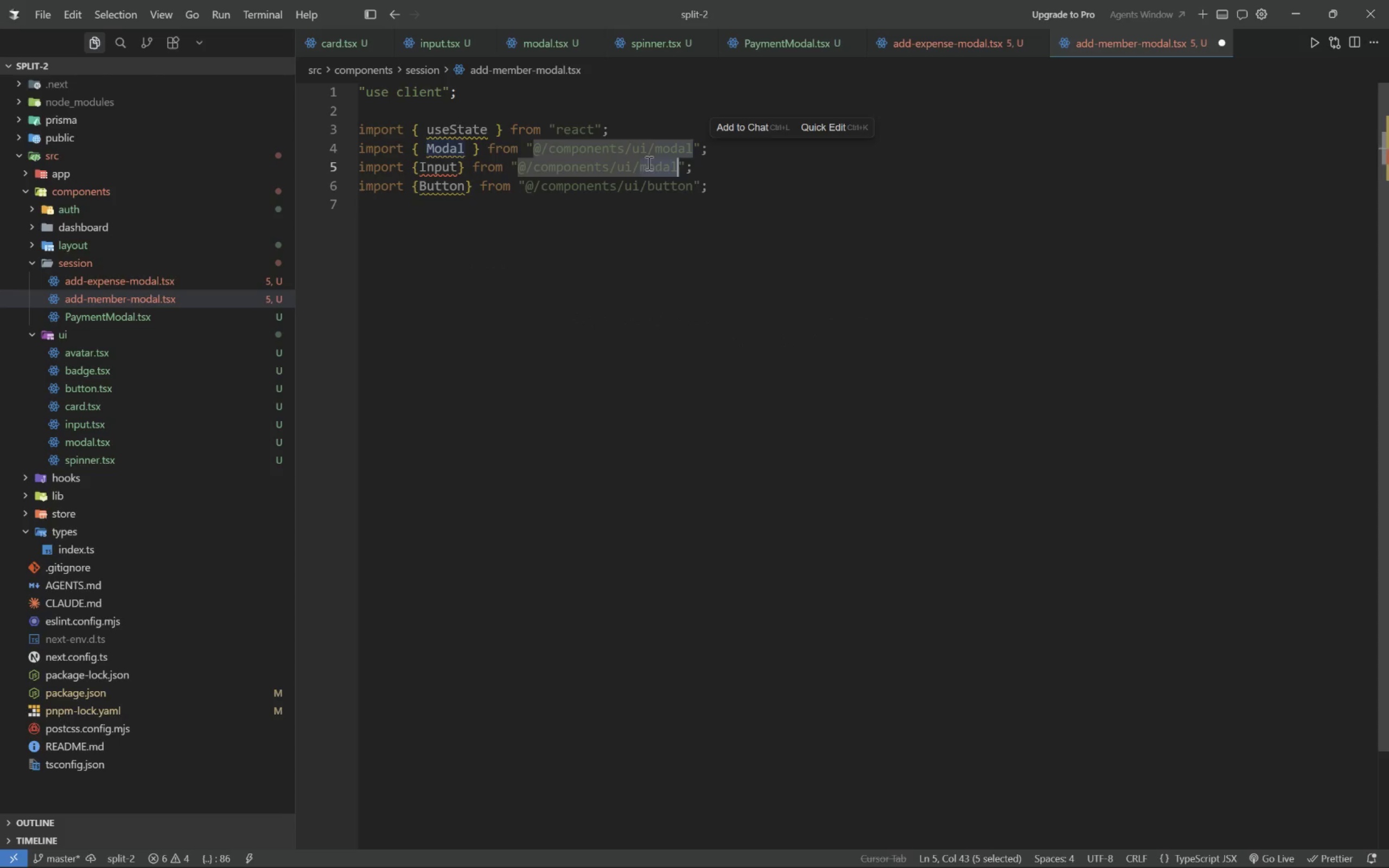 
type(input)
 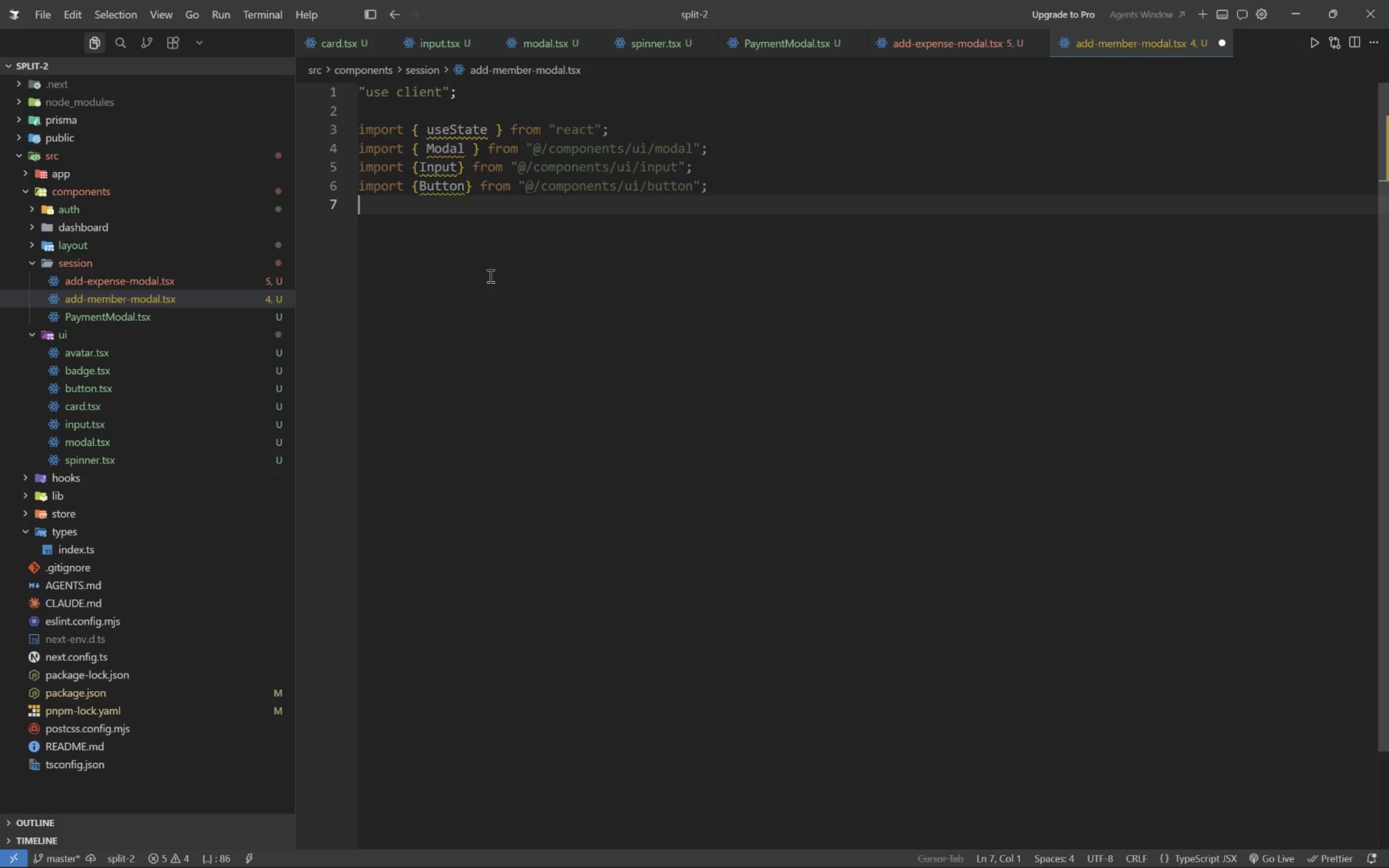 
key(Enter)
 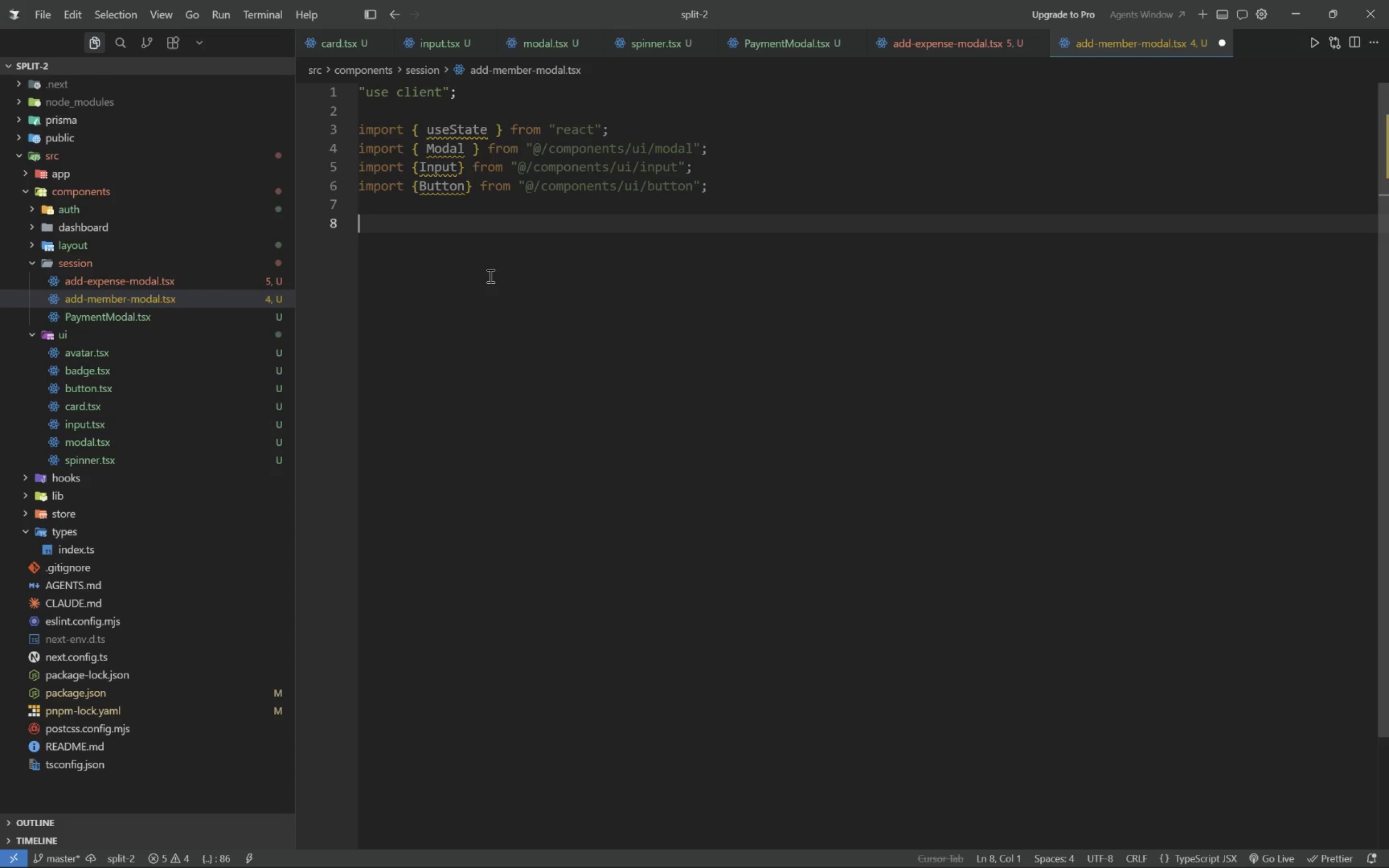 
key(ArrowUp)
 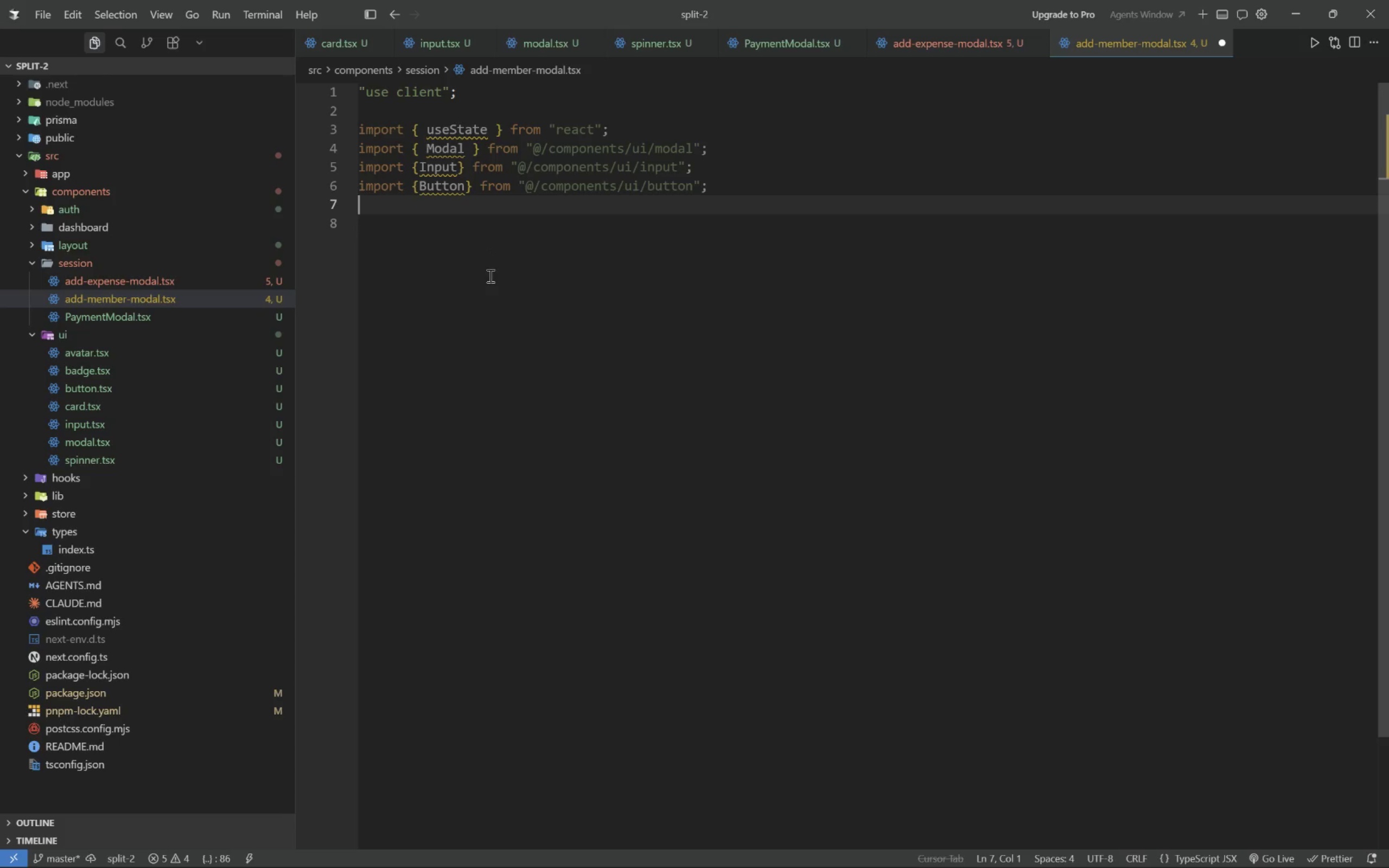 
type(import {useUiSto)
key(Tab)
 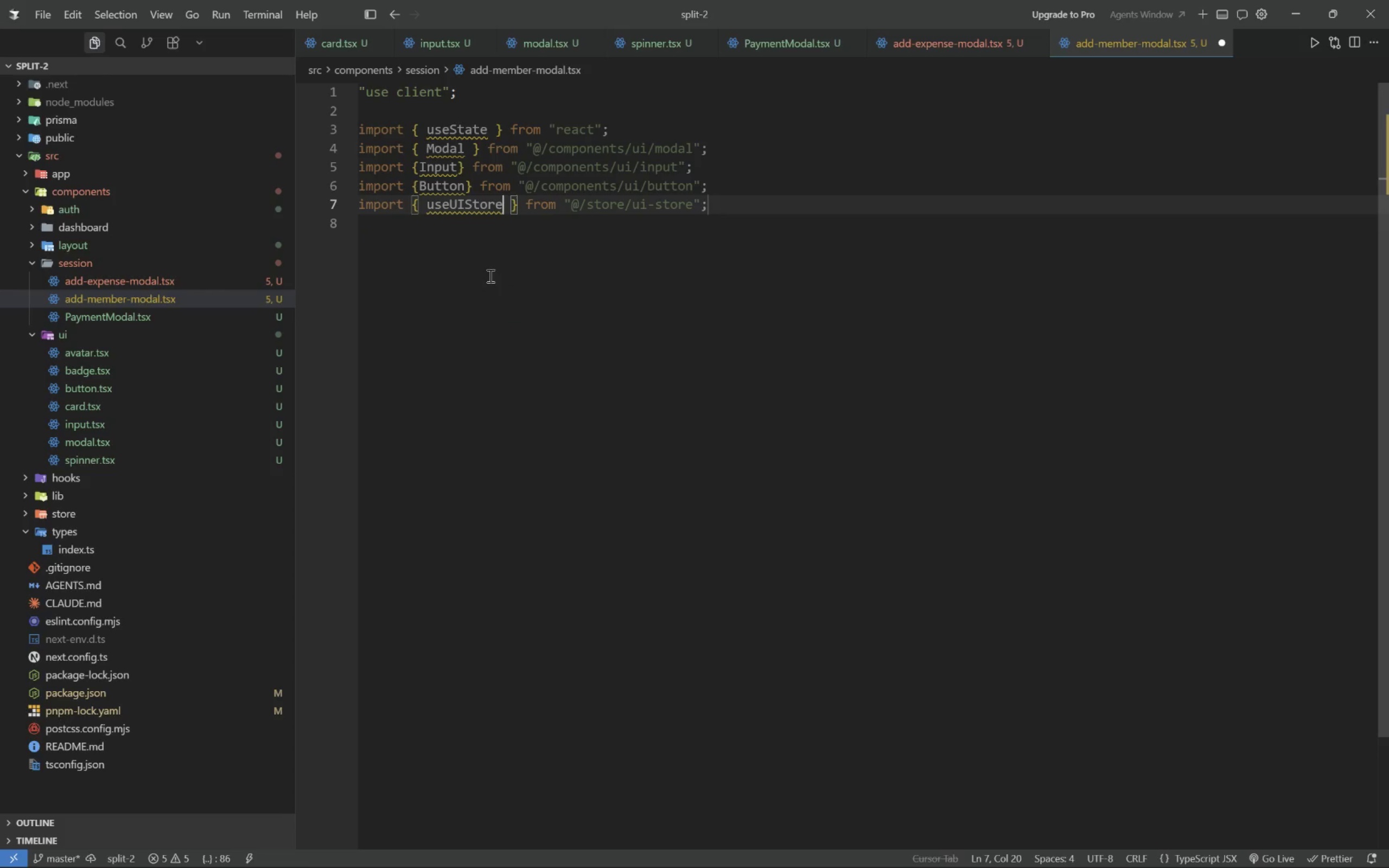 
key(ArrowRight)
 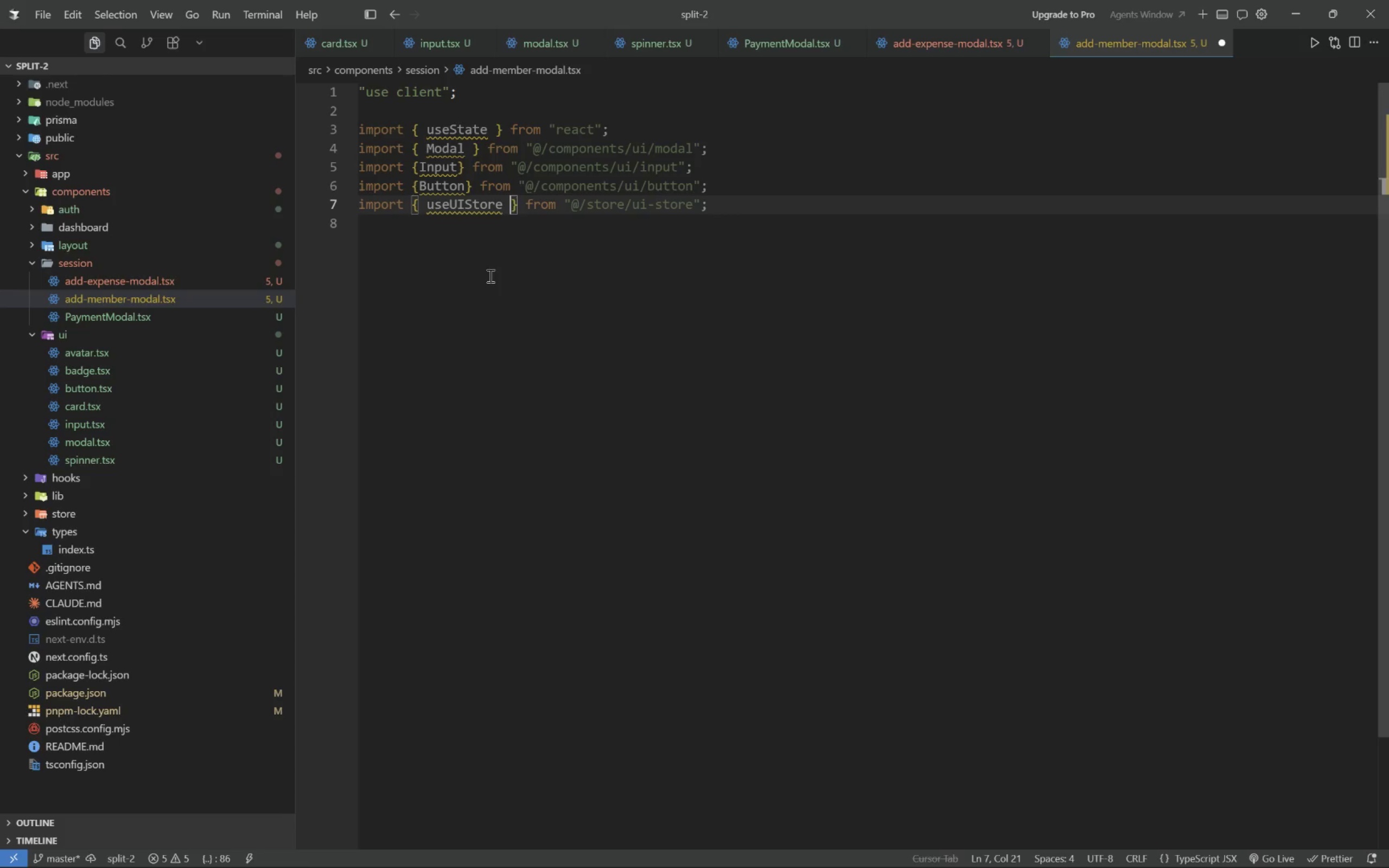 
key(Tab)
 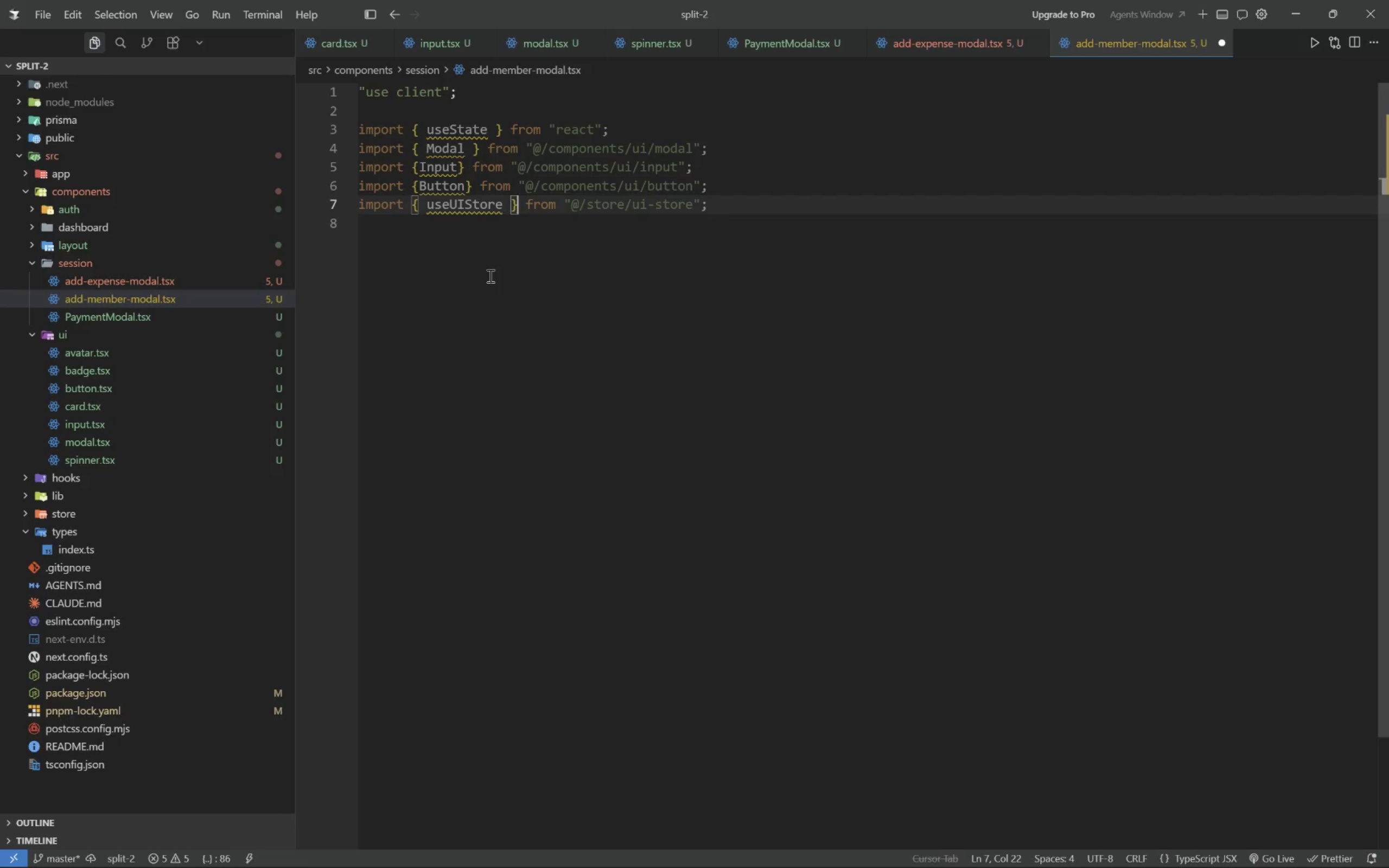 
key(Tab)
 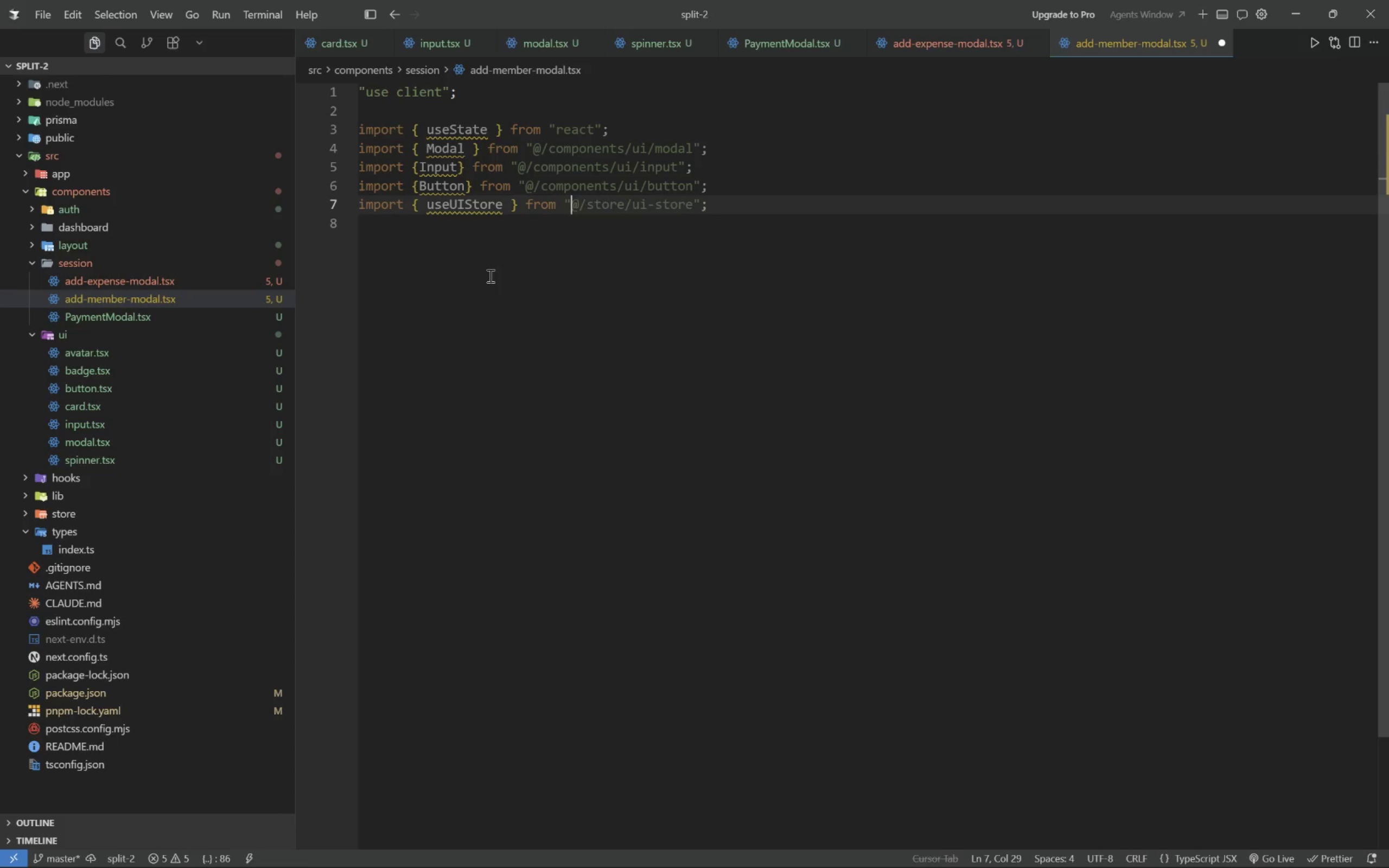 
key(Tab)
 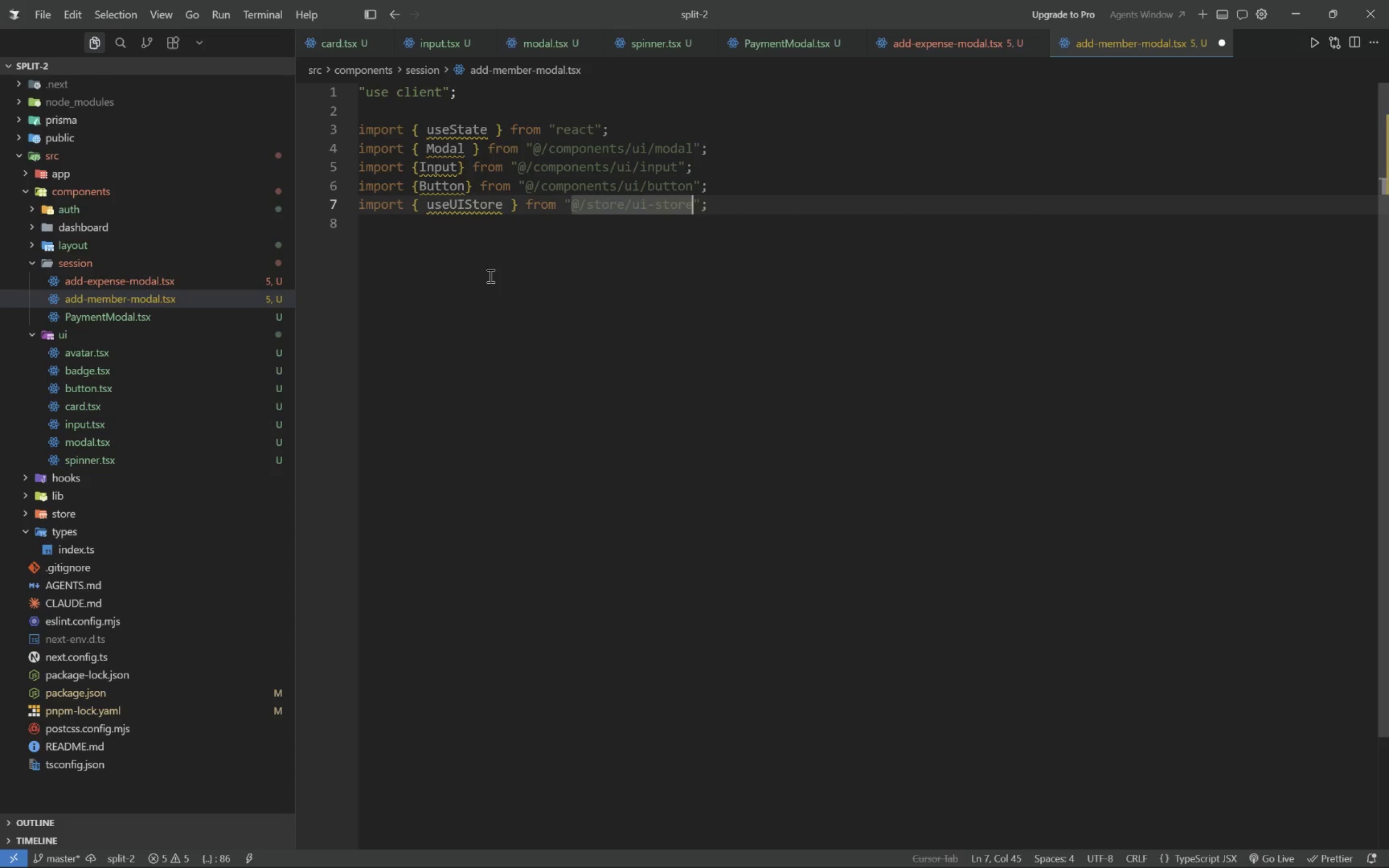 
key(Tab)
 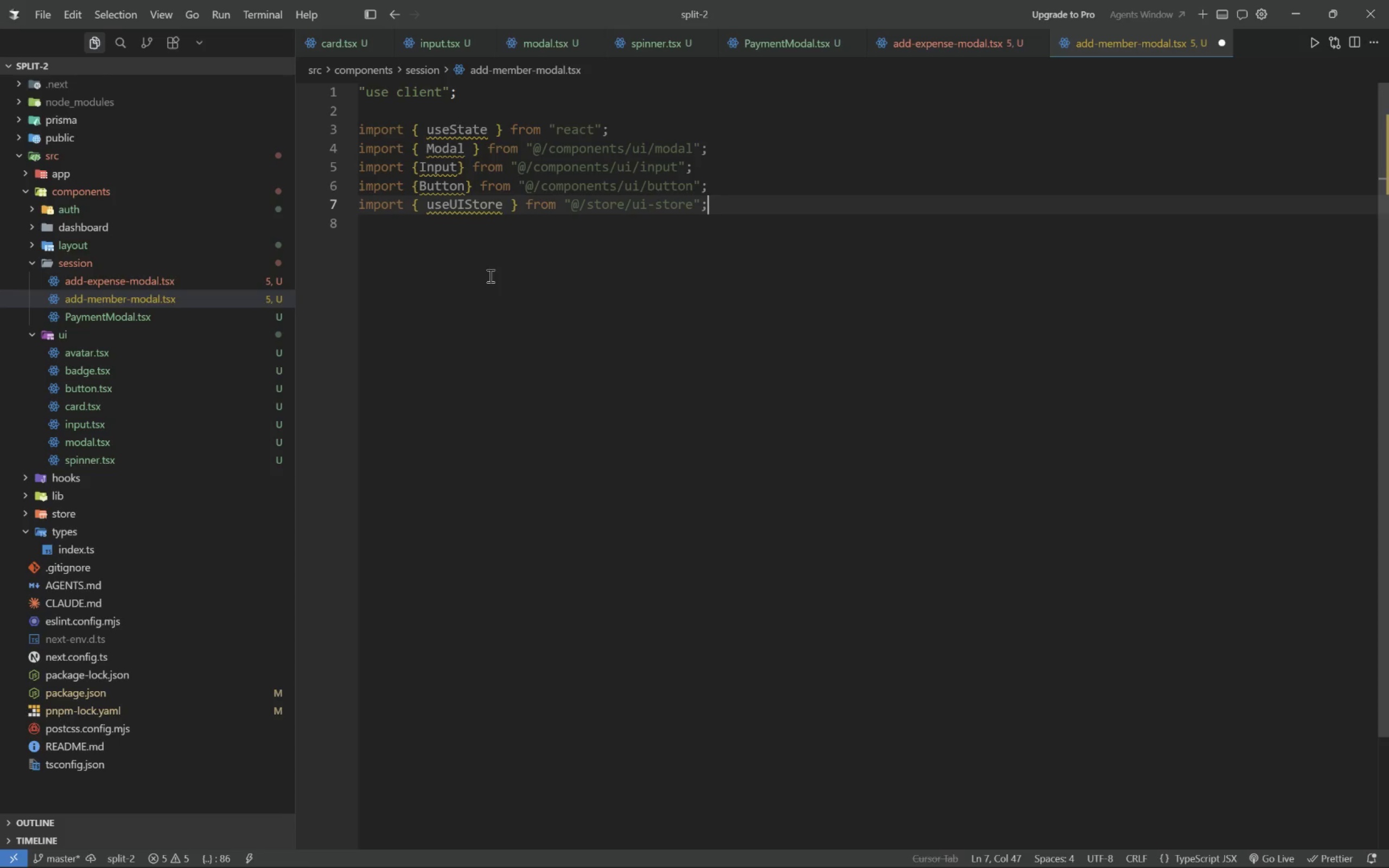 
key(Tab)
 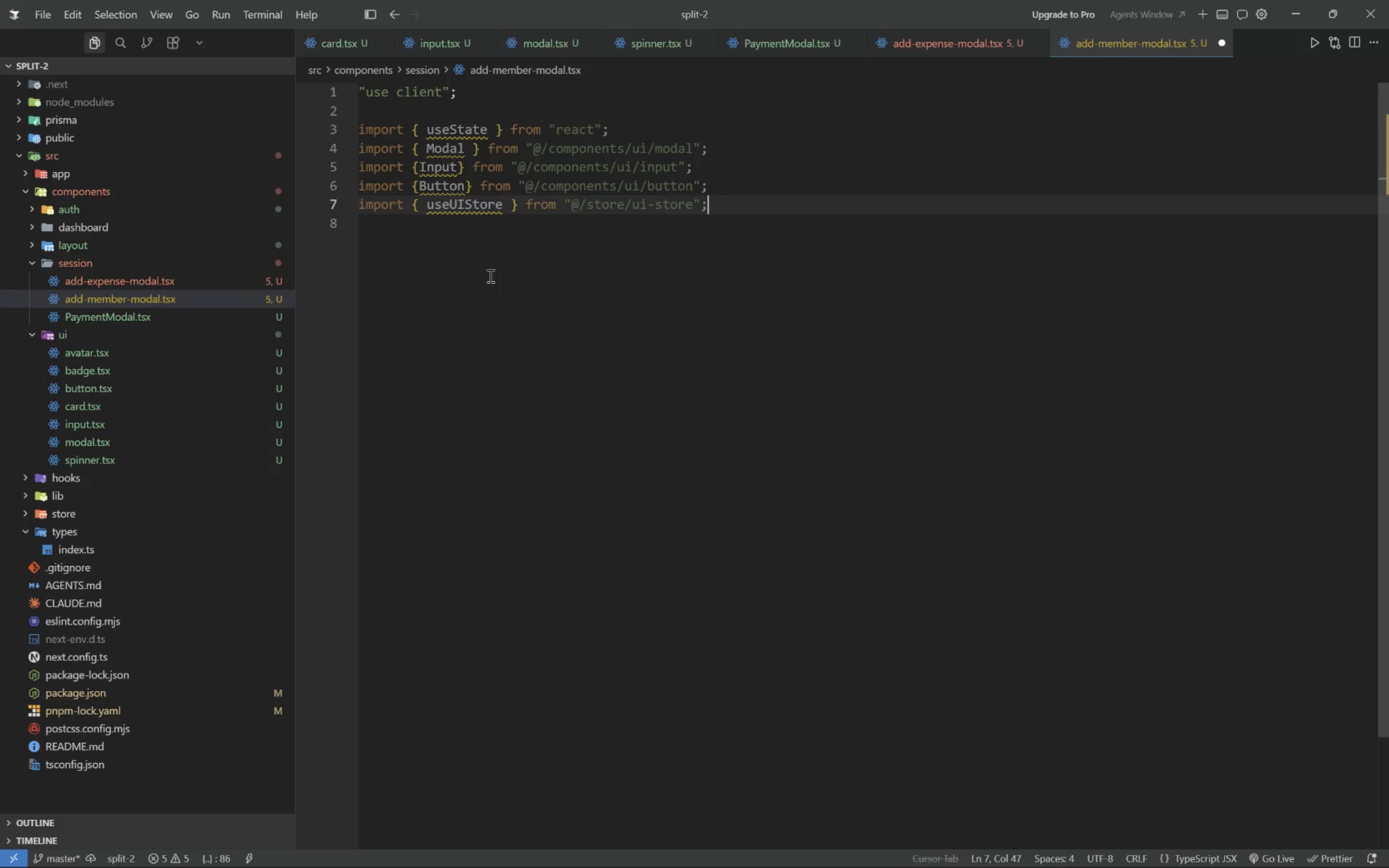 
key(Enter)
 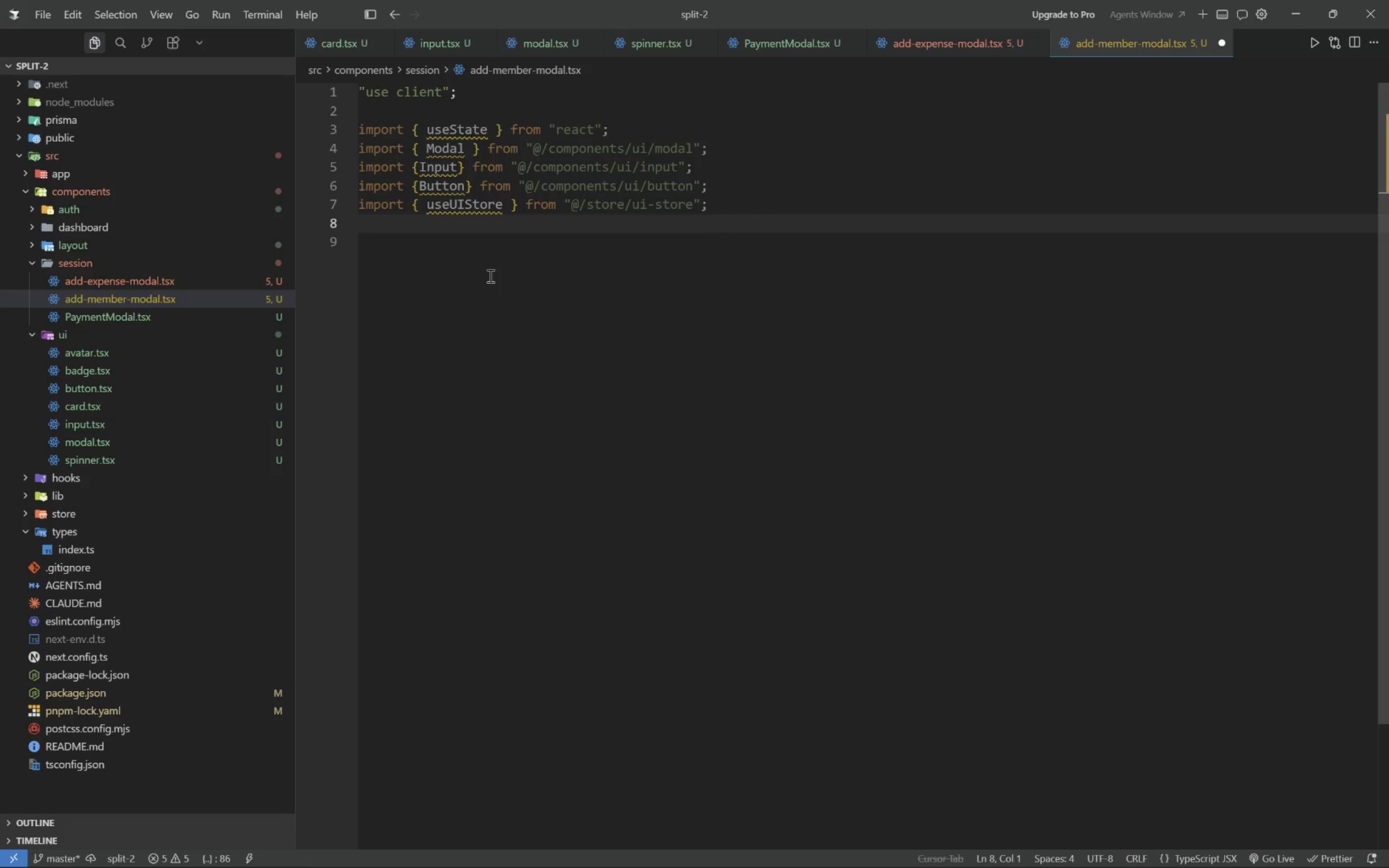 
type(import {useAddMember)
key(Tab)
type([End])
 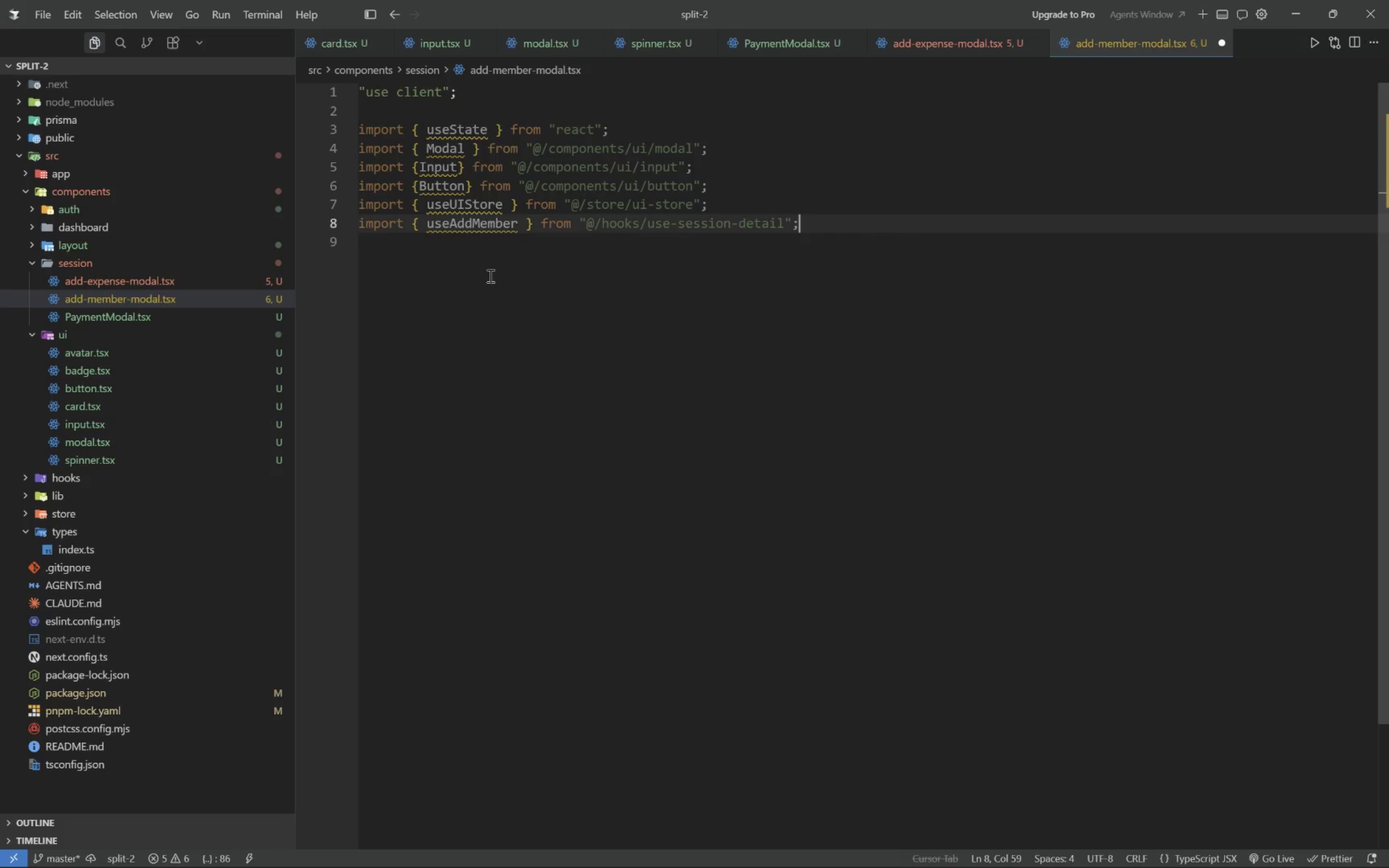 
key(Enter)
 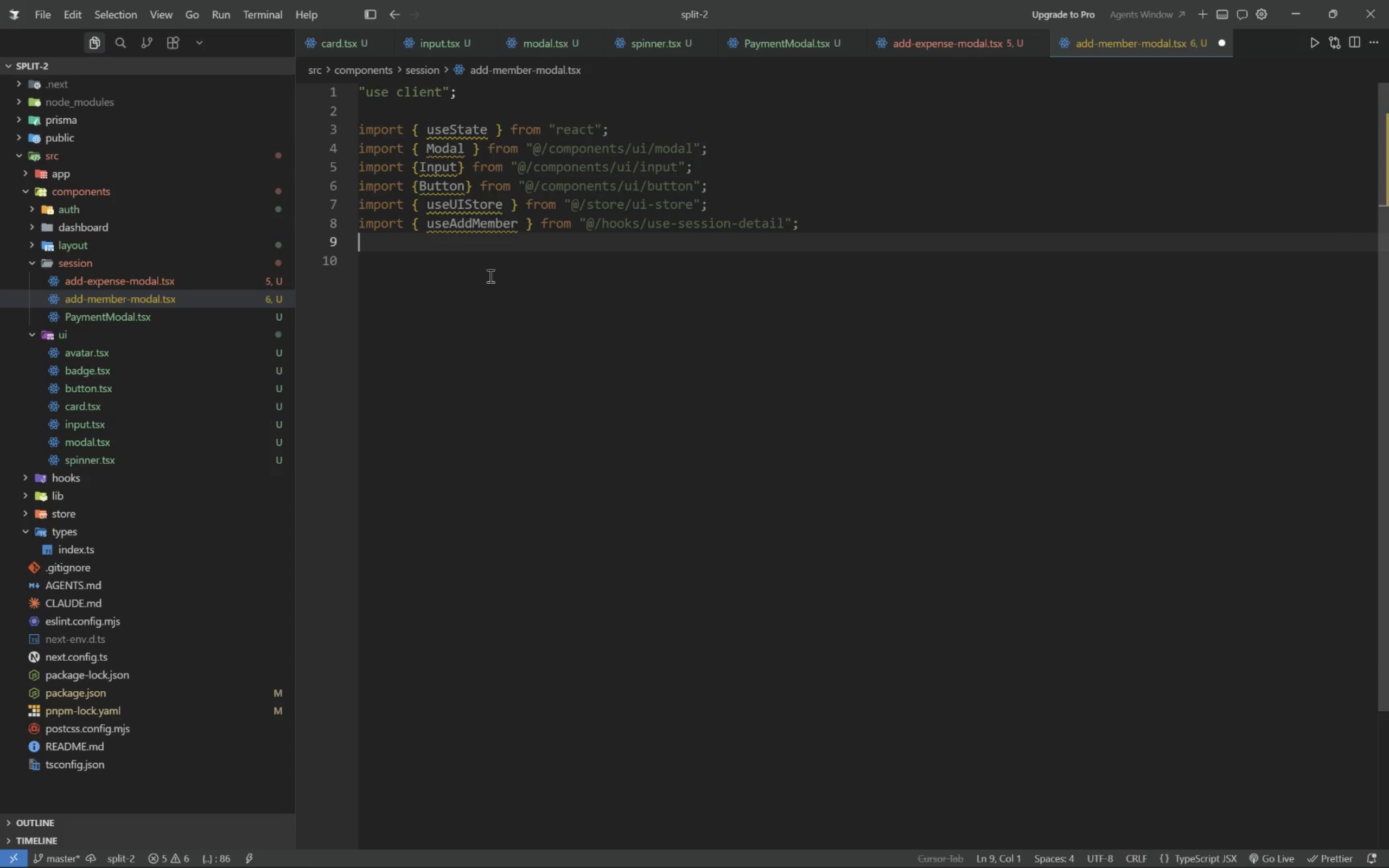 
key(Enter)
 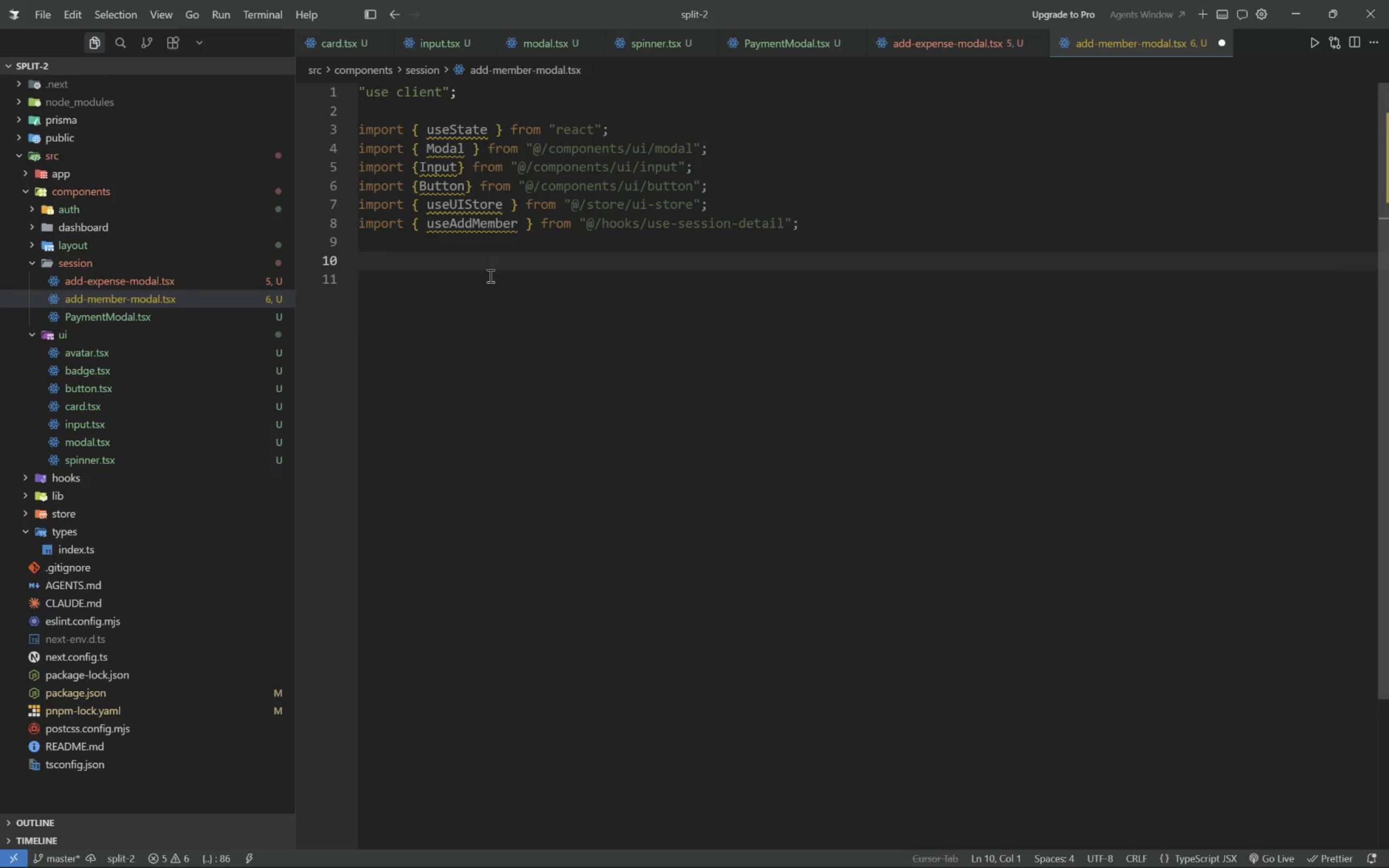 
type(interface Props {)
 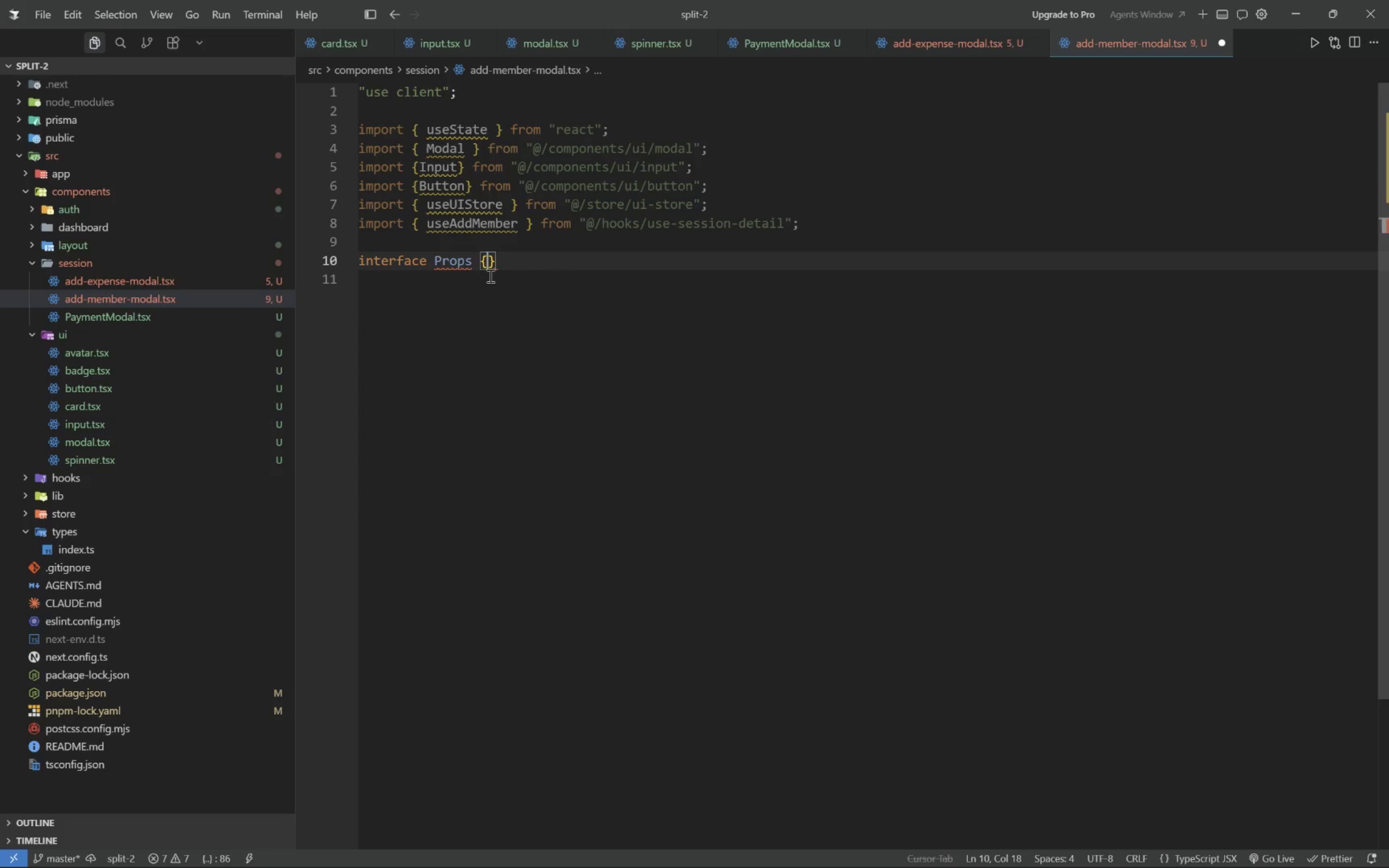 
key(Enter)
 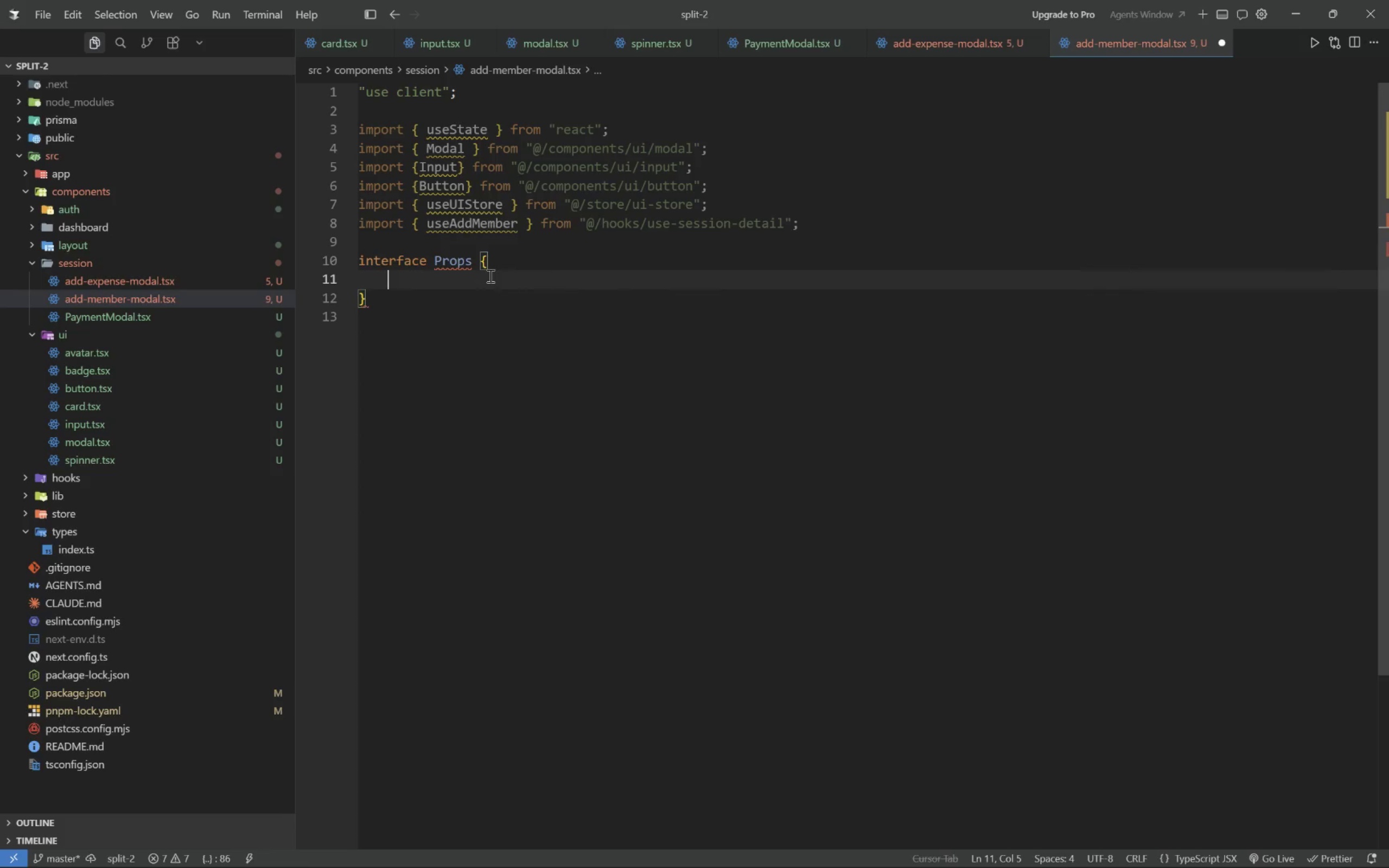 
type(sessionId: string;)
 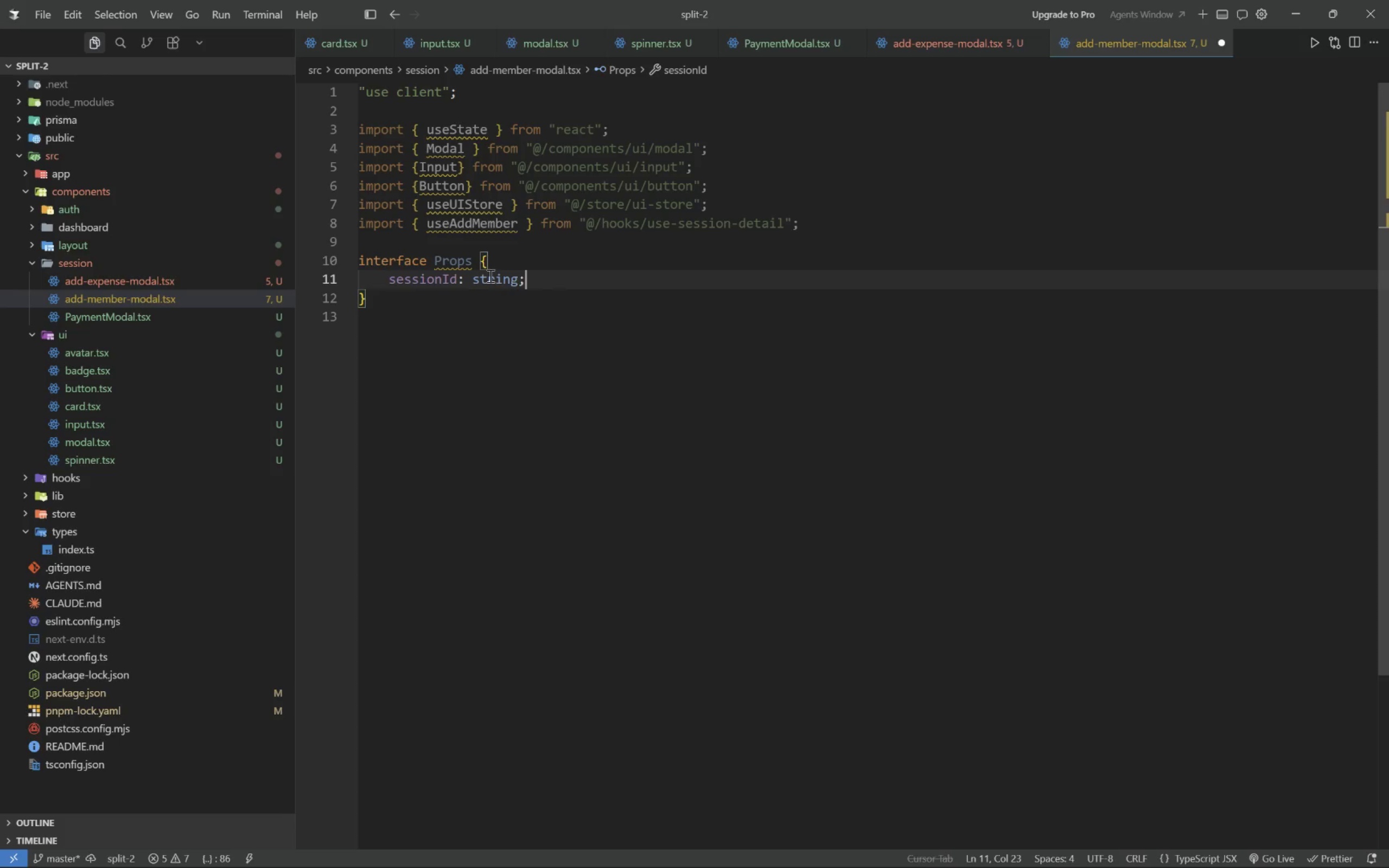 
key(ArrowDown)
 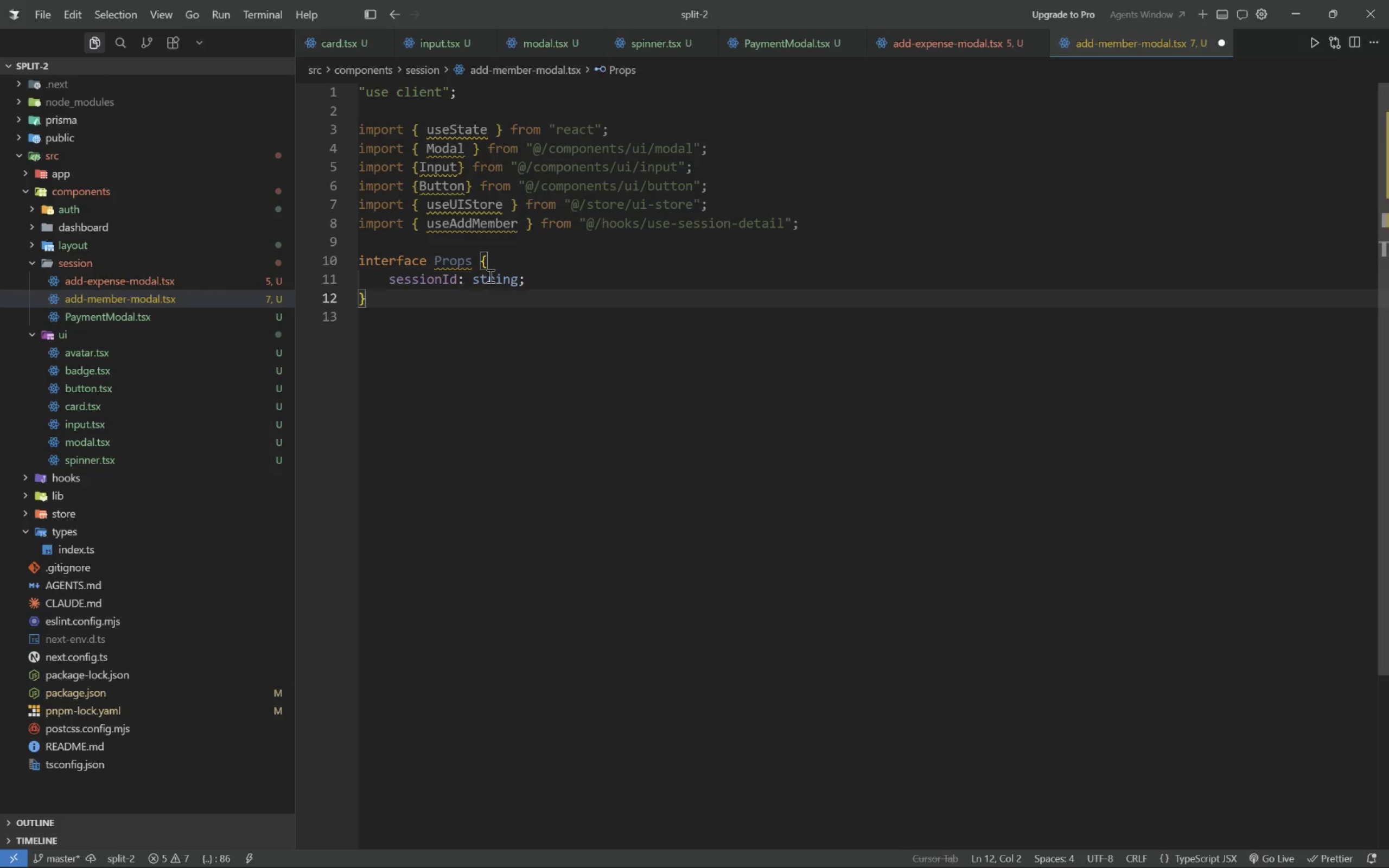 
key(Enter)
 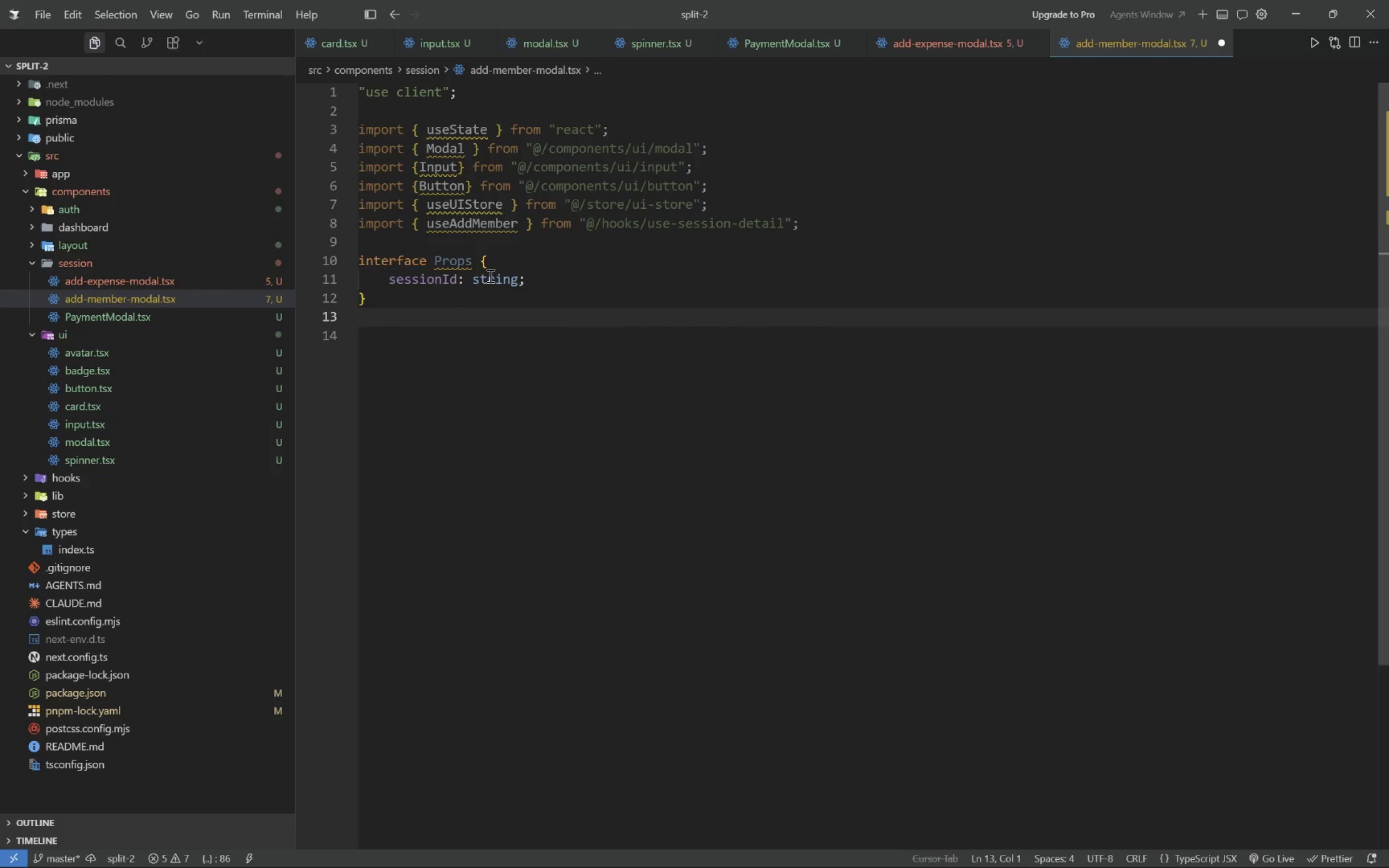 
key(Enter)
 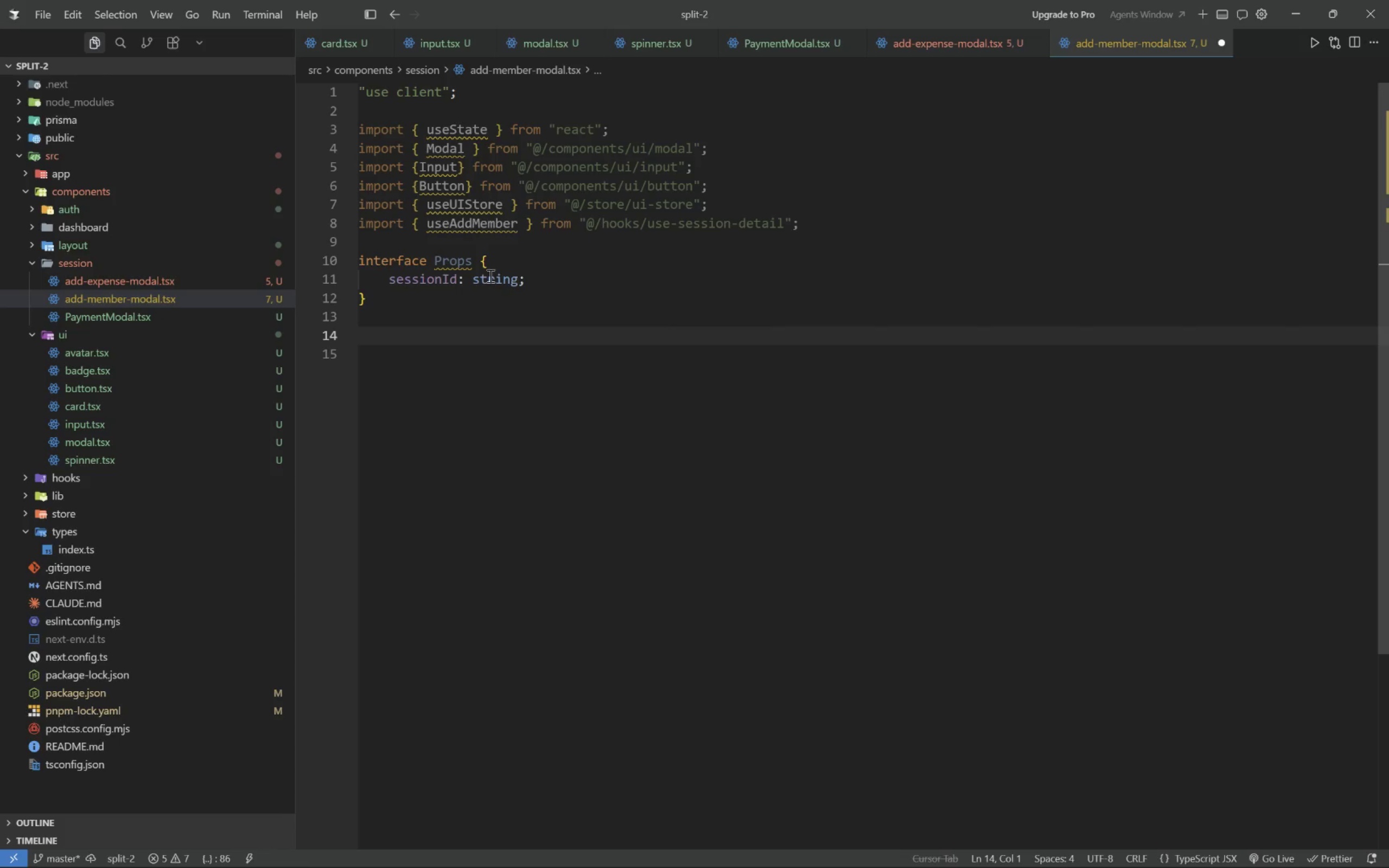 
type(export functin AddMemberModal ({sessionId)
 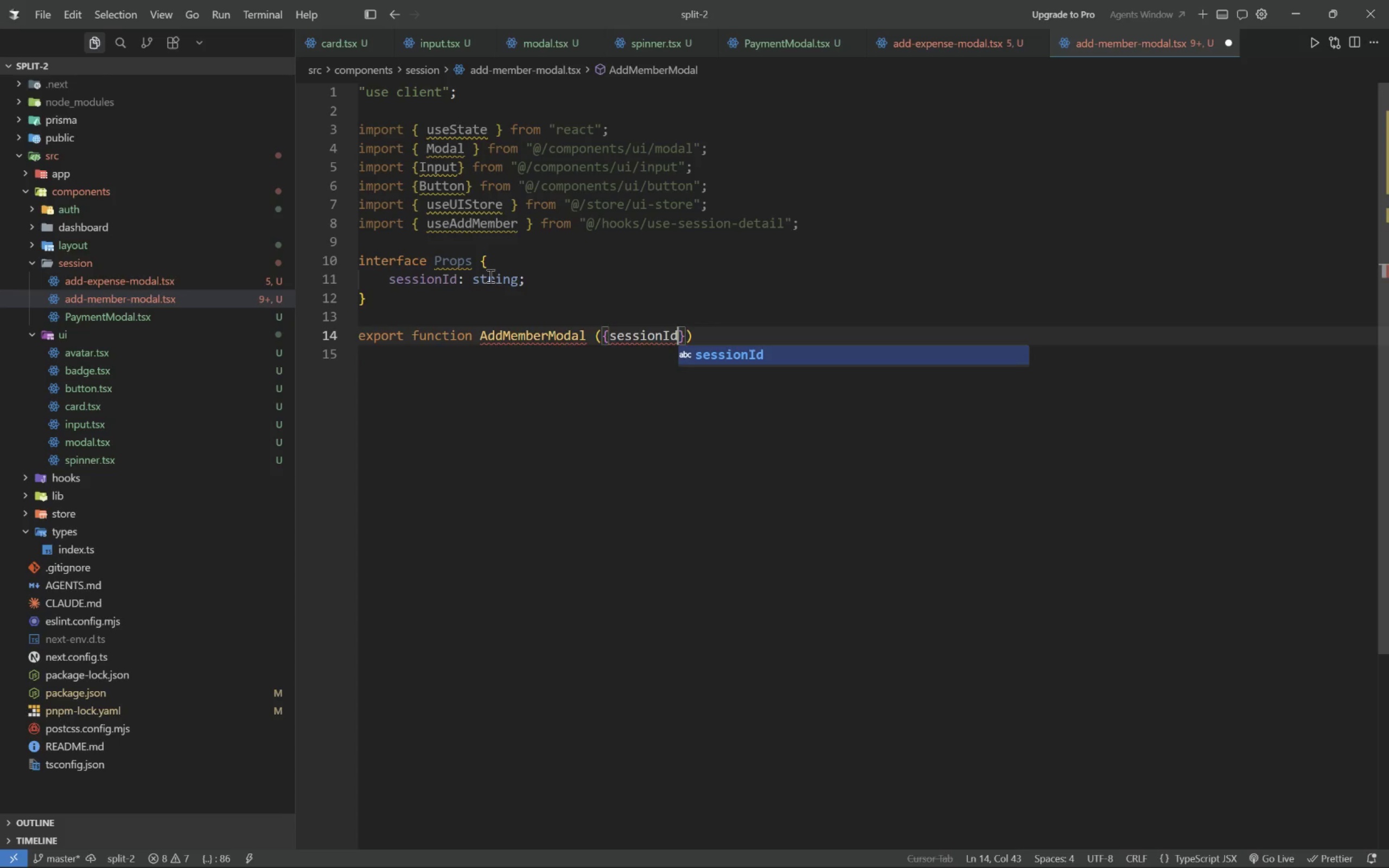 
key(ArrowRight)
 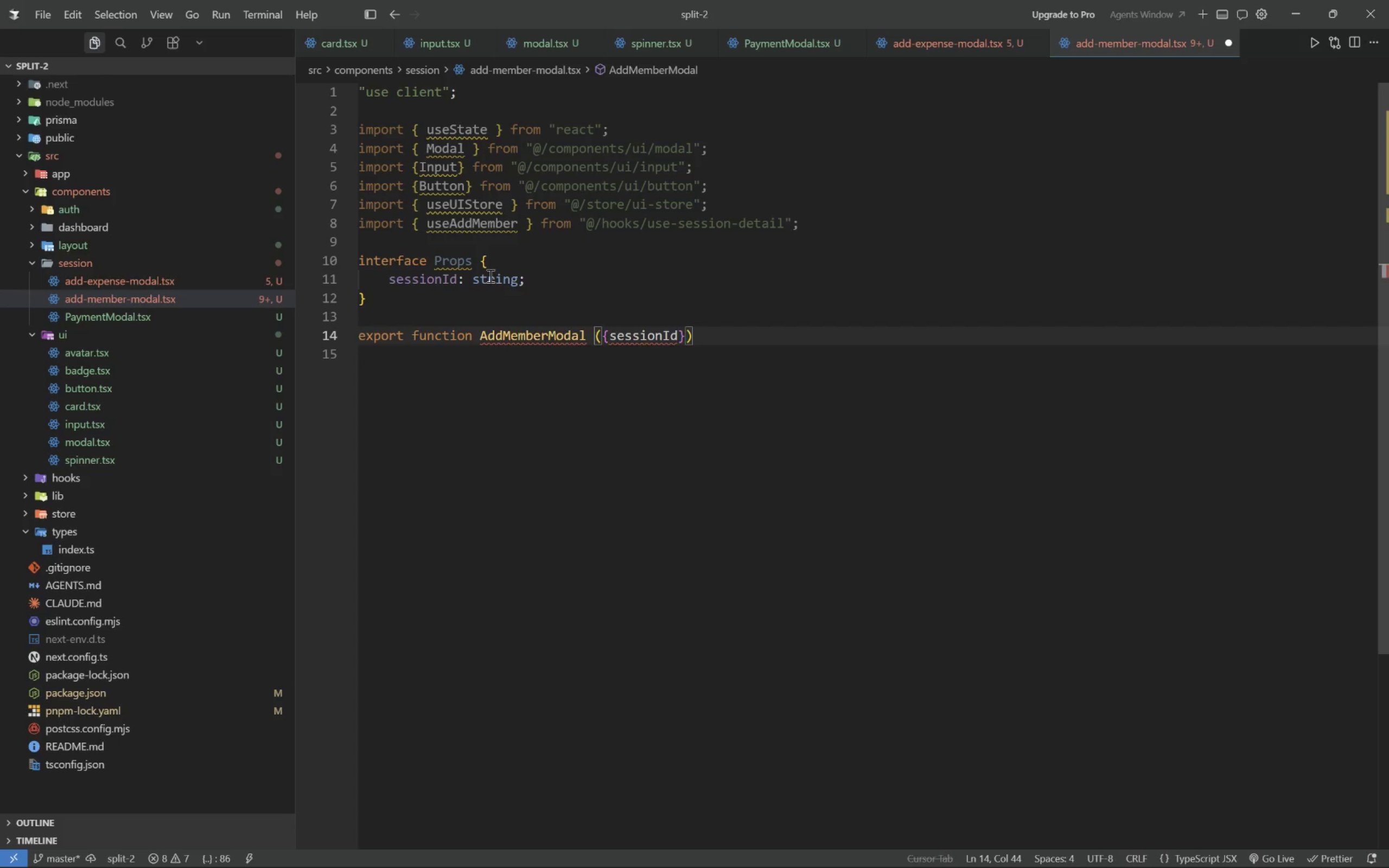 
type(: Props)
 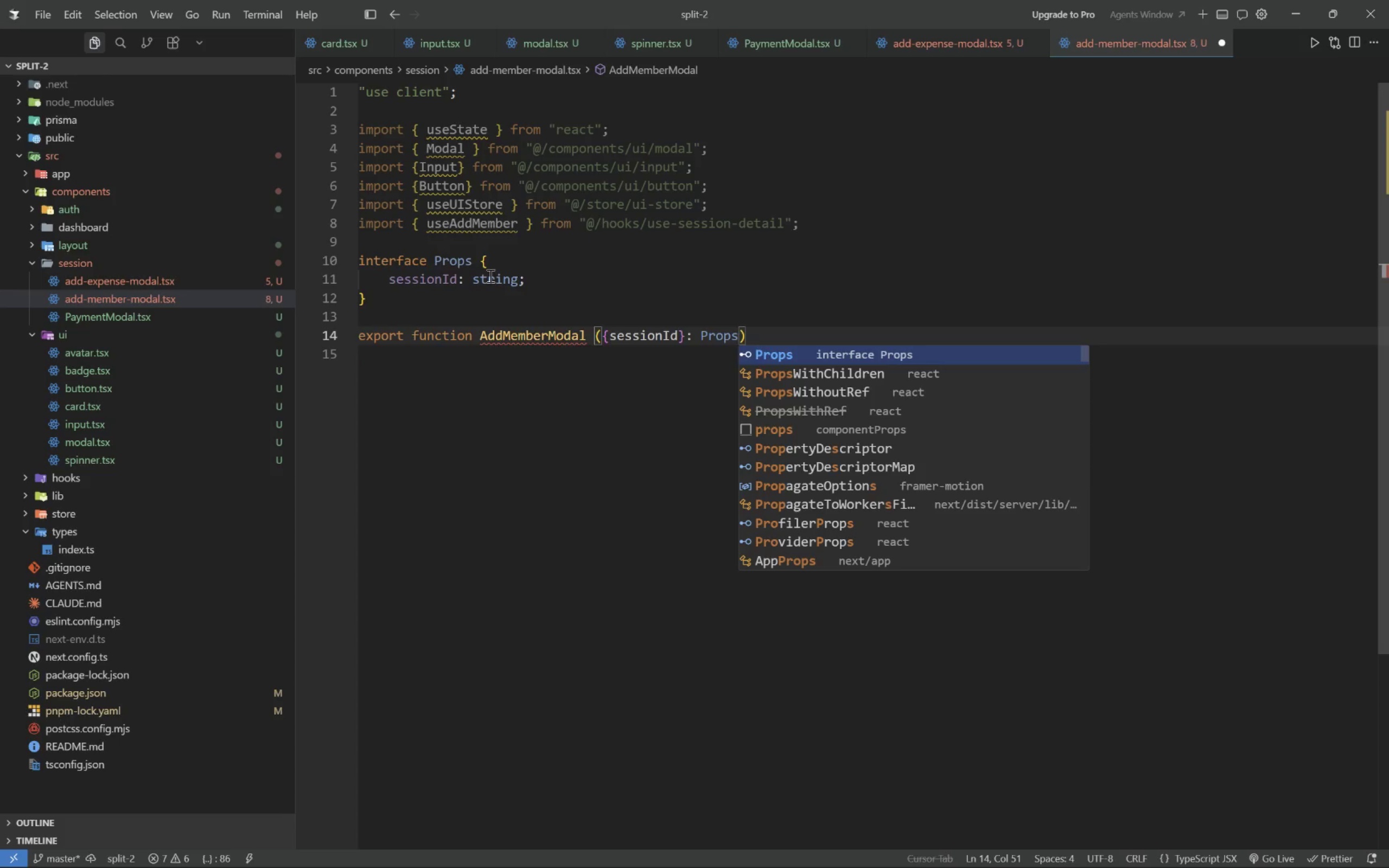 
key(ArrowRight)
 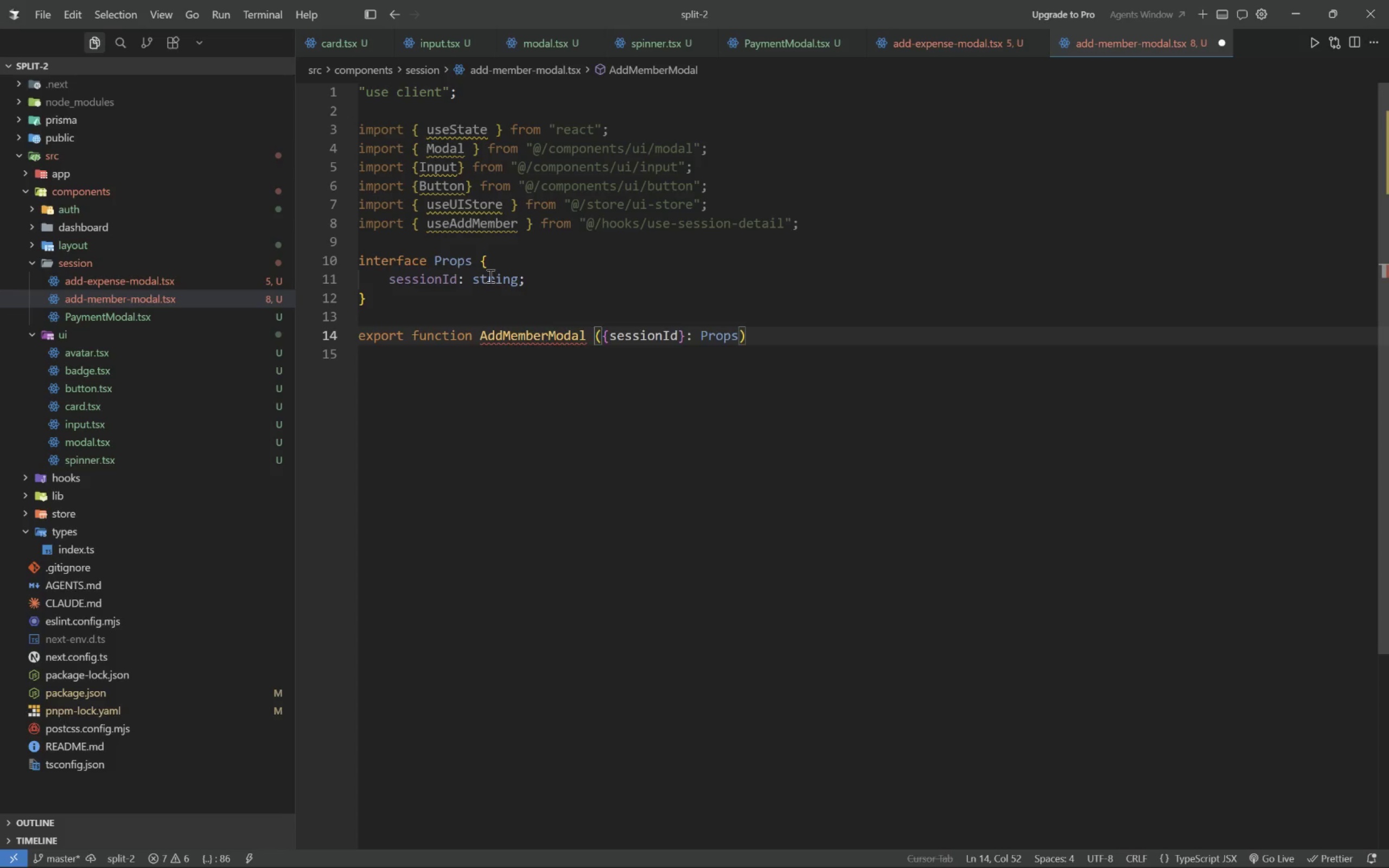 
key(Space)
 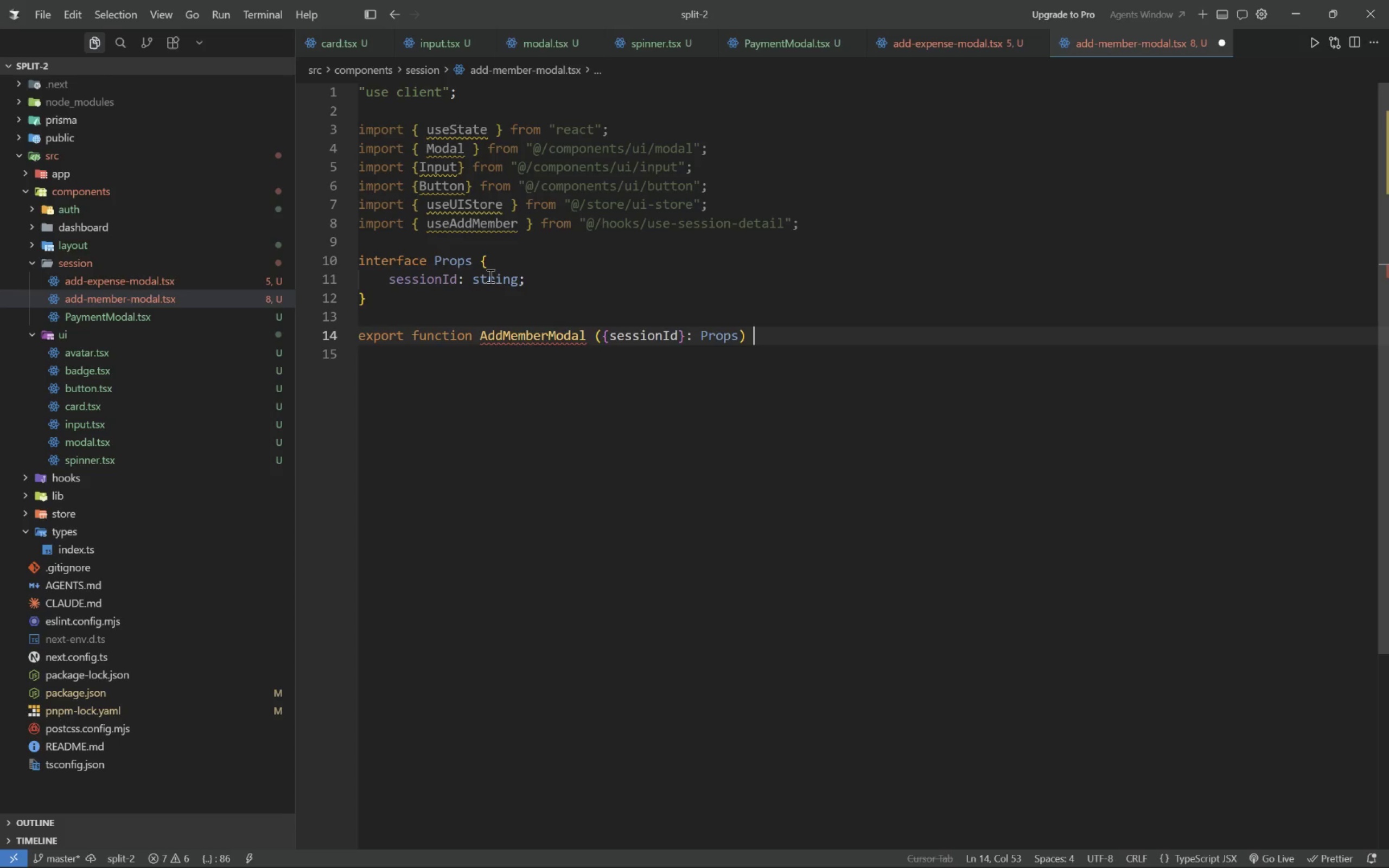 
key(Shift+ShiftLeft)
 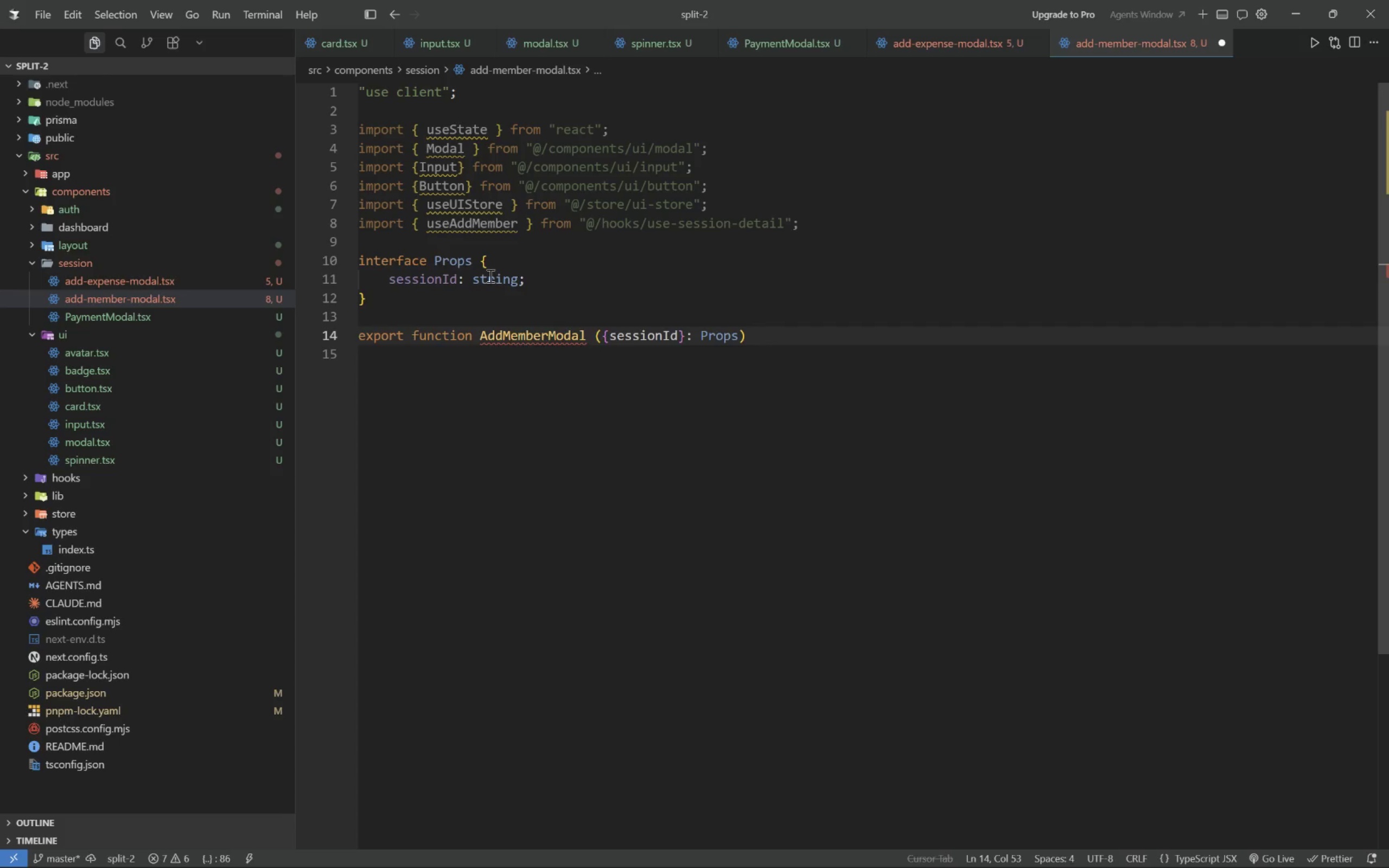 
key(Shift+BracketLeft)
 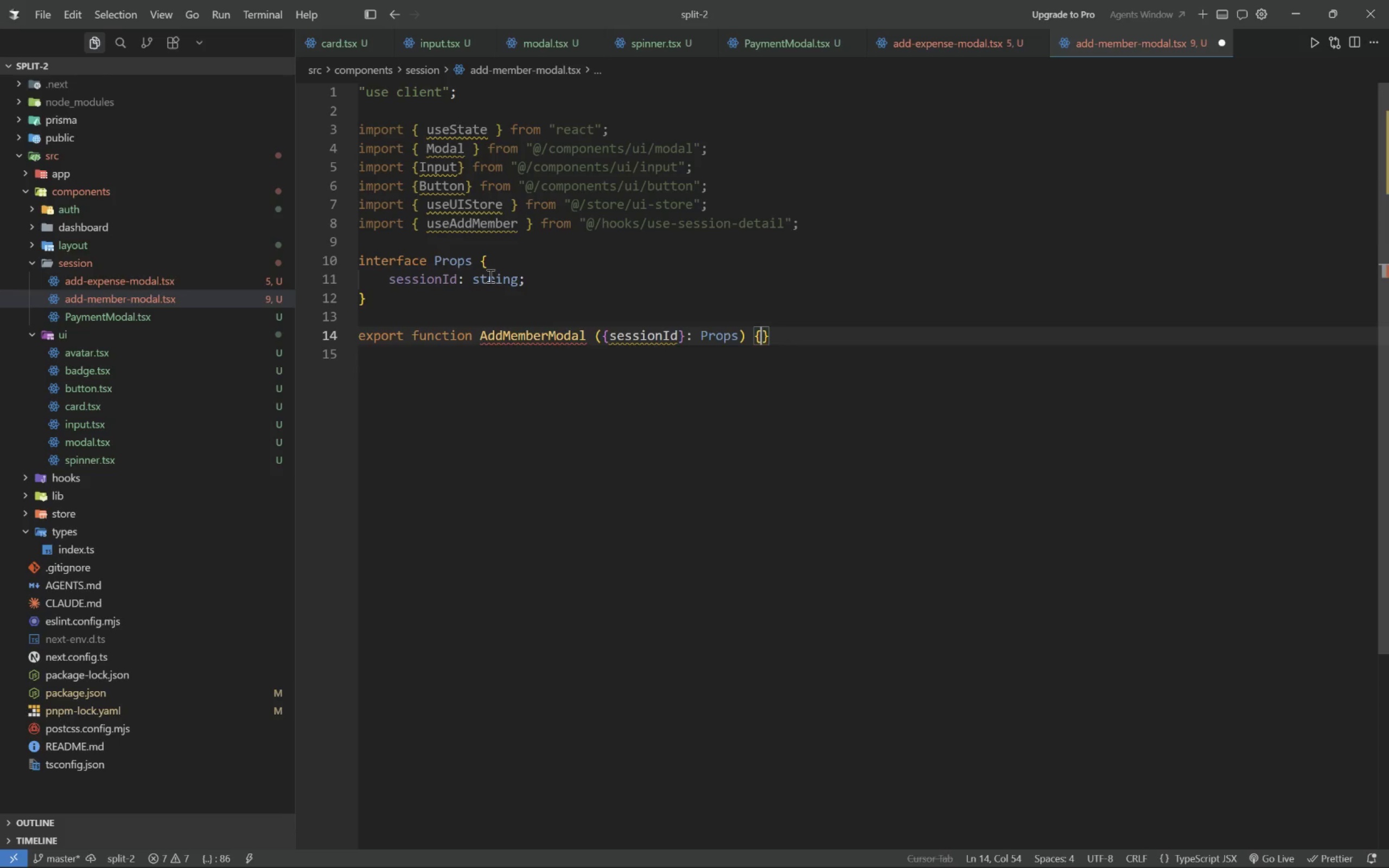 
key(Enter)
 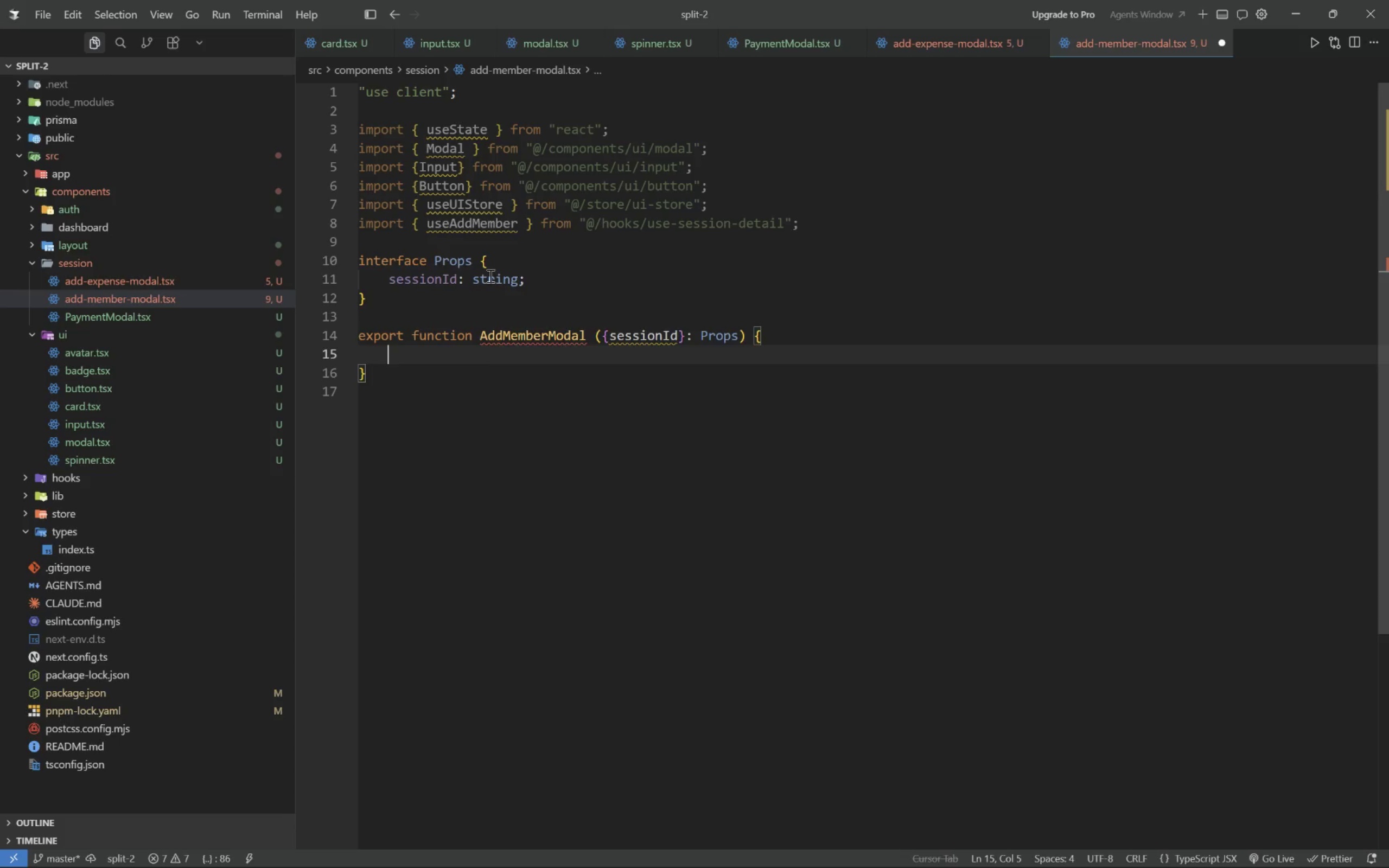 
type(const open = useUIS to)
key(Backspace)
key(Backspace)
key(Backspace)
key(Backspace)
type(Store((s)
 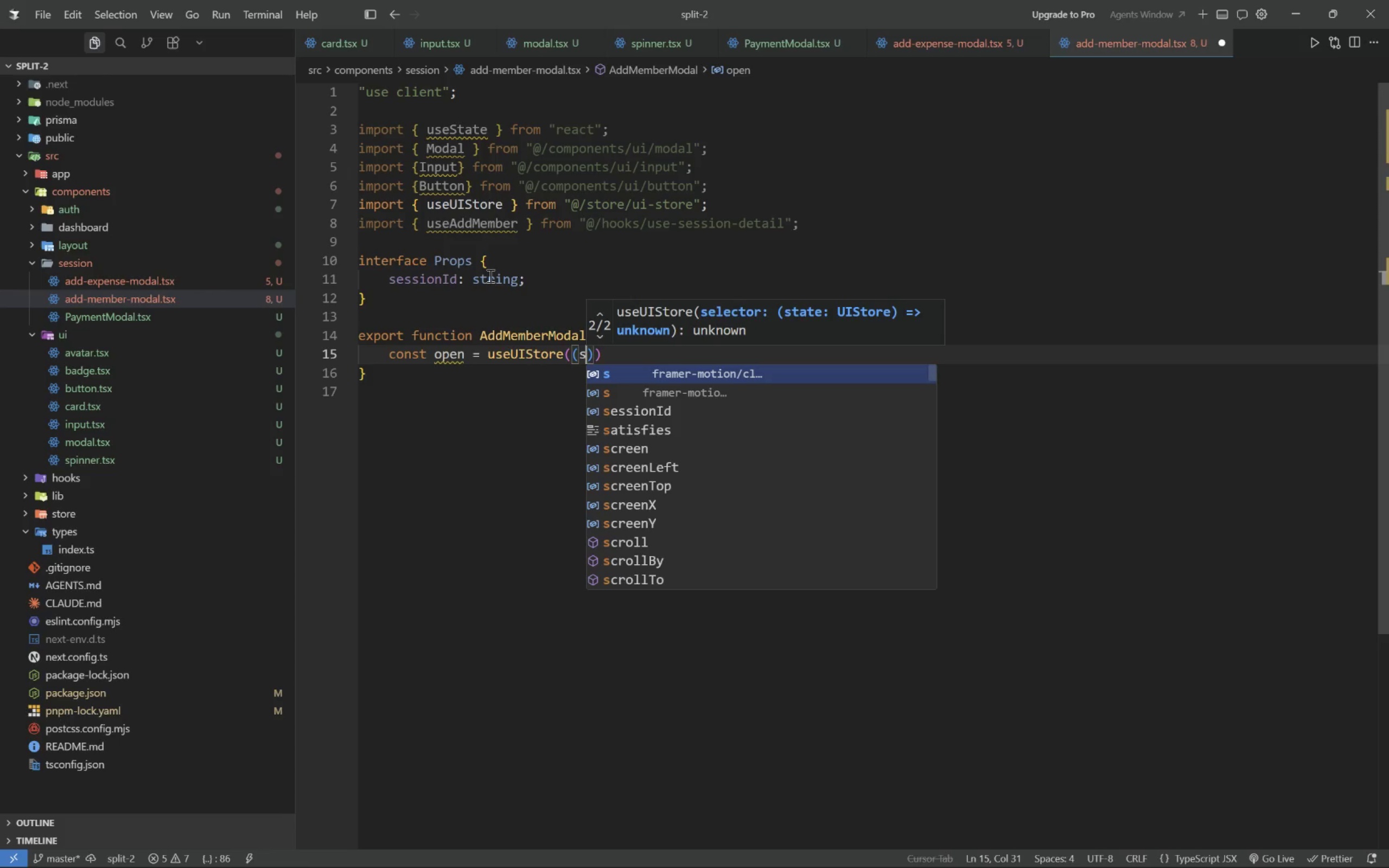 
key(ArrowRight)
 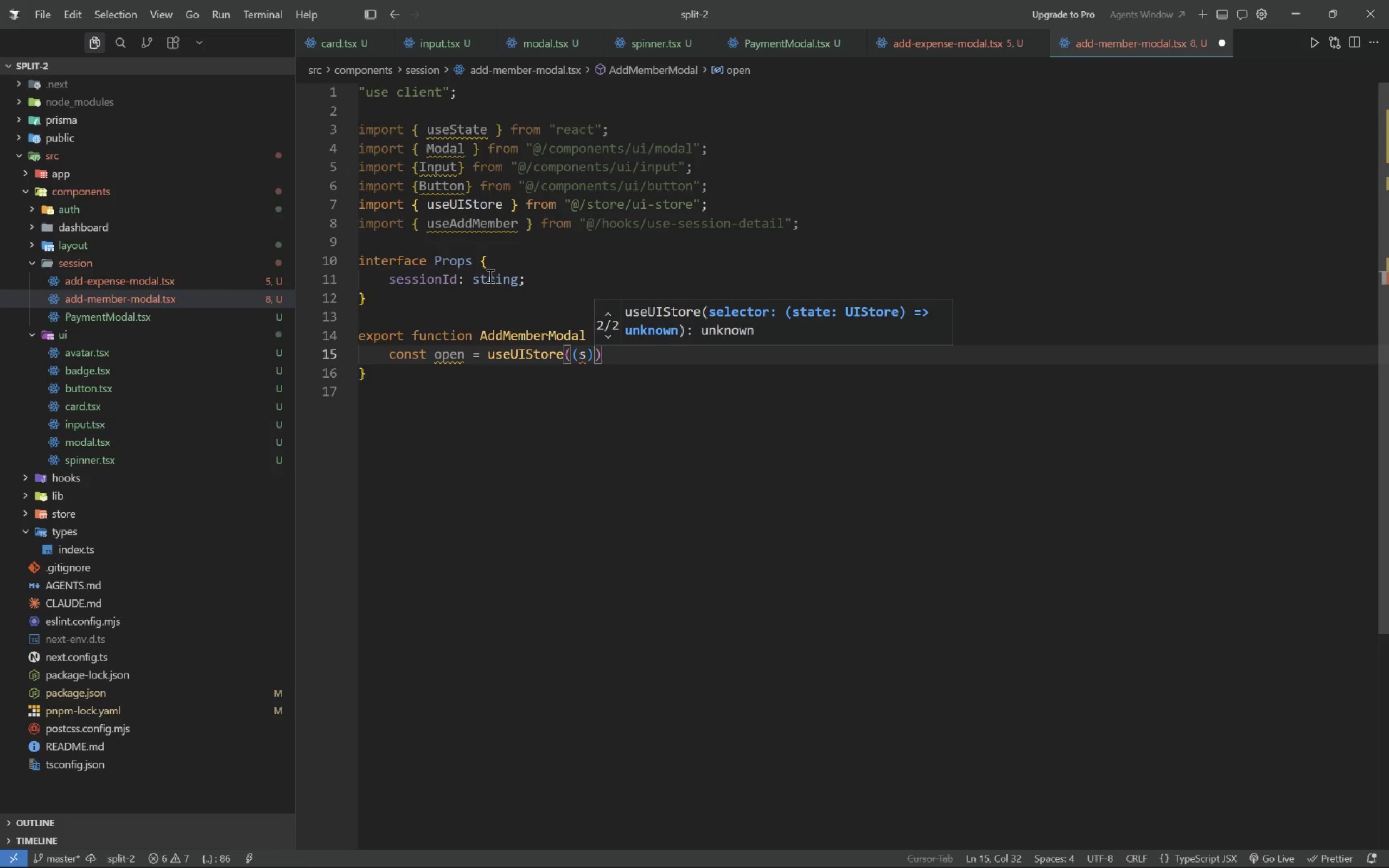 
type( => s.addMemberOpen)
 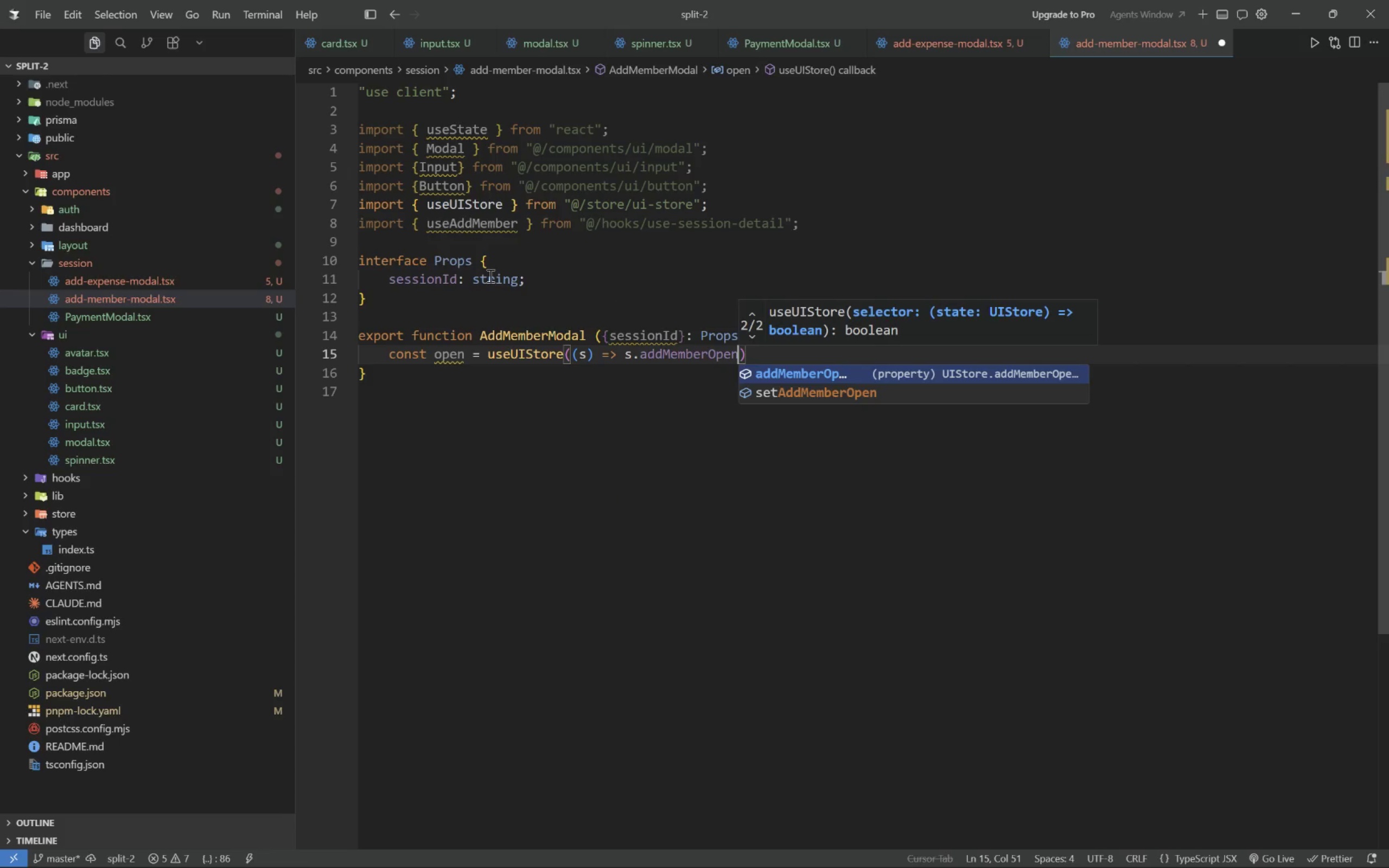 
key(ArrowRight)
 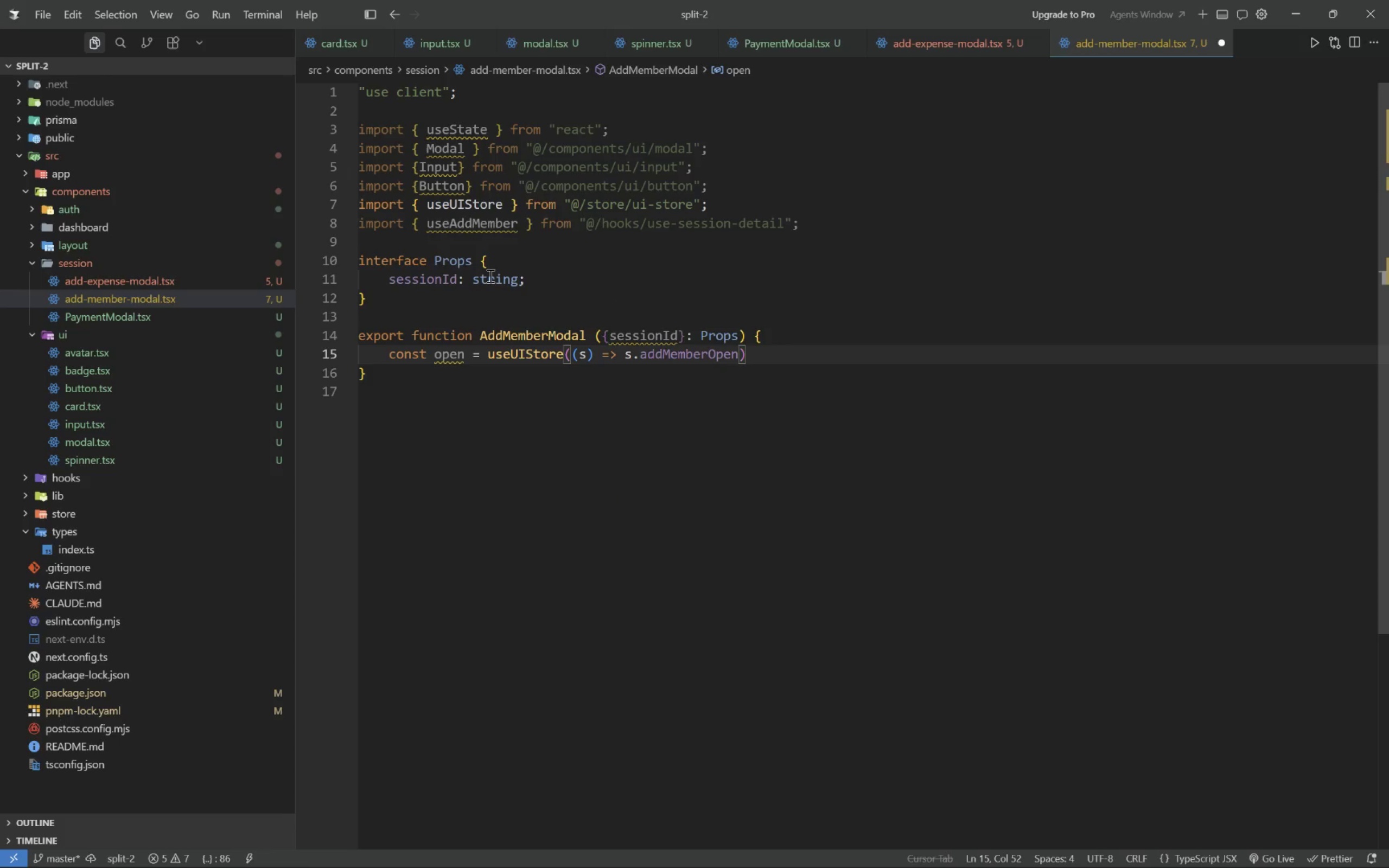 
key(Semicolon)
 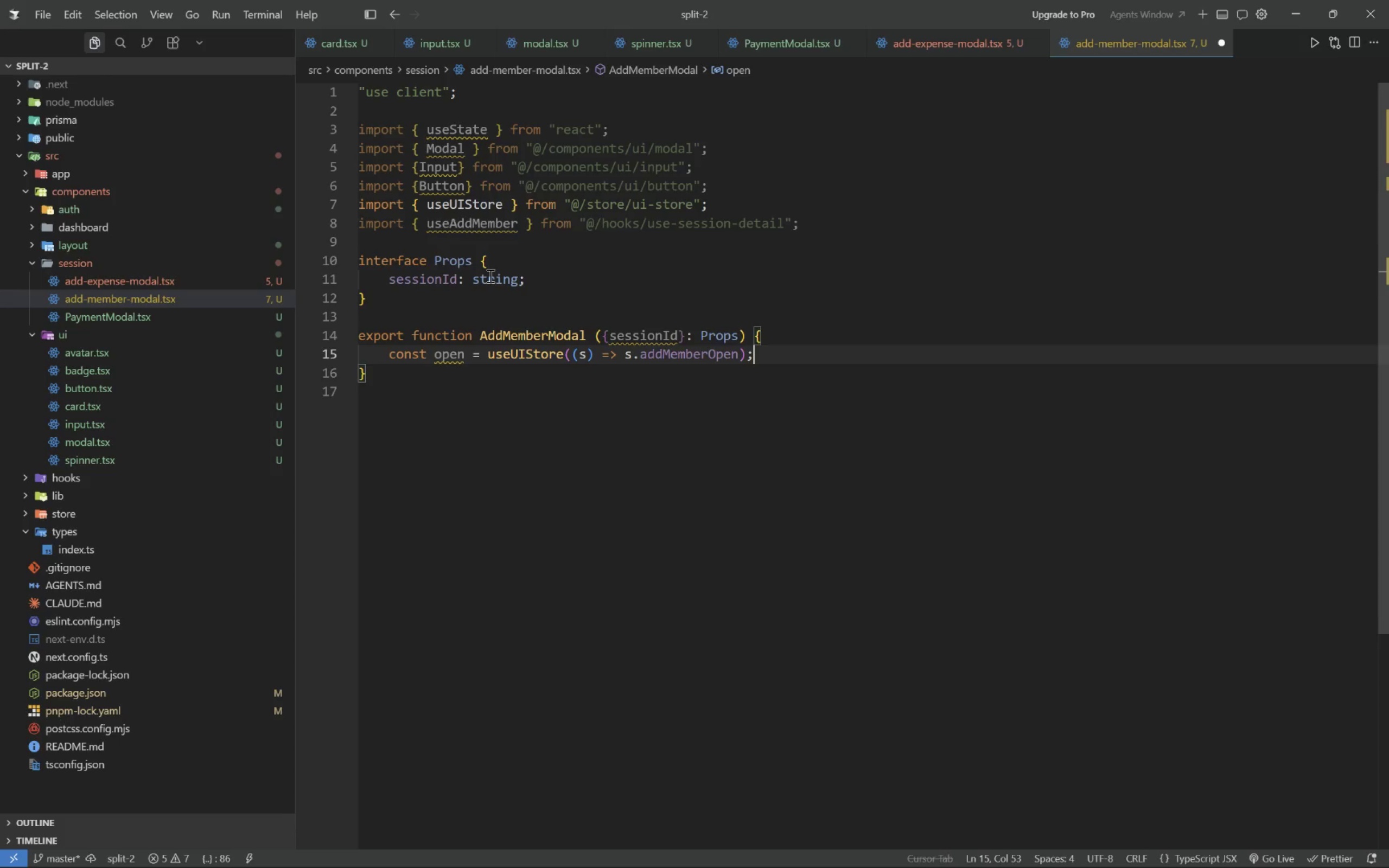 
key(Enter)
 